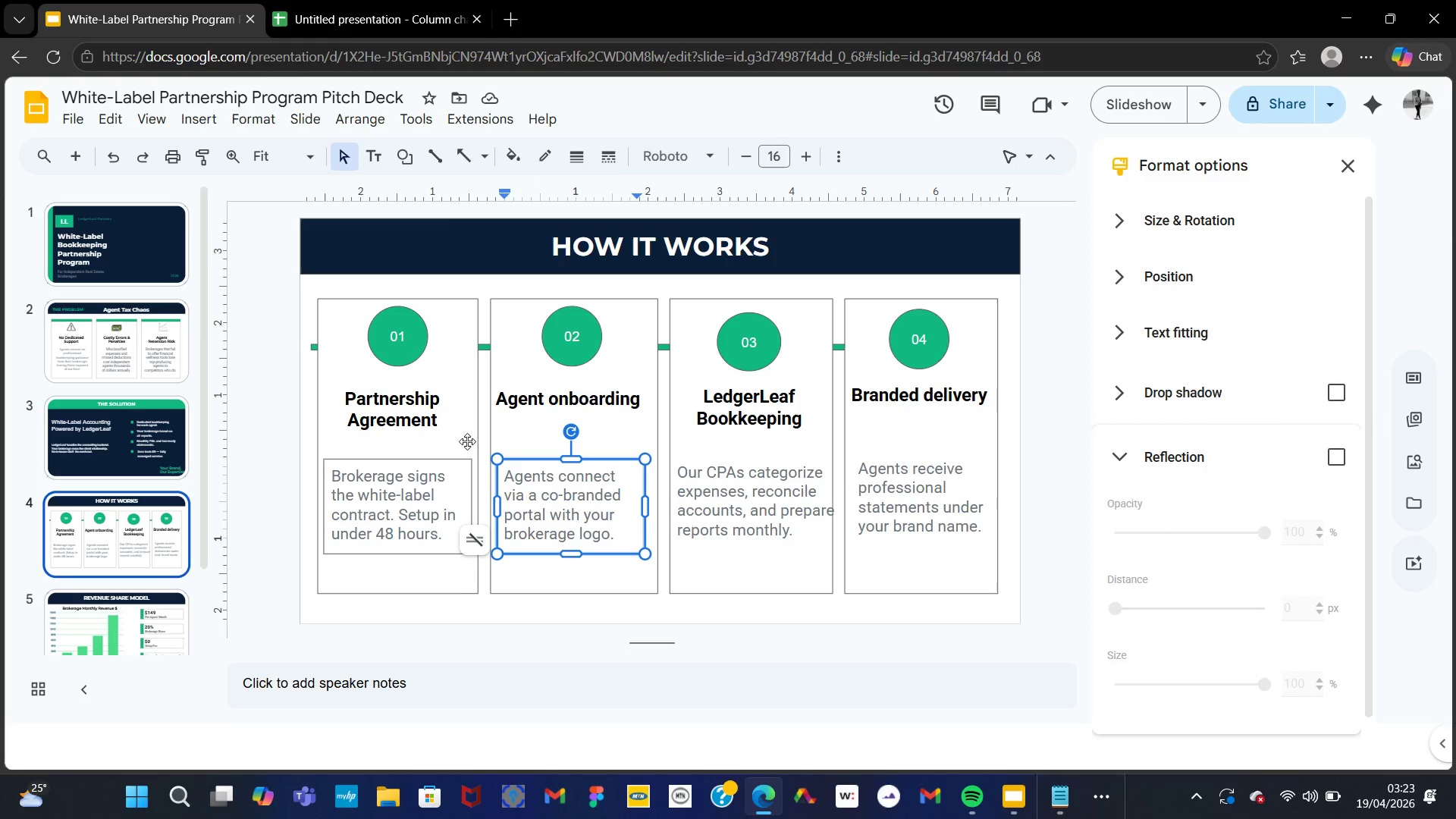 
left_click([834, 149])
 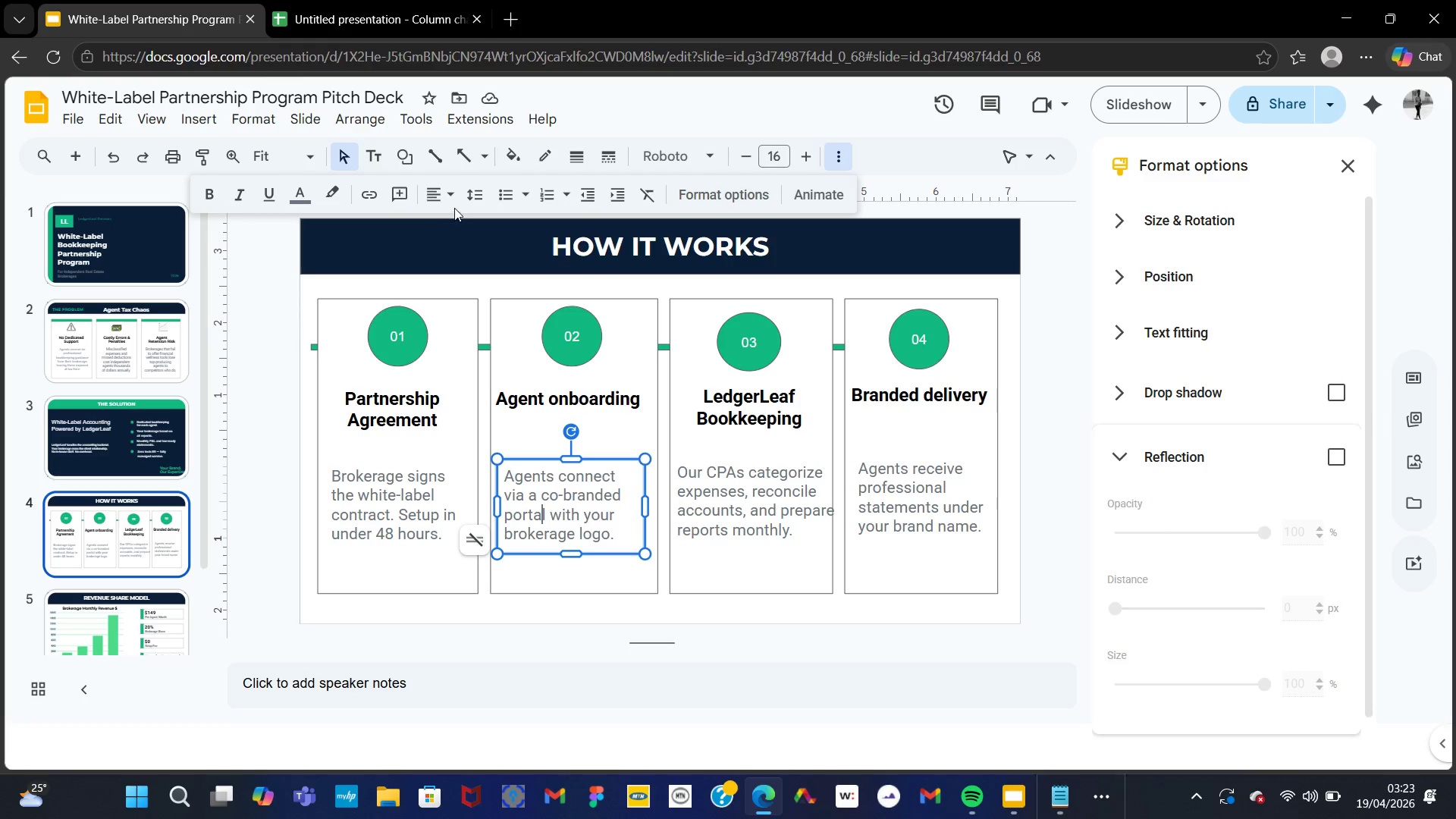 
left_click([454, 208])
 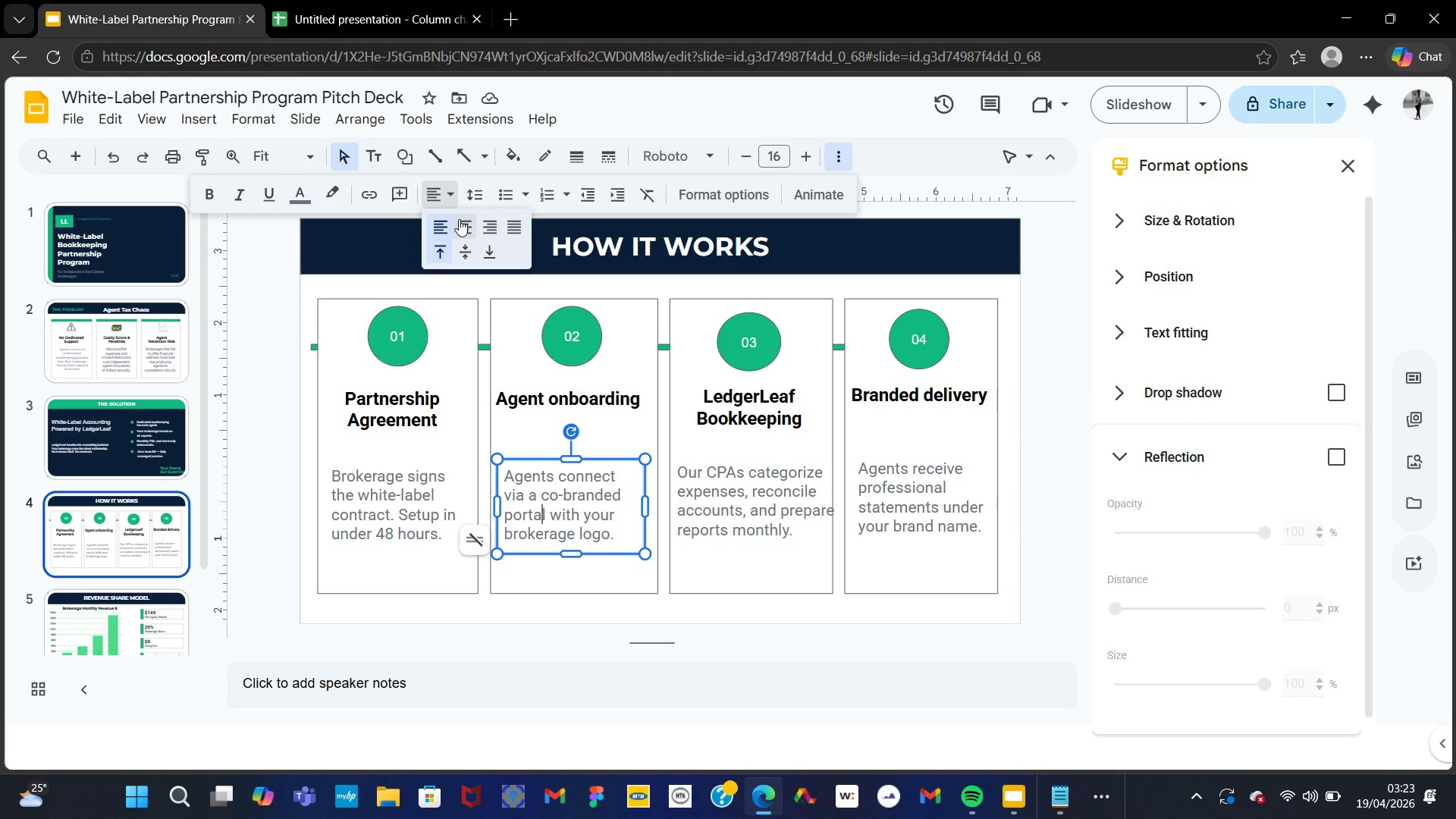 
left_click([459, 219])
 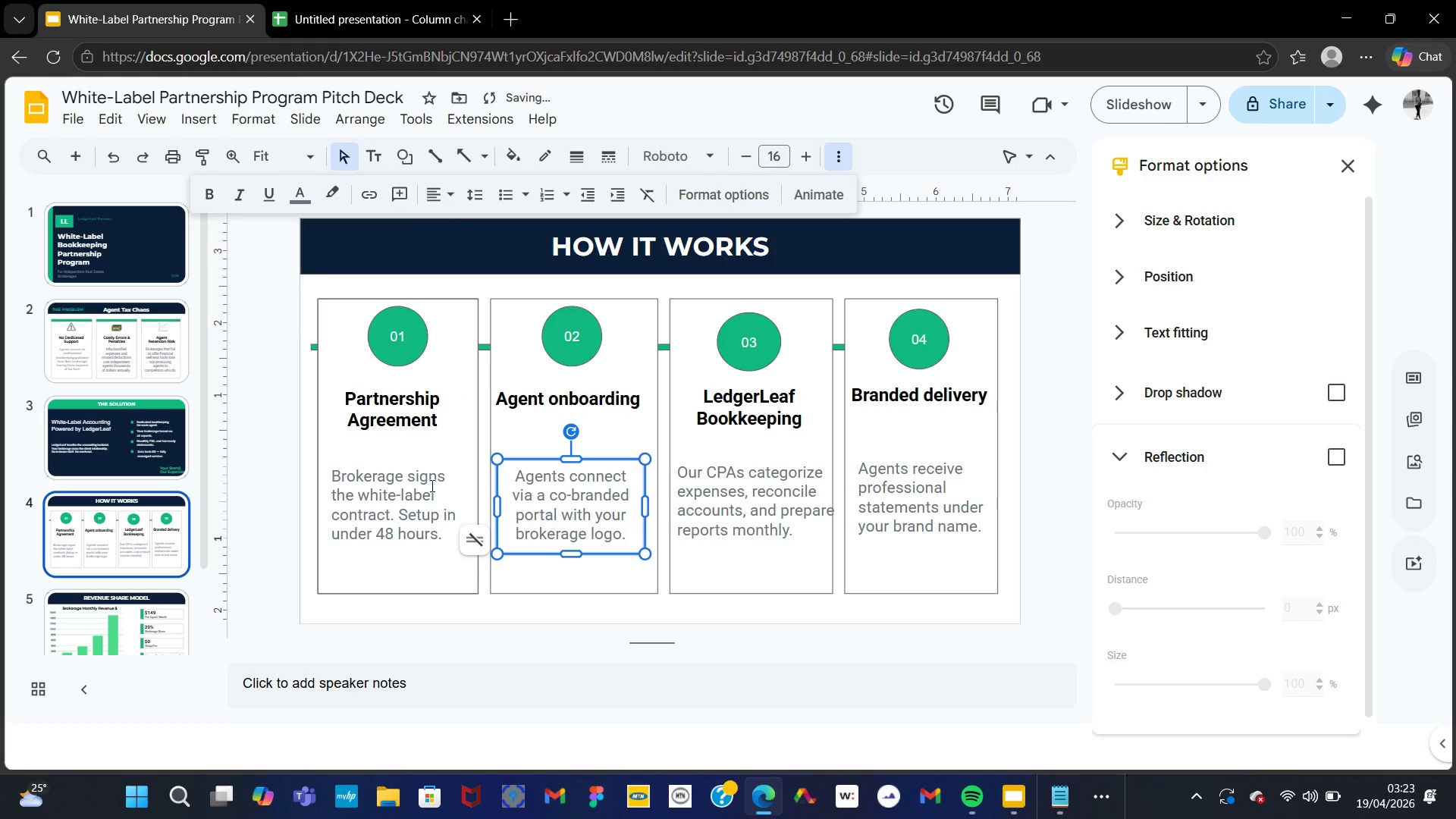 
left_click([429, 497])
 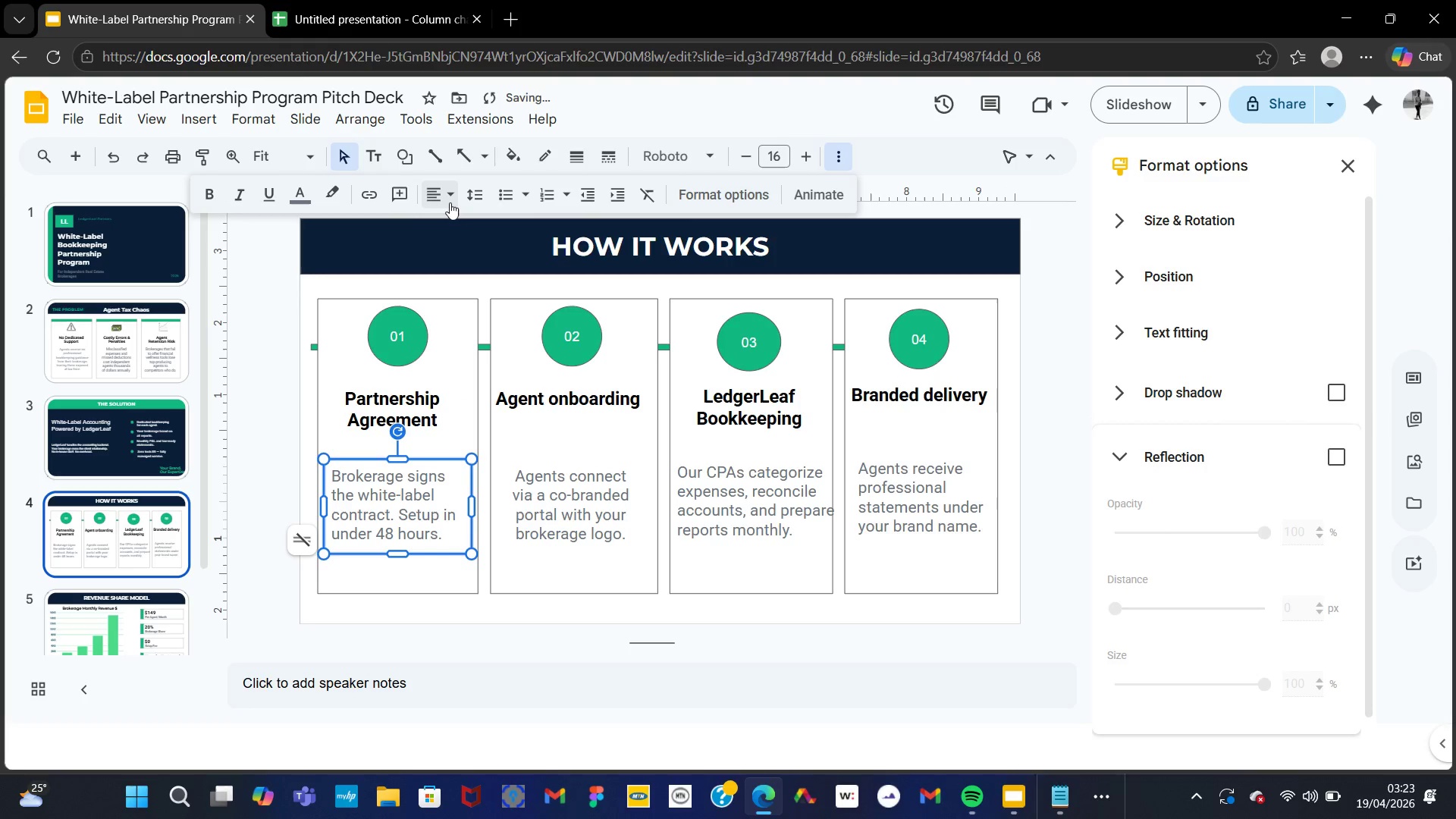 
left_click([450, 202])
 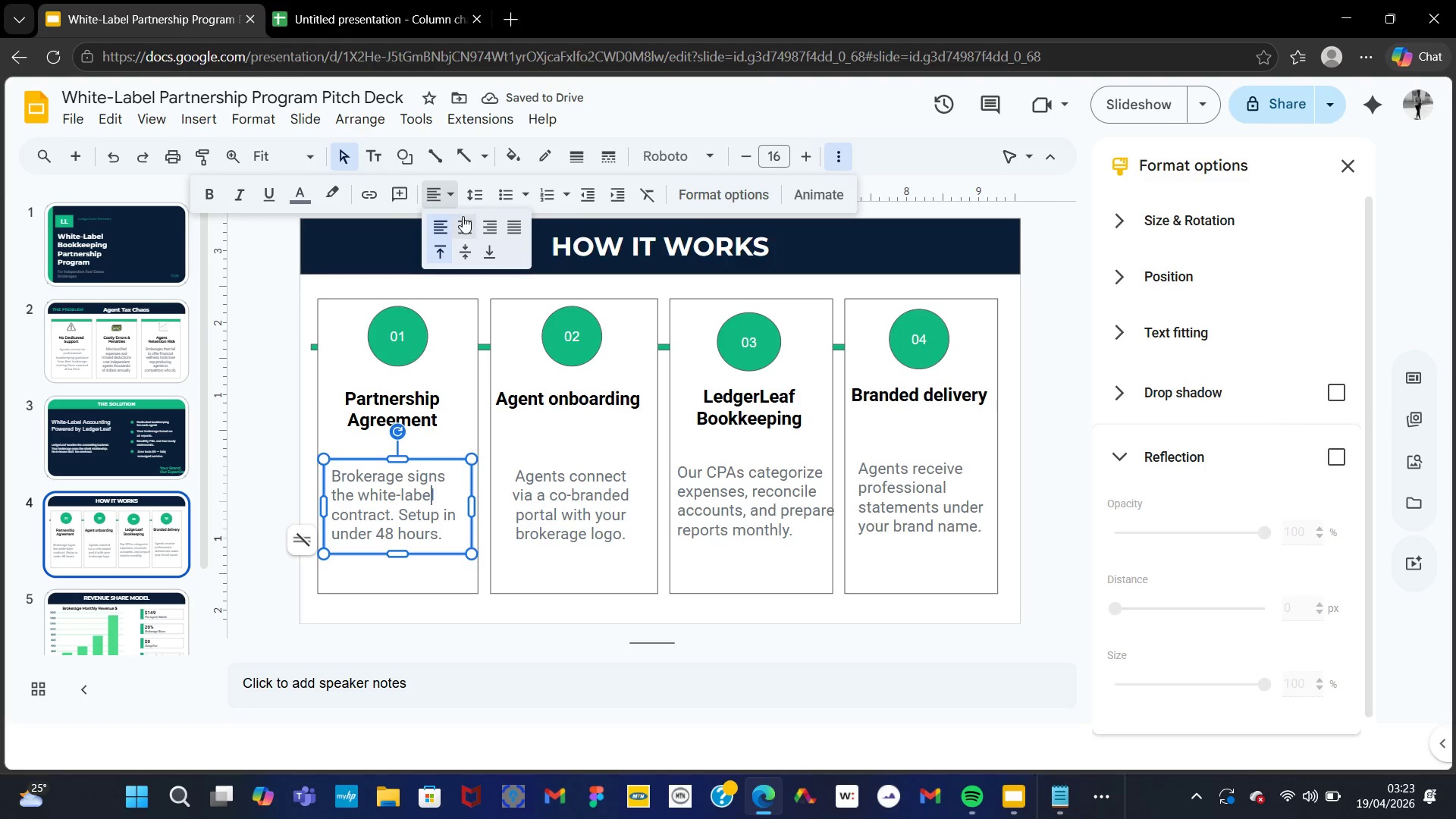 
left_click([463, 216])
 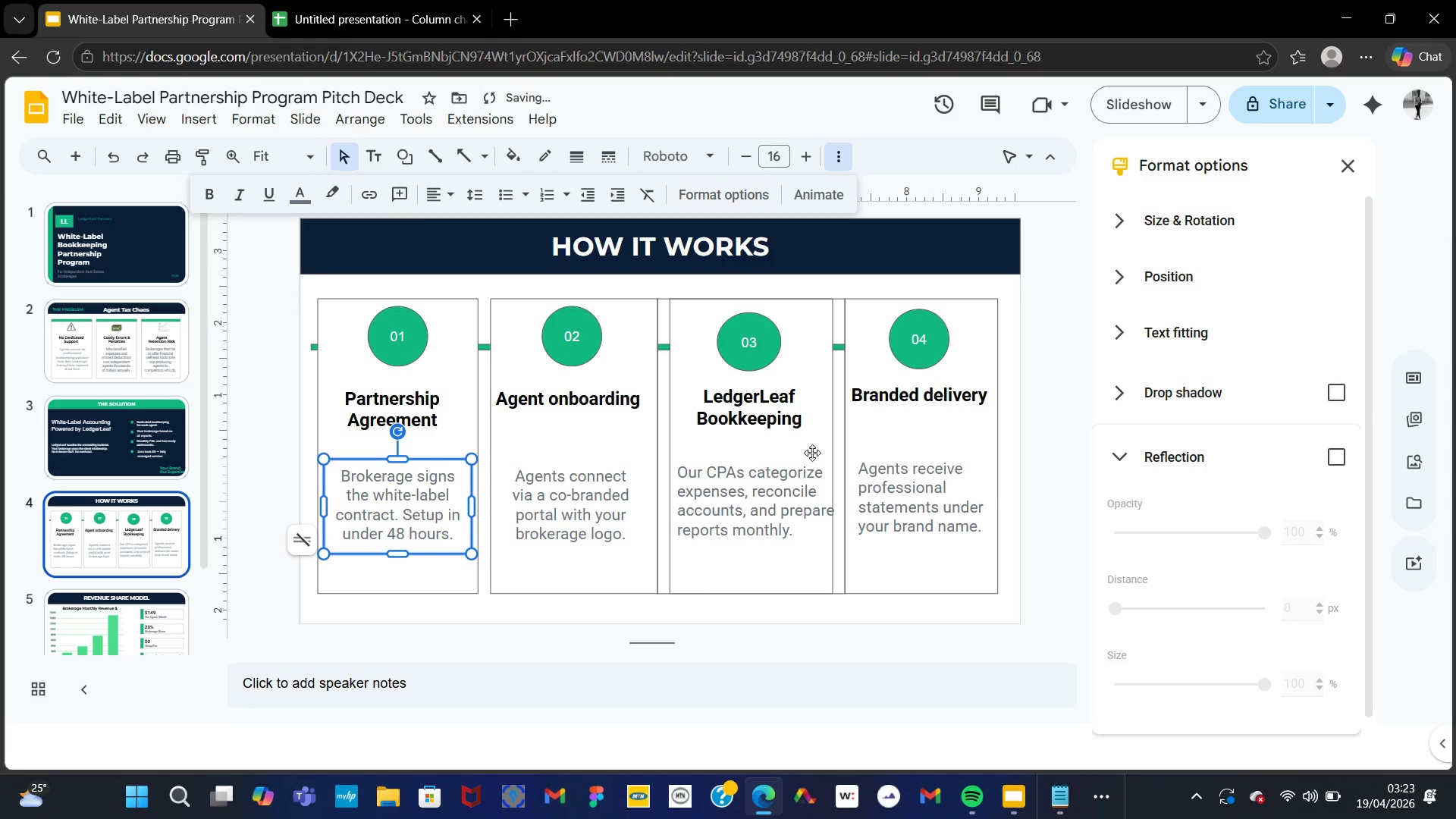 
left_click([774, 491])
 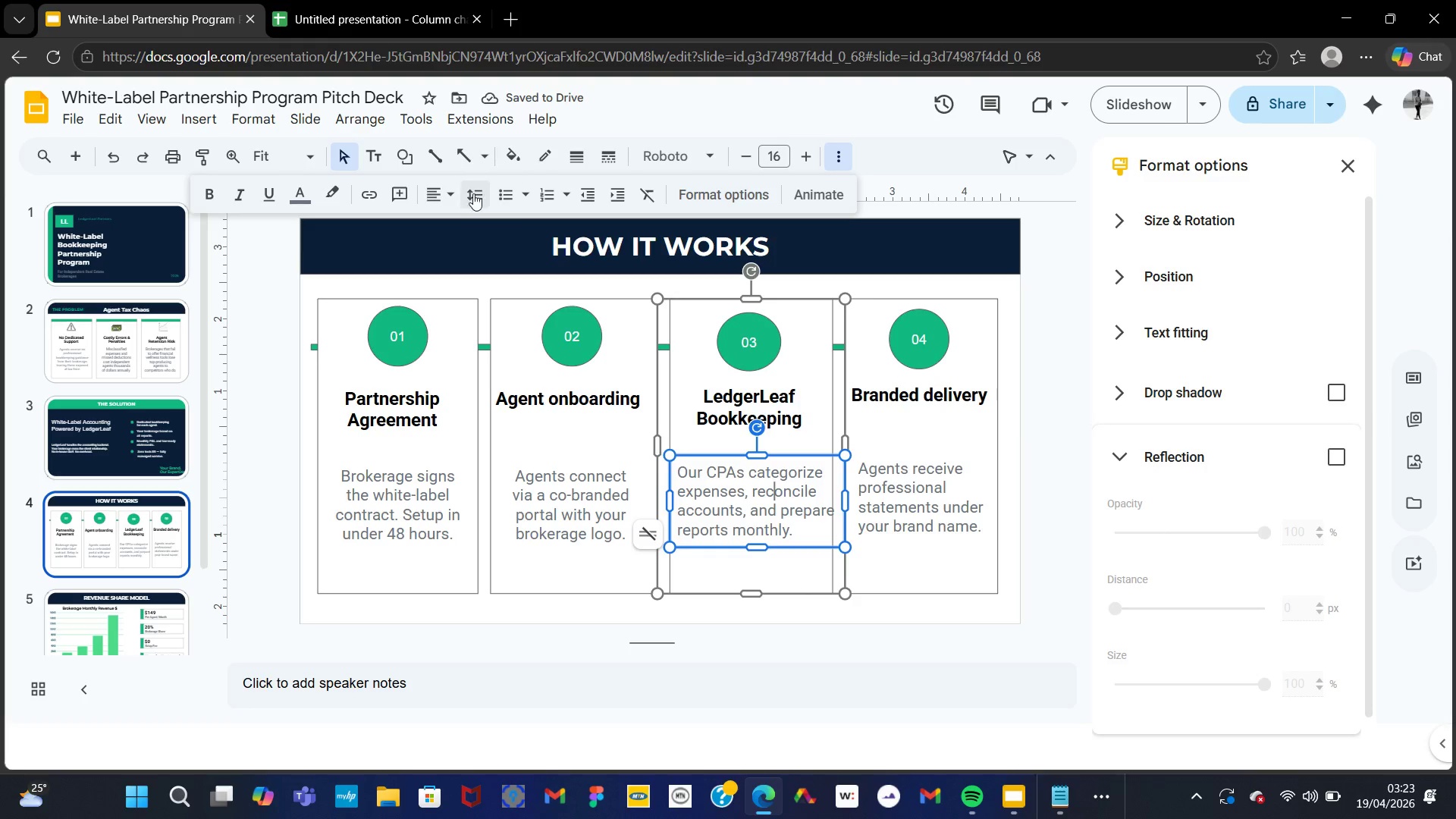 
left_click([457, 192])
 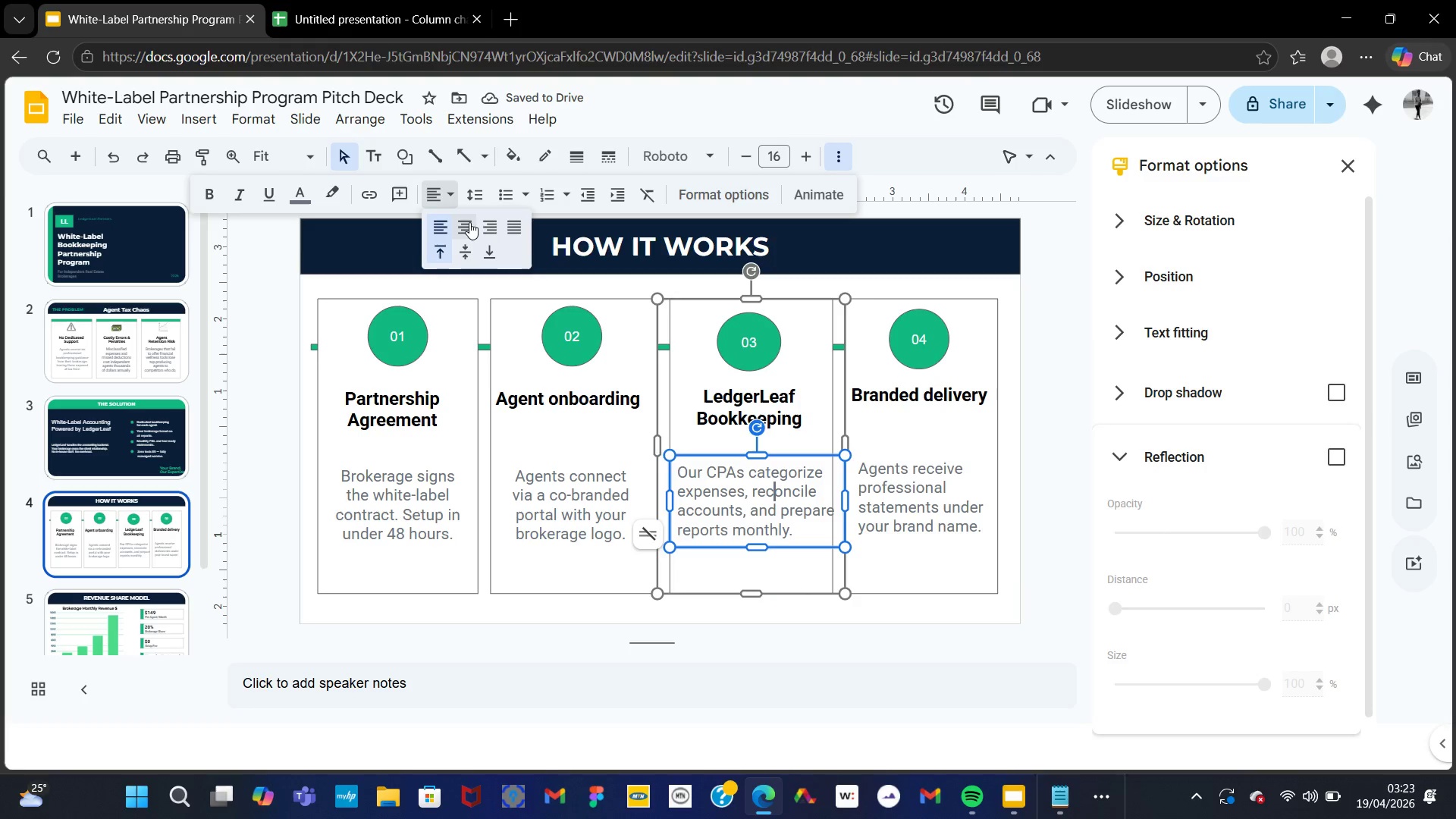 
left_click([469, 221])
 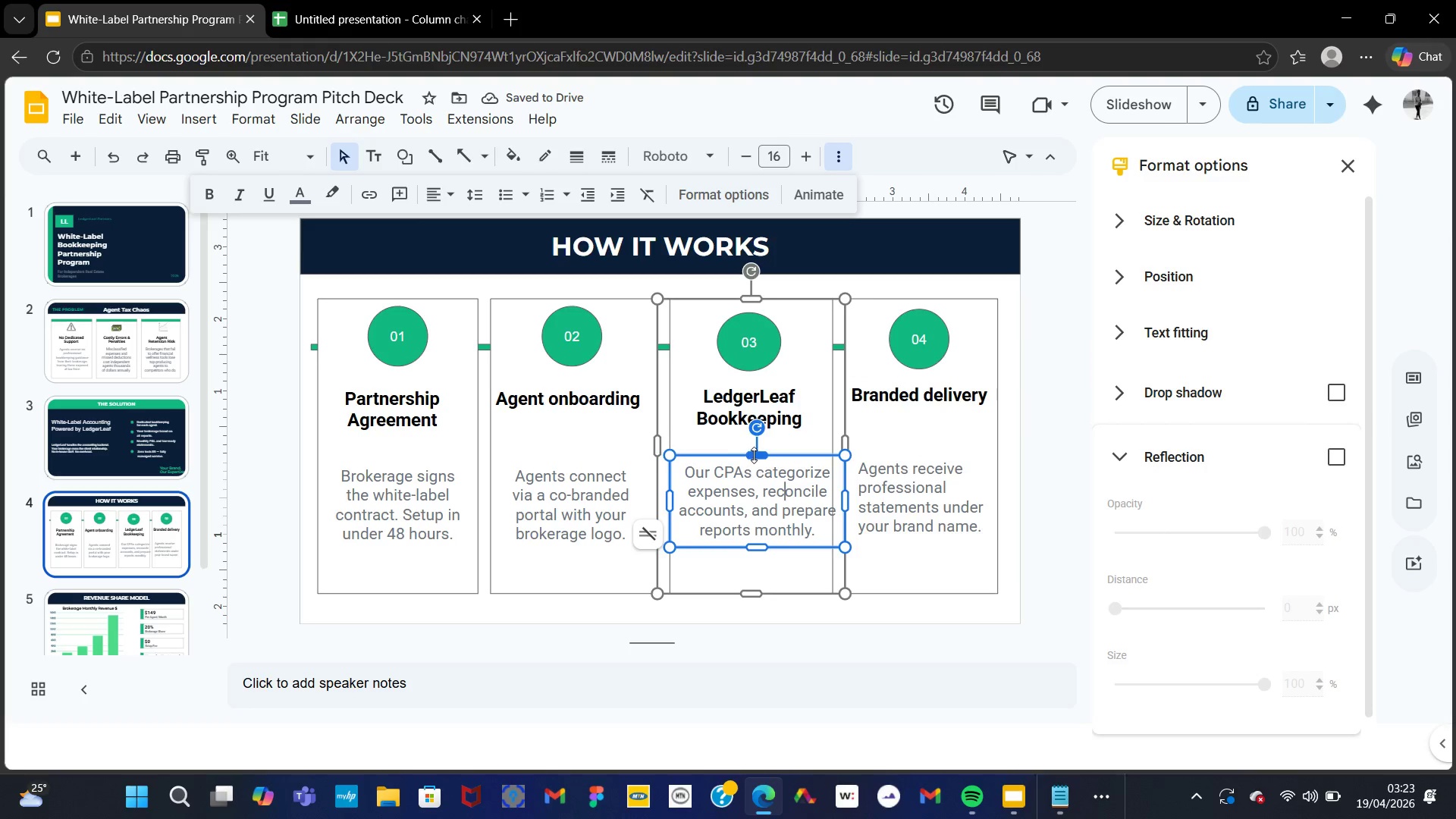 
left_click_drag(start_coordinate=[731, 457], to_coordinate=[723, 459])
 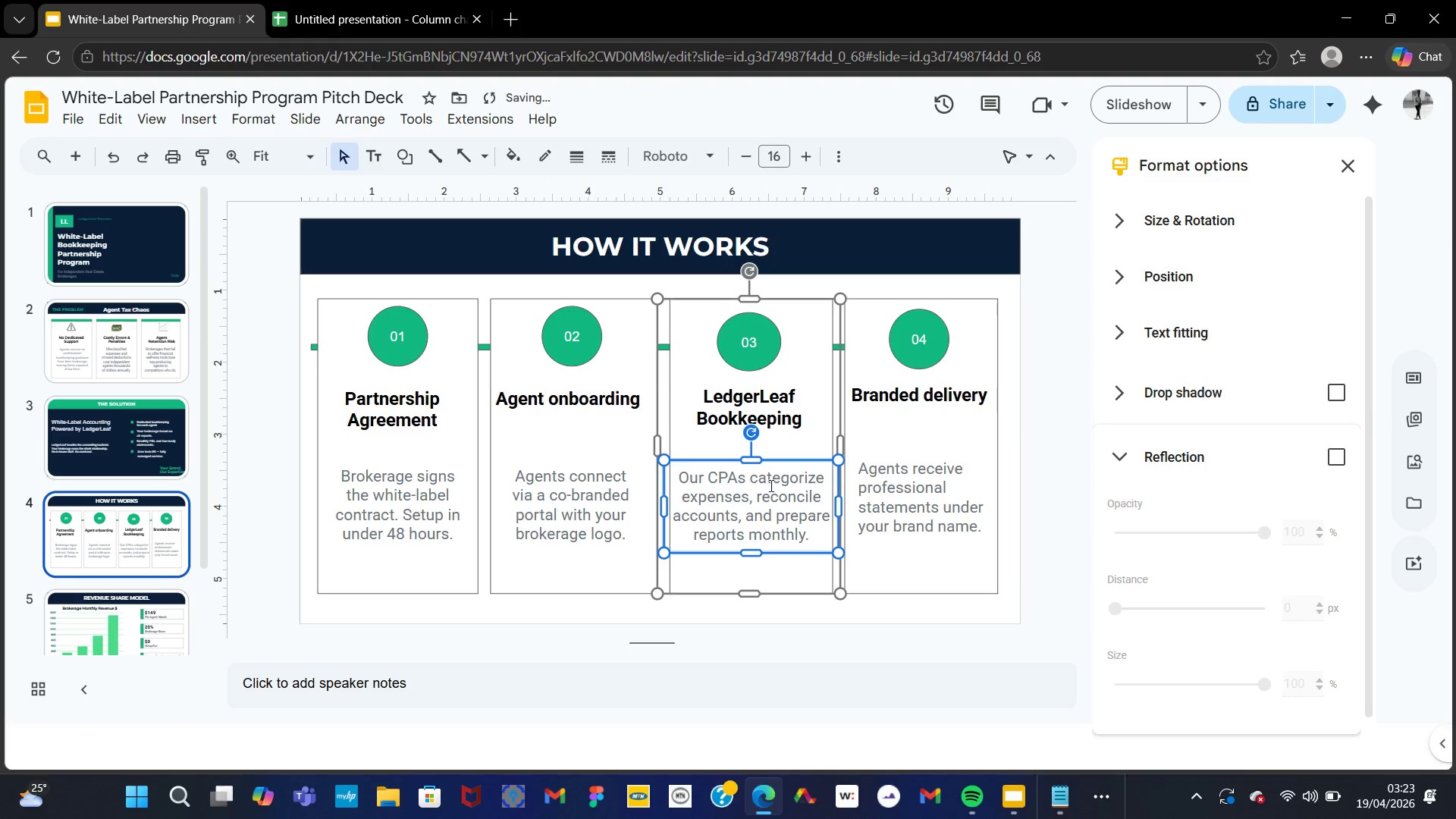 
left_click([969, 457])
 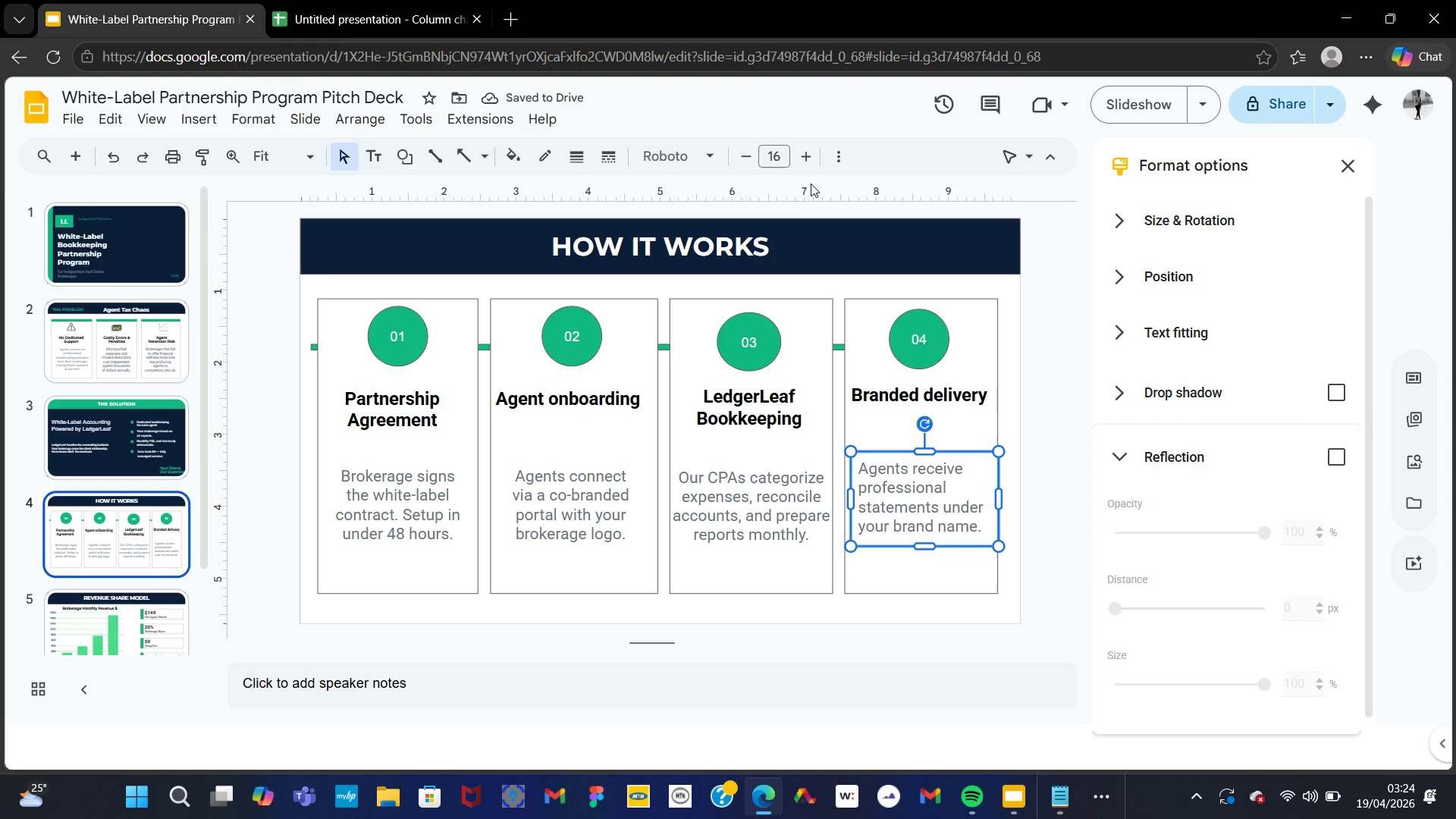 
left_click([840, 164])
 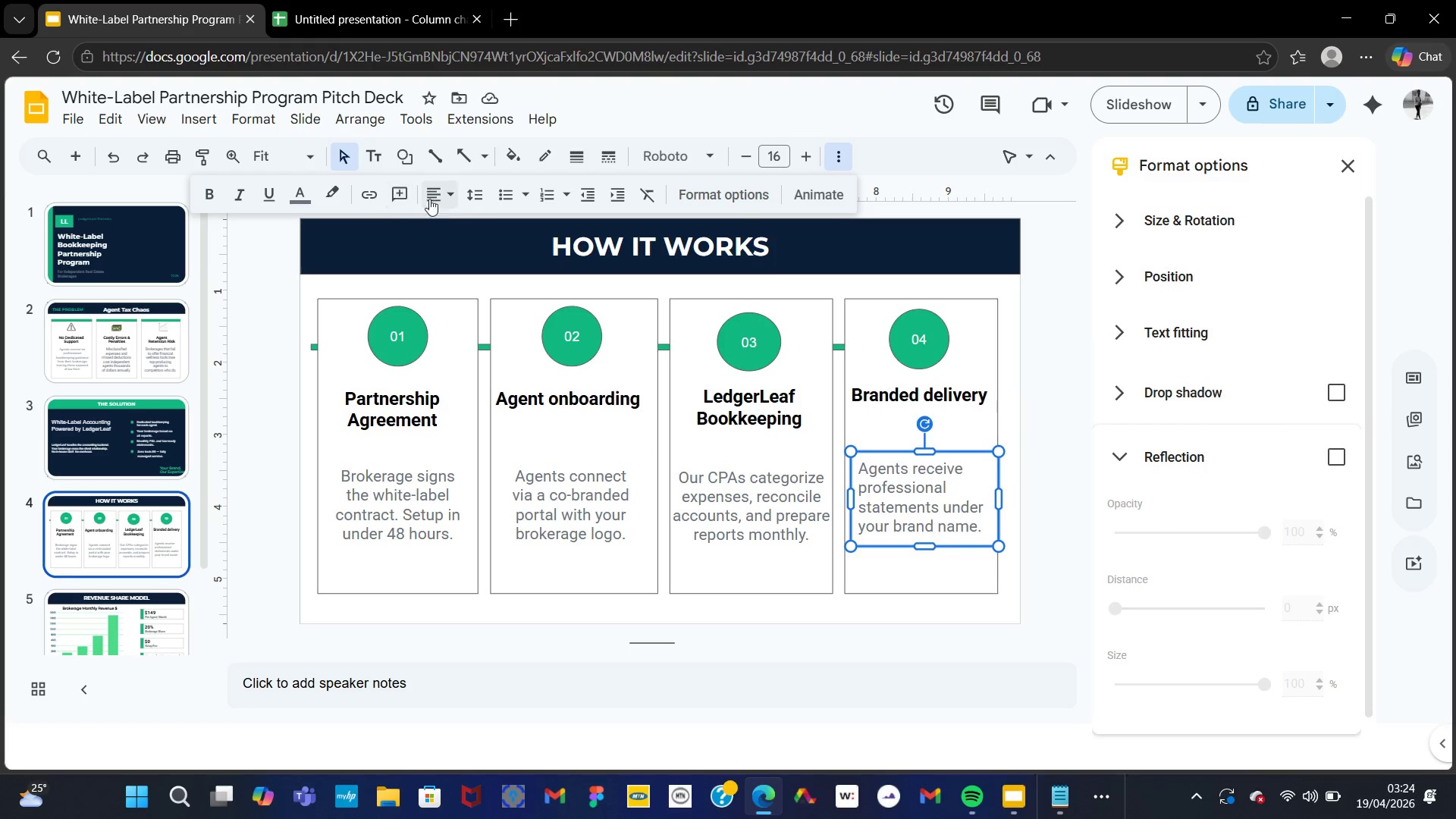 
left_click([442, 197])
 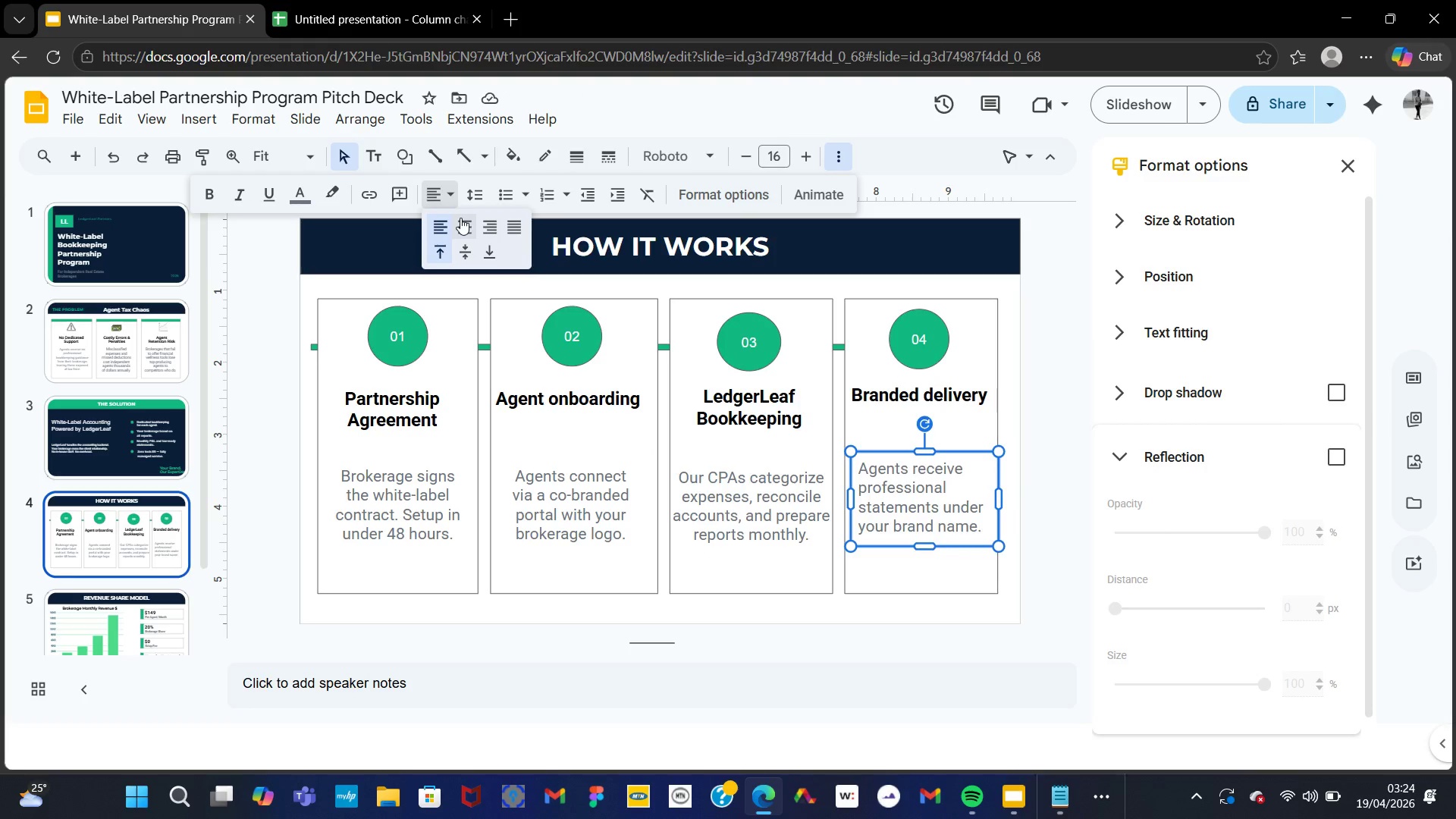 
left_click([460, 218])
 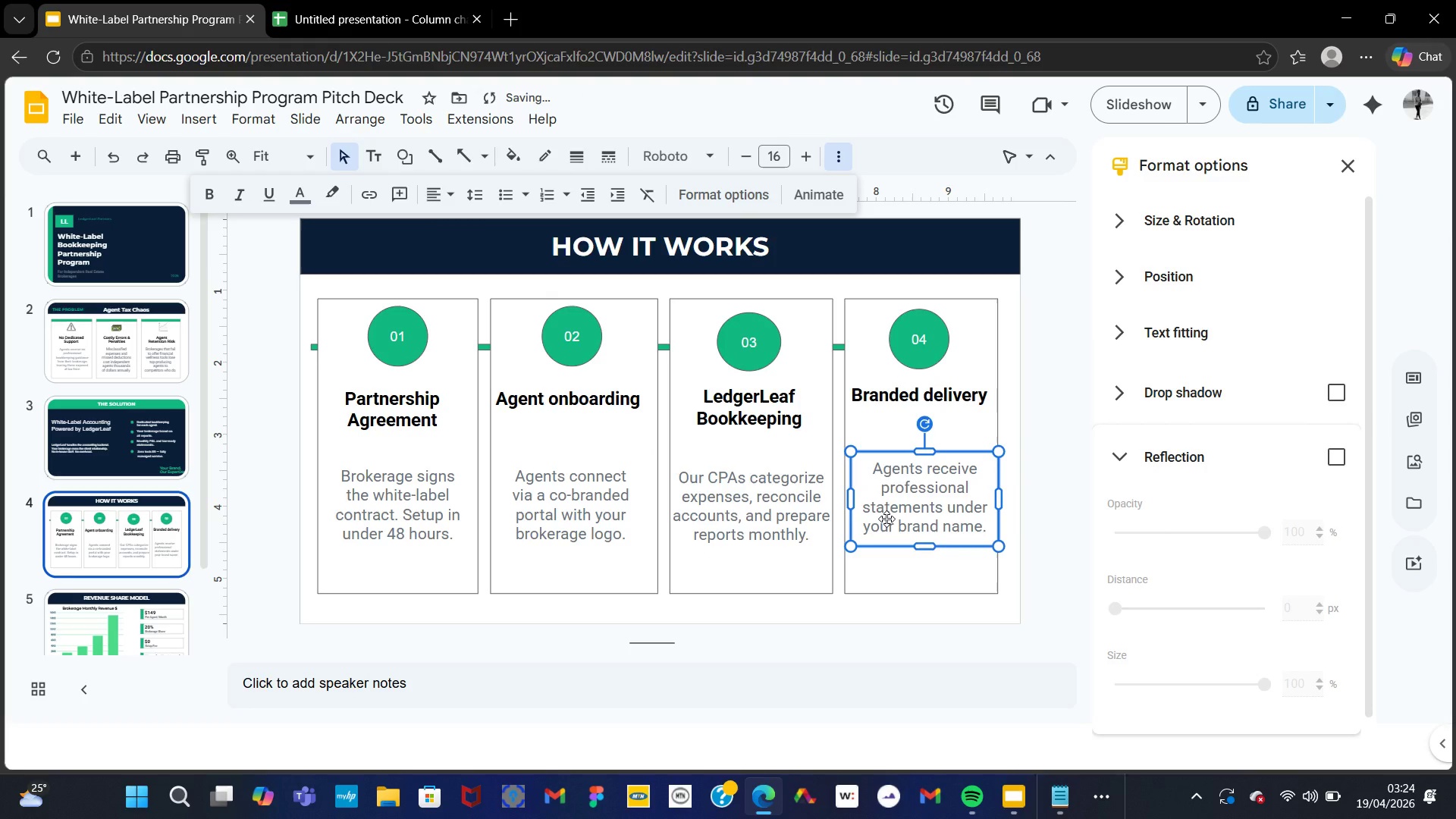 
left_click([883, 631])
 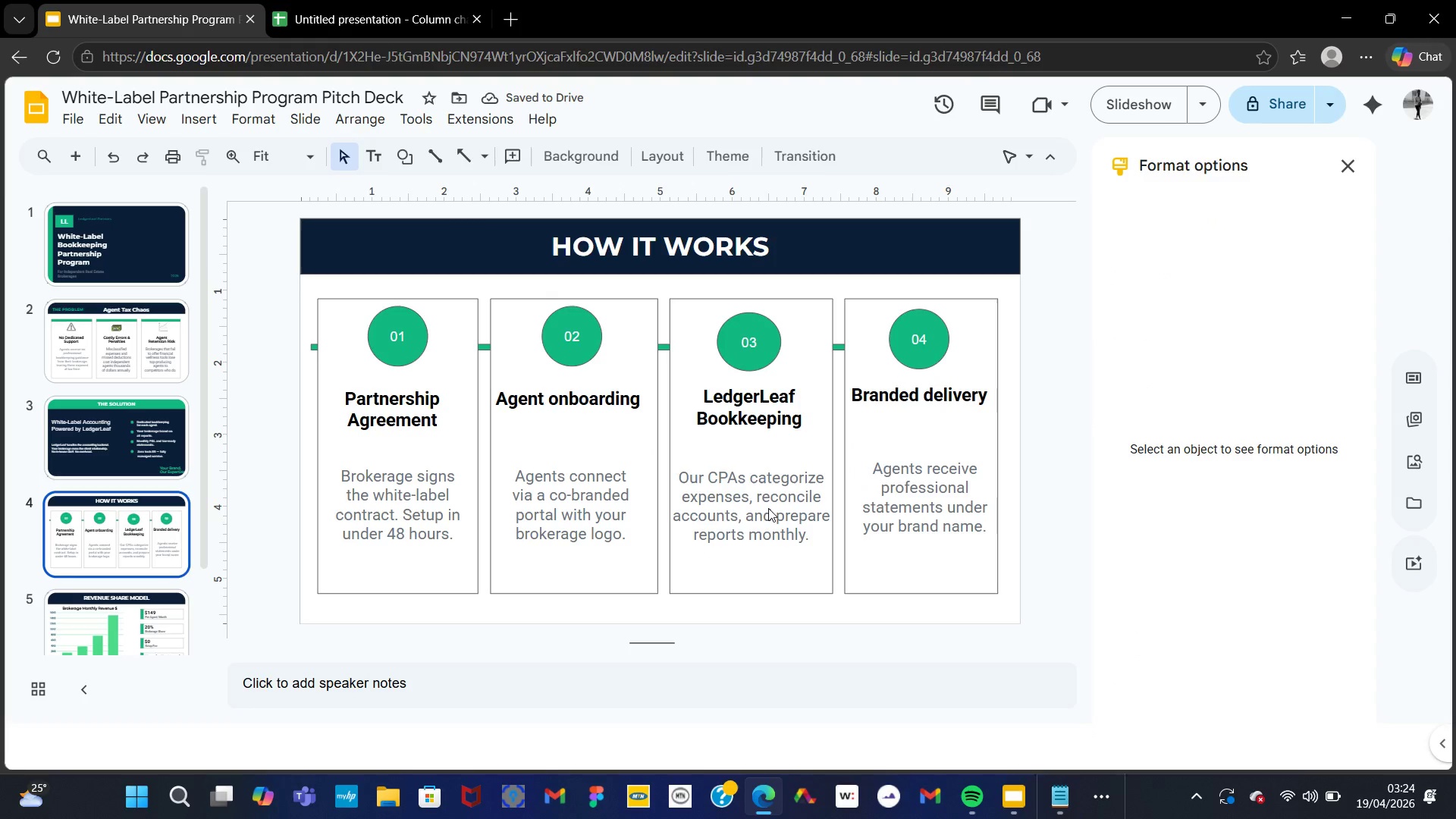 
left_click([893, 480])
 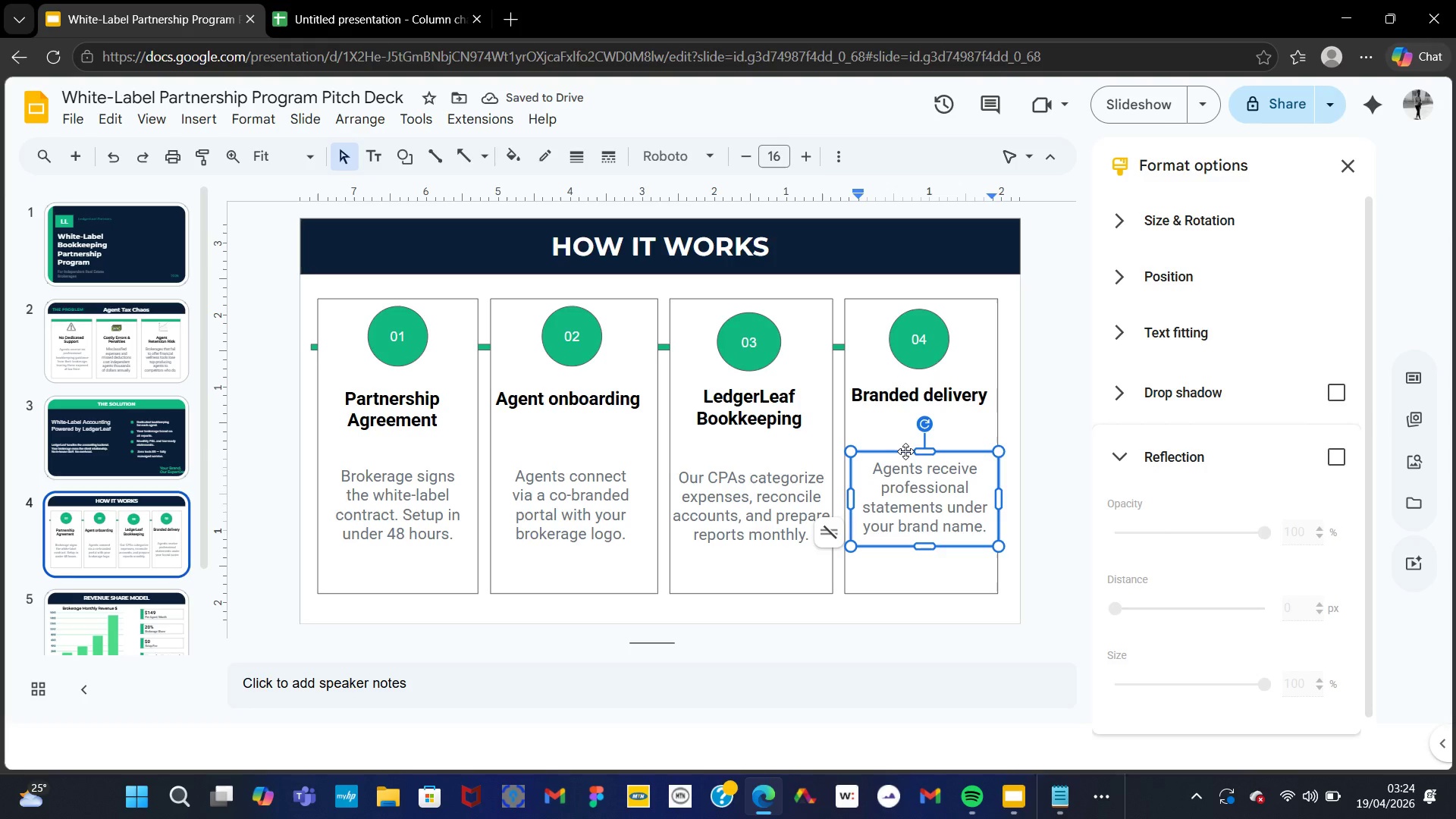 
left_click_drag(start_coordinate=[905, 451], to_coordinate=[901, 453])
 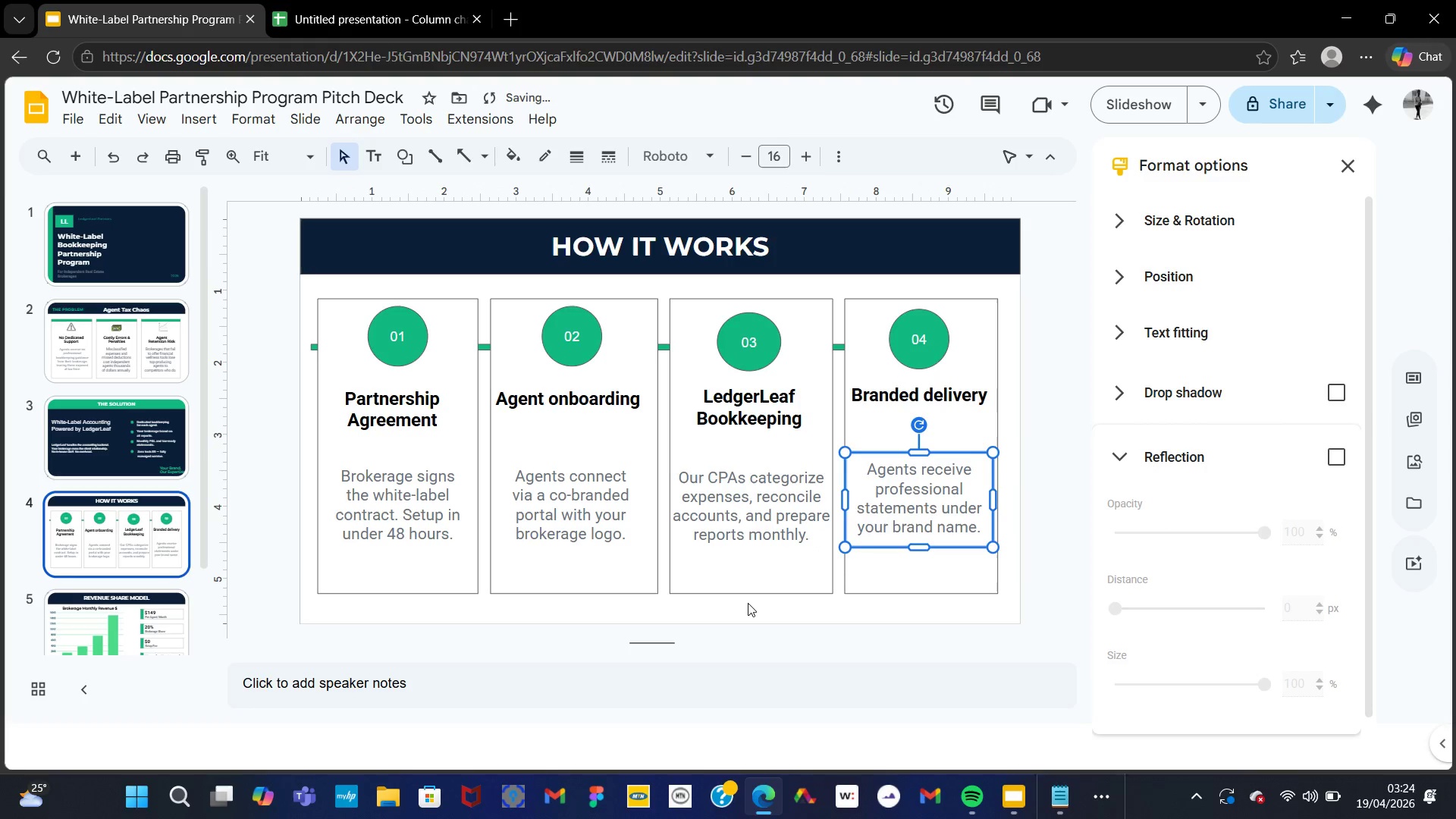 
left_click([745, 604])
 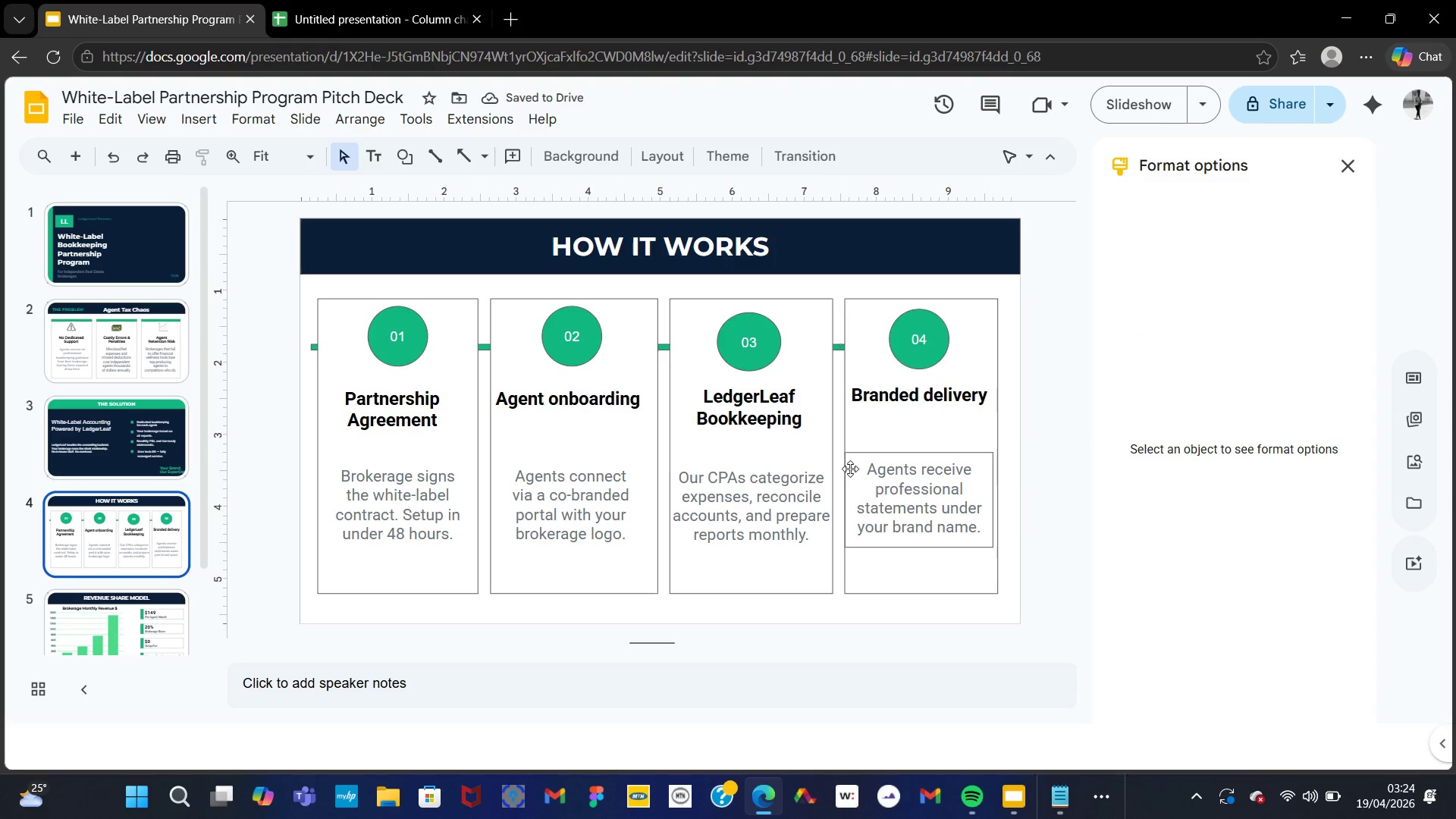 
left_click([870, 476])
 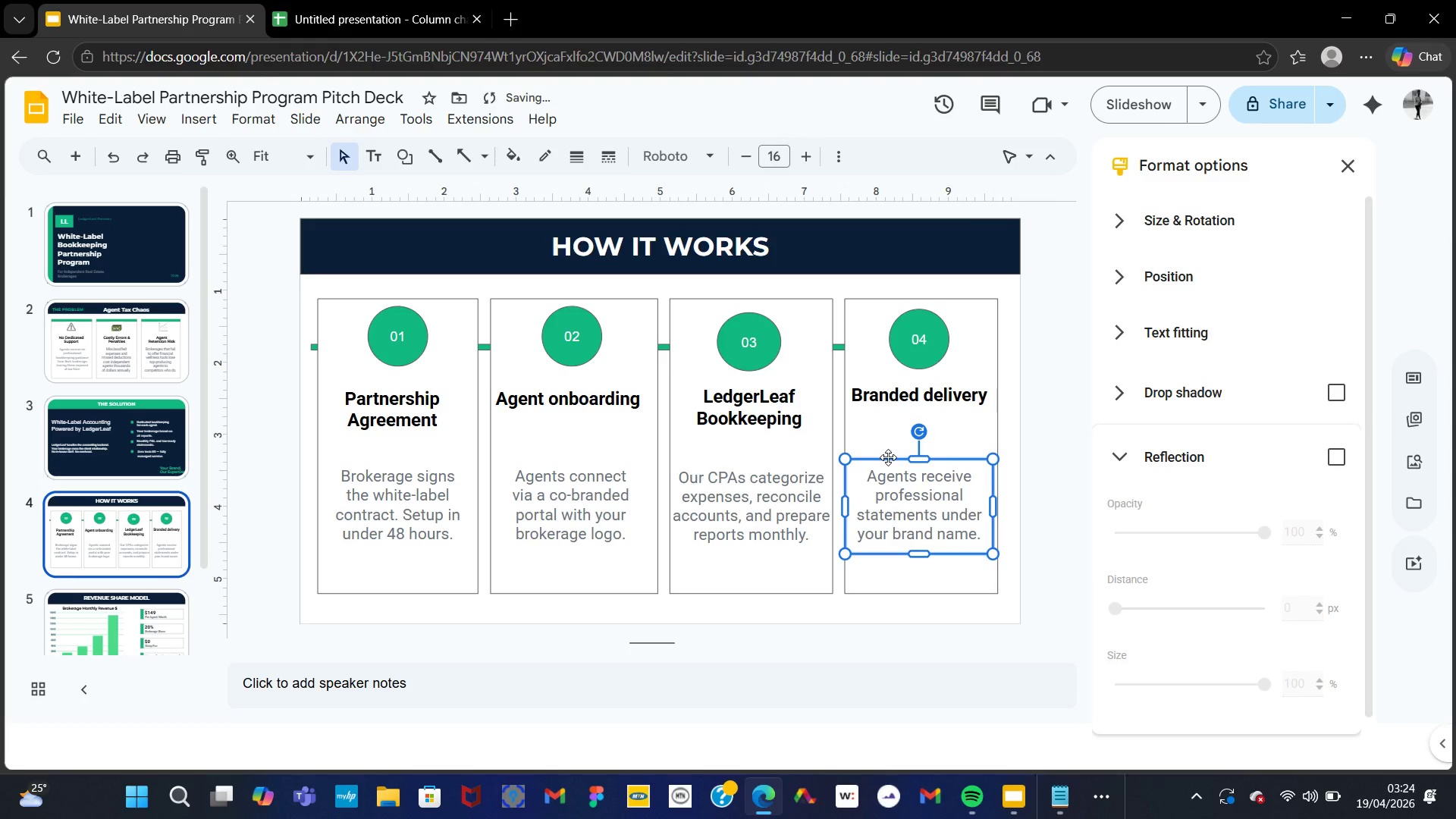 
left_click([865, 429])
 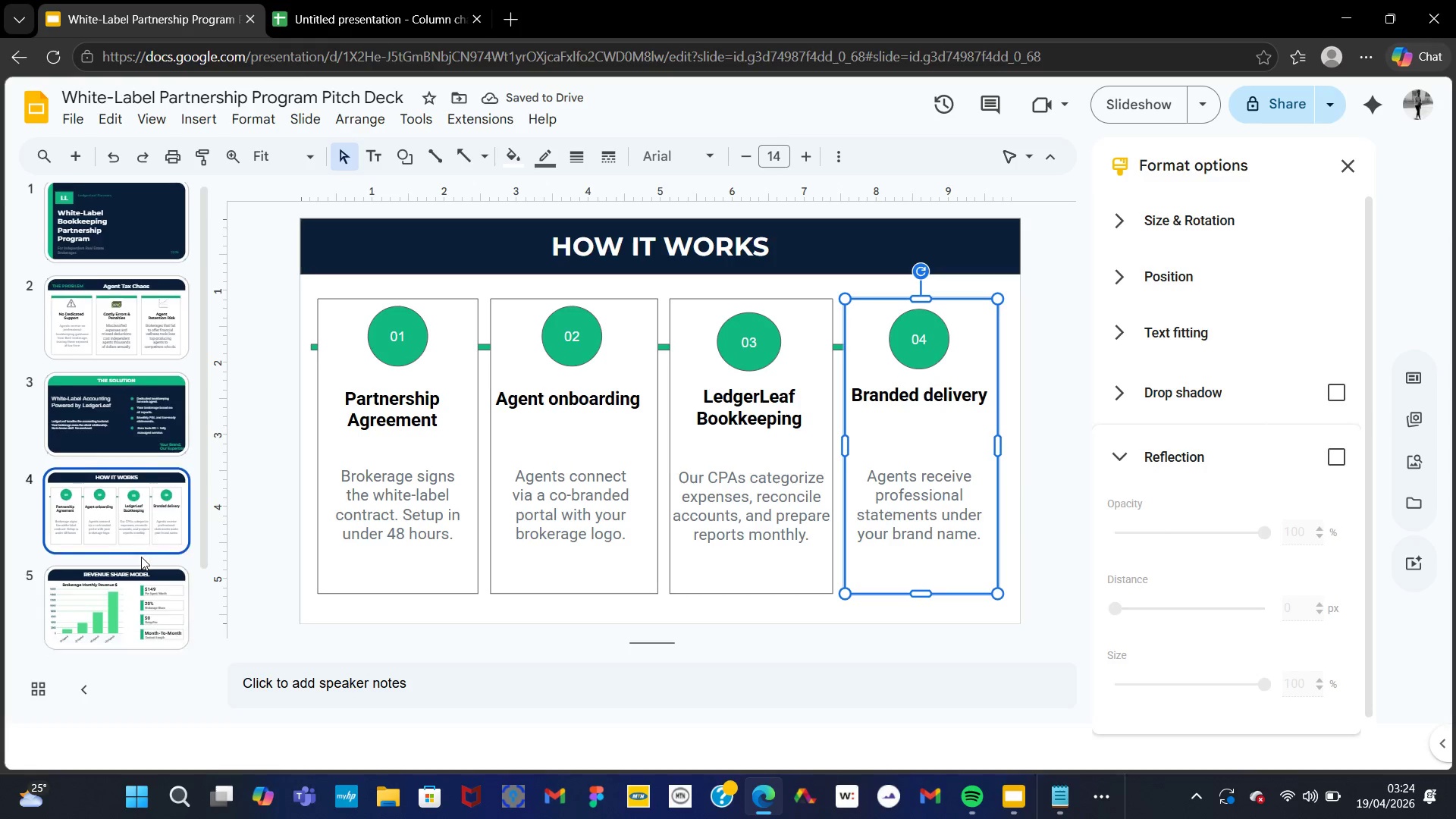 
left_click([108, 522])
 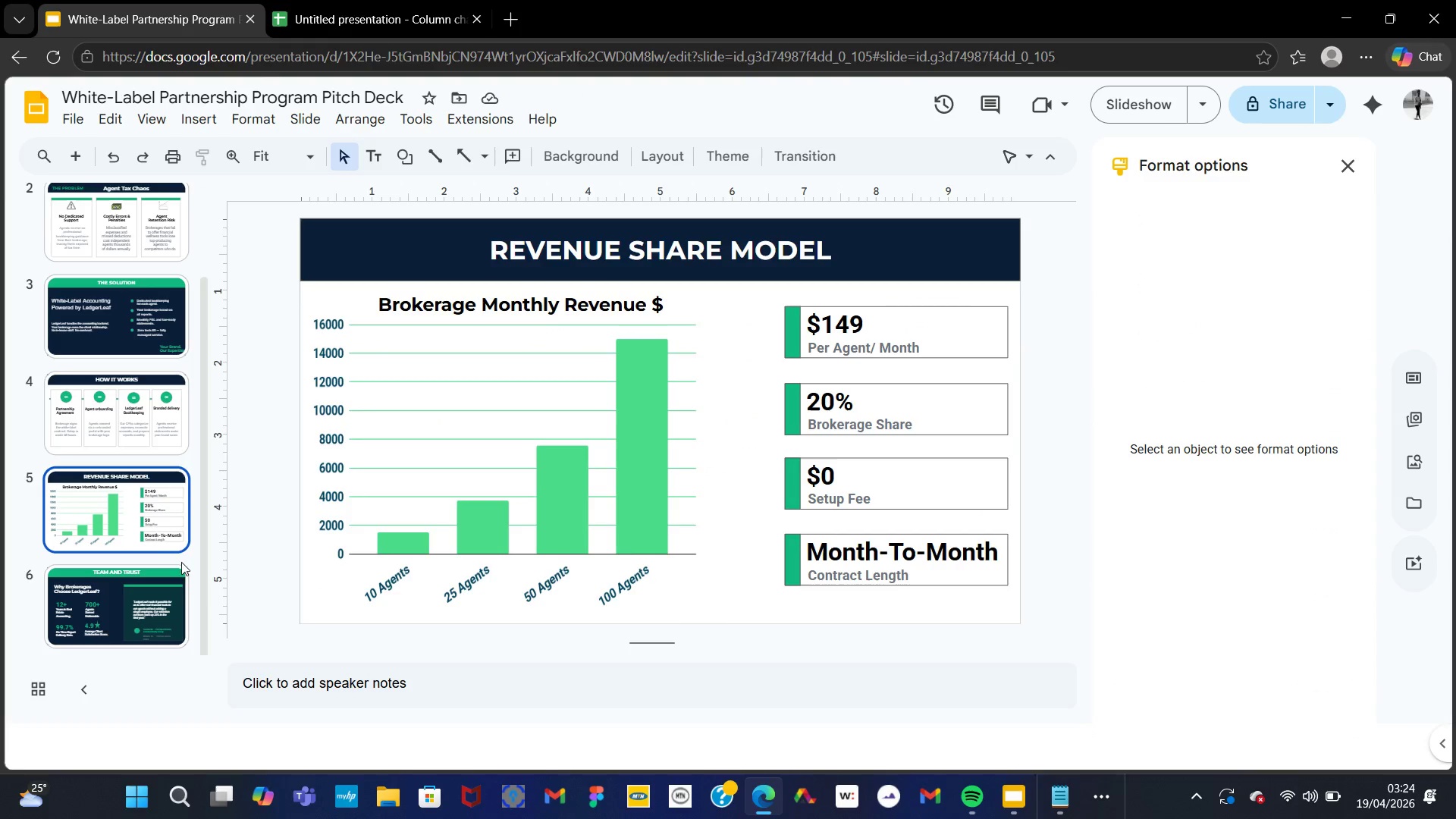 
left_click([156, 566])
 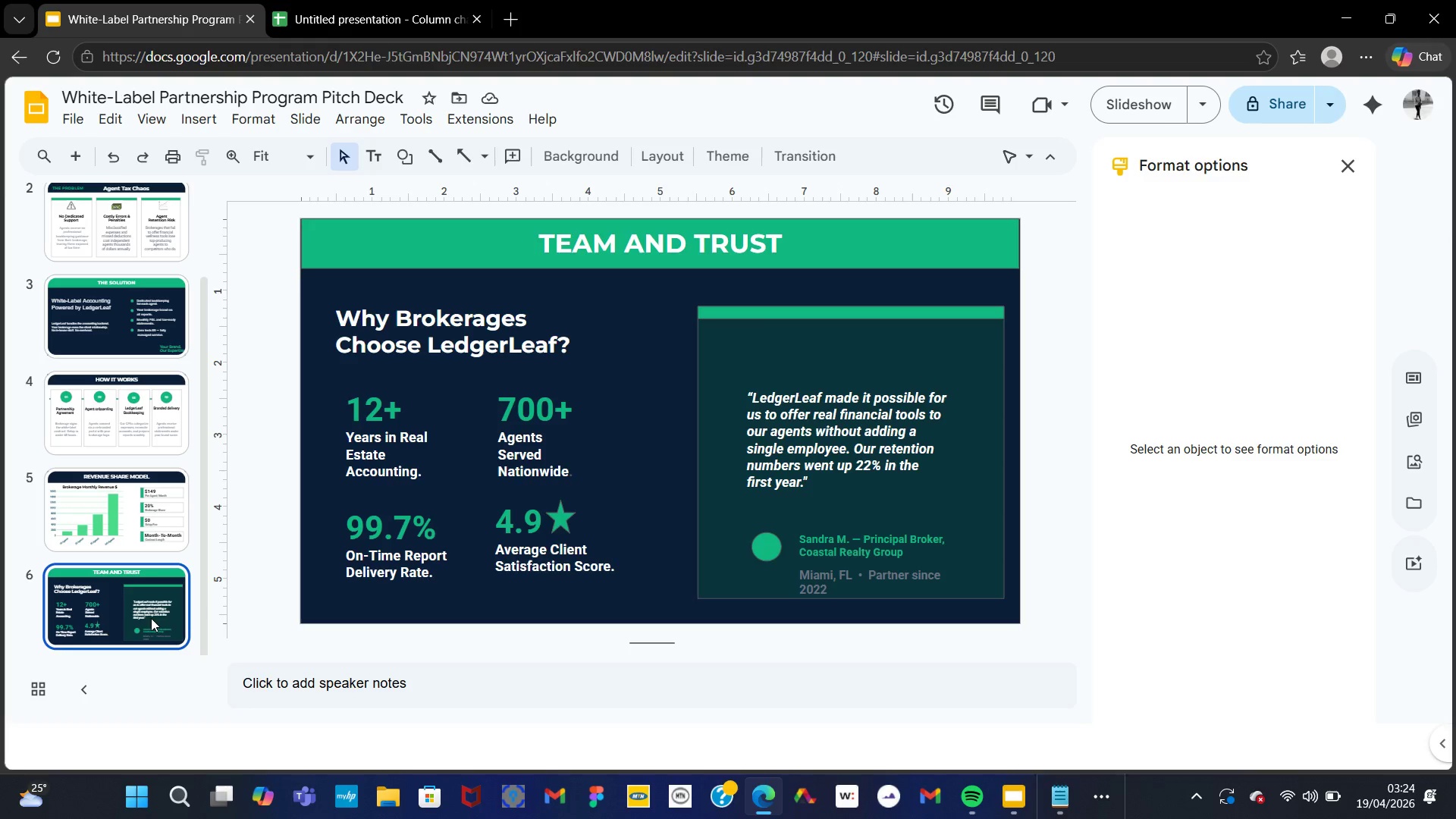 
wait(6.41)
 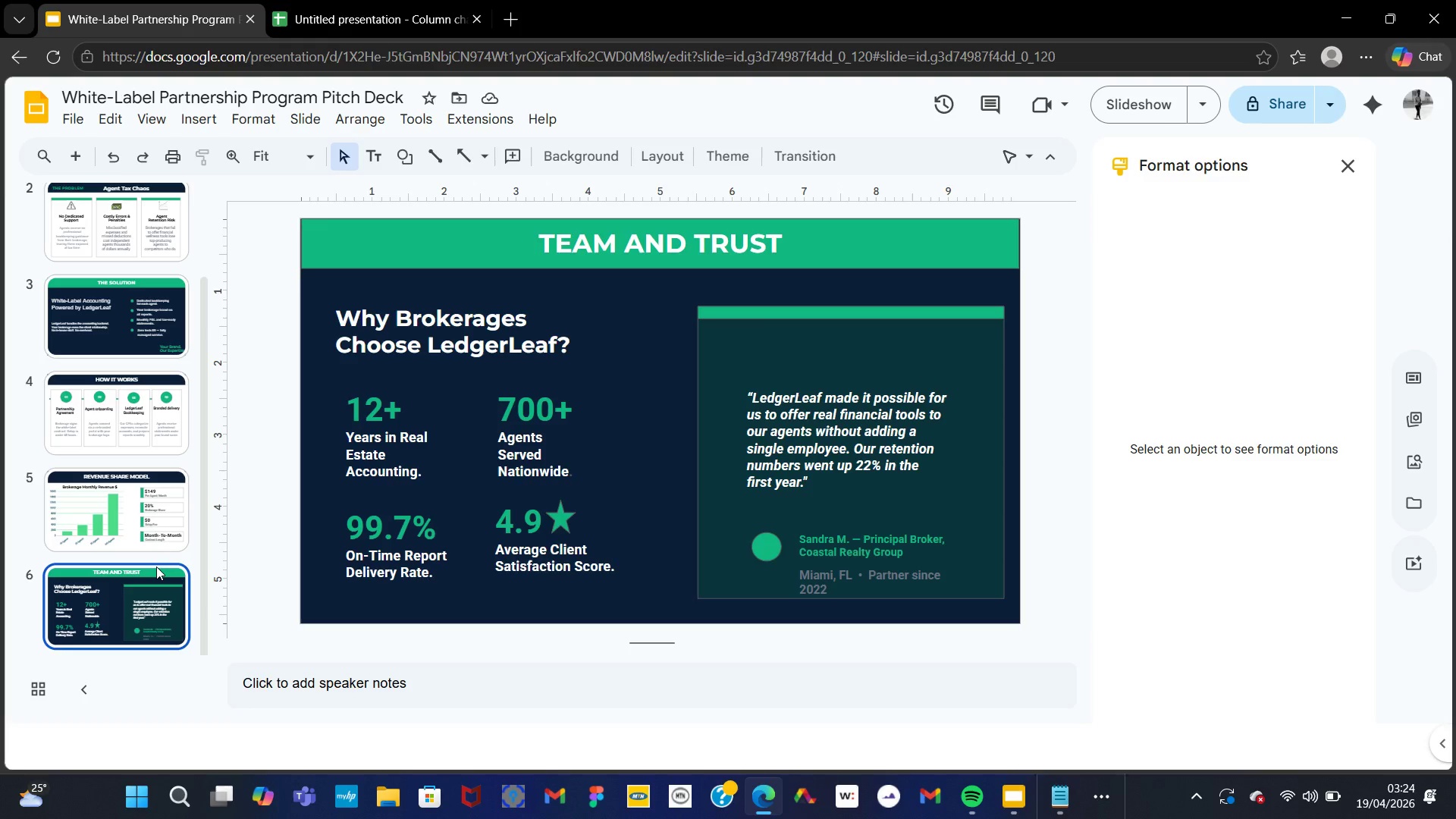 
left_click([124, 592])
 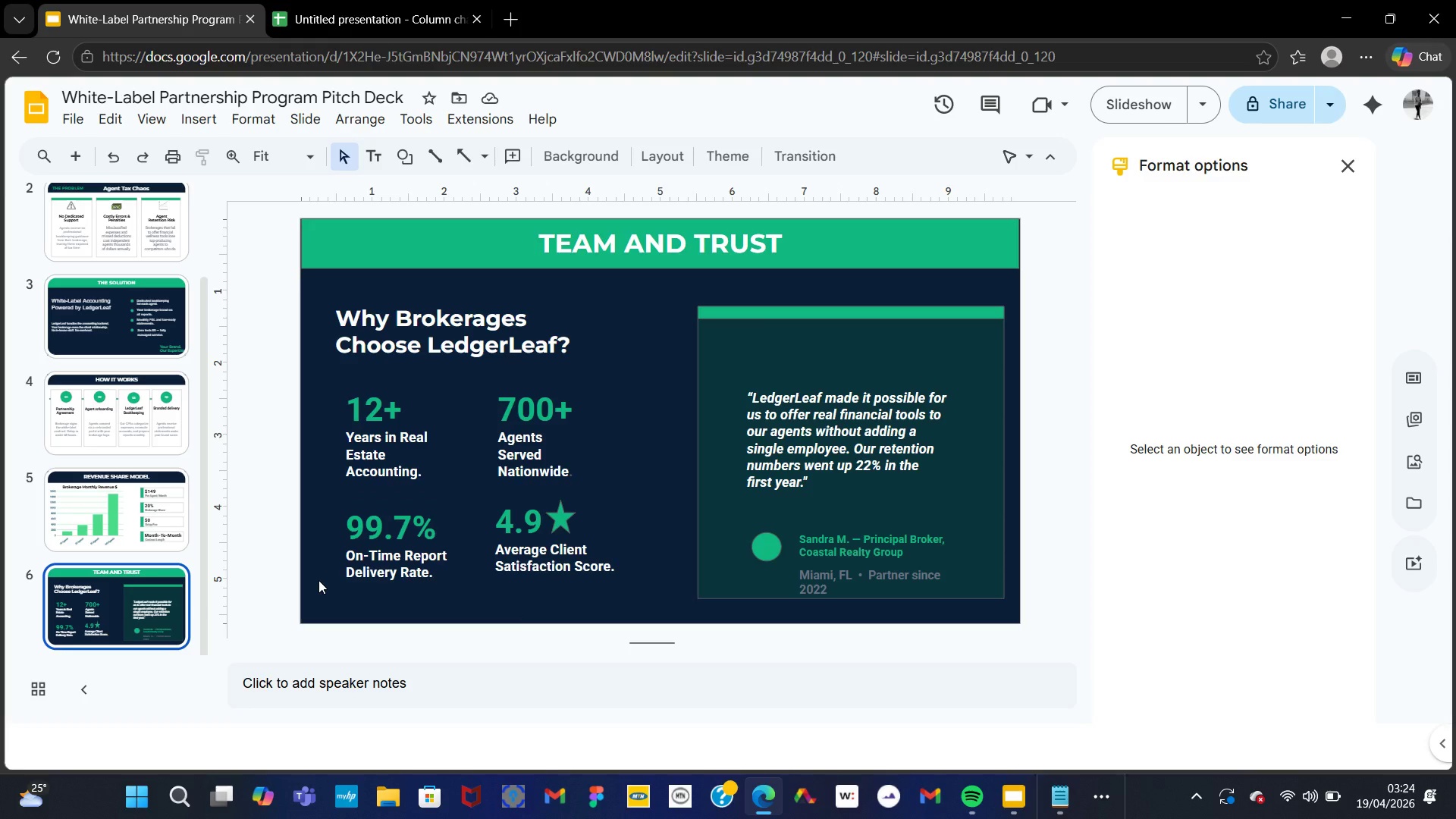 
wait(12.47)
 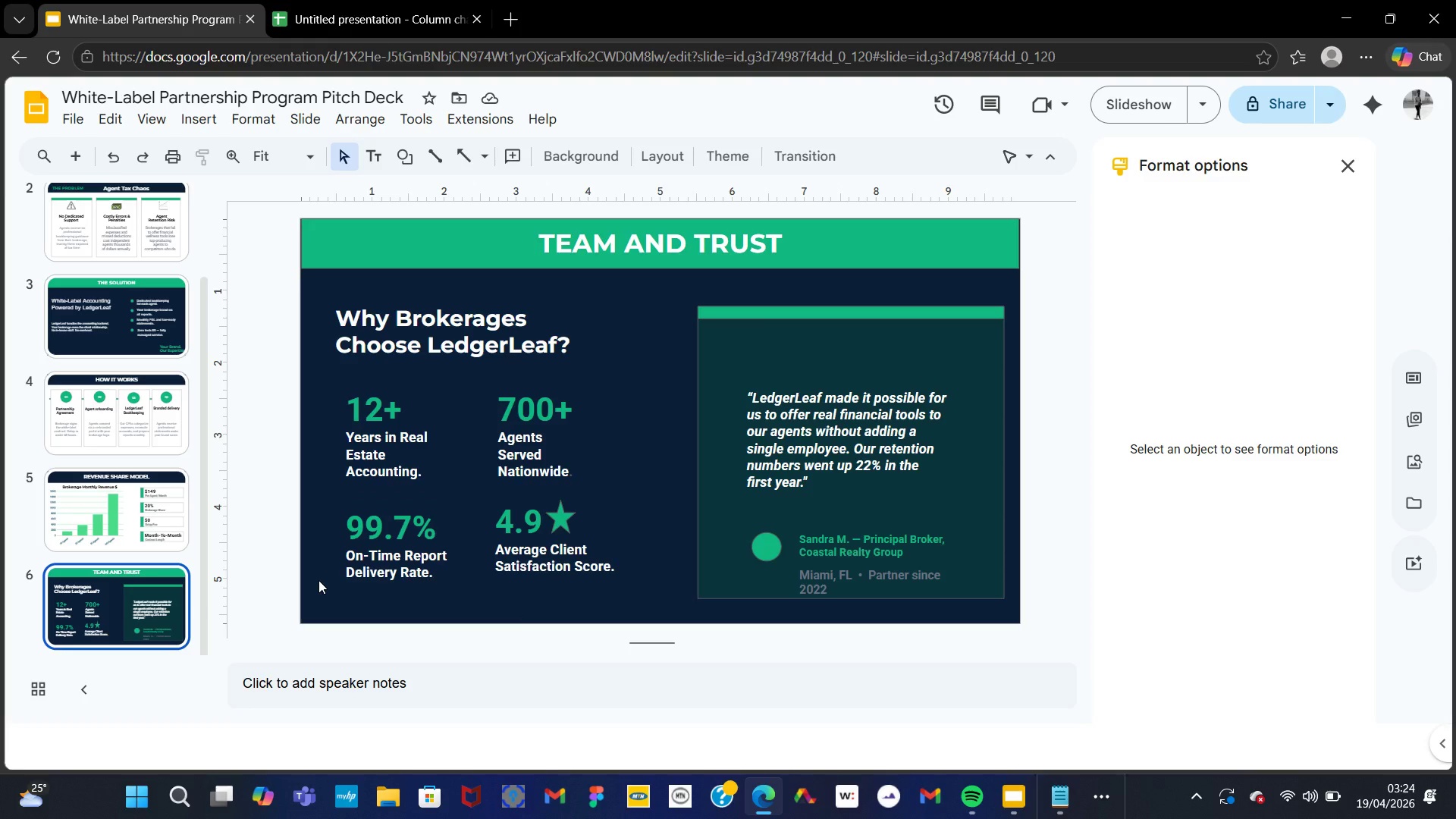 
left_click([548, 556])
 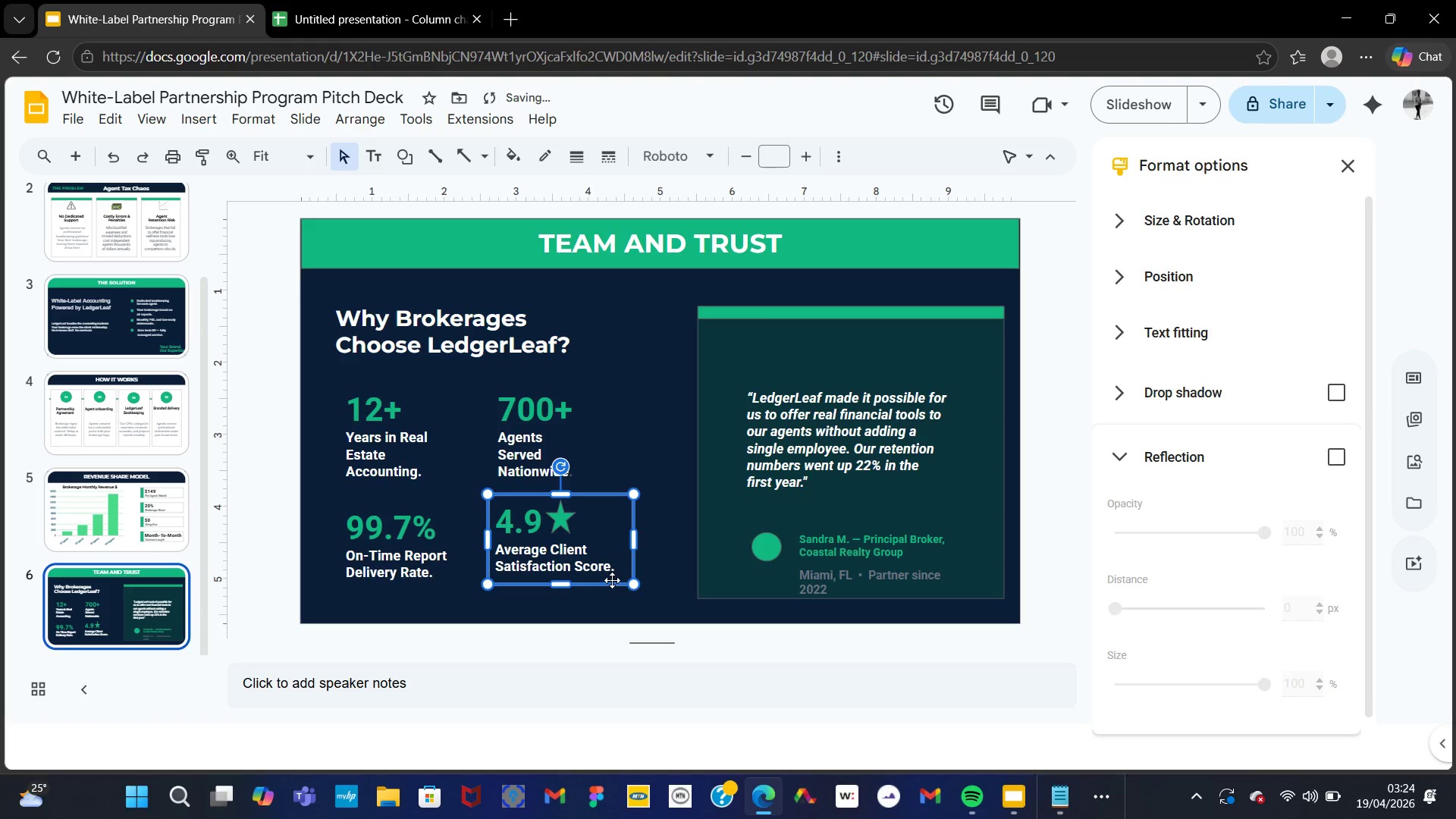 
wait(5.62)
 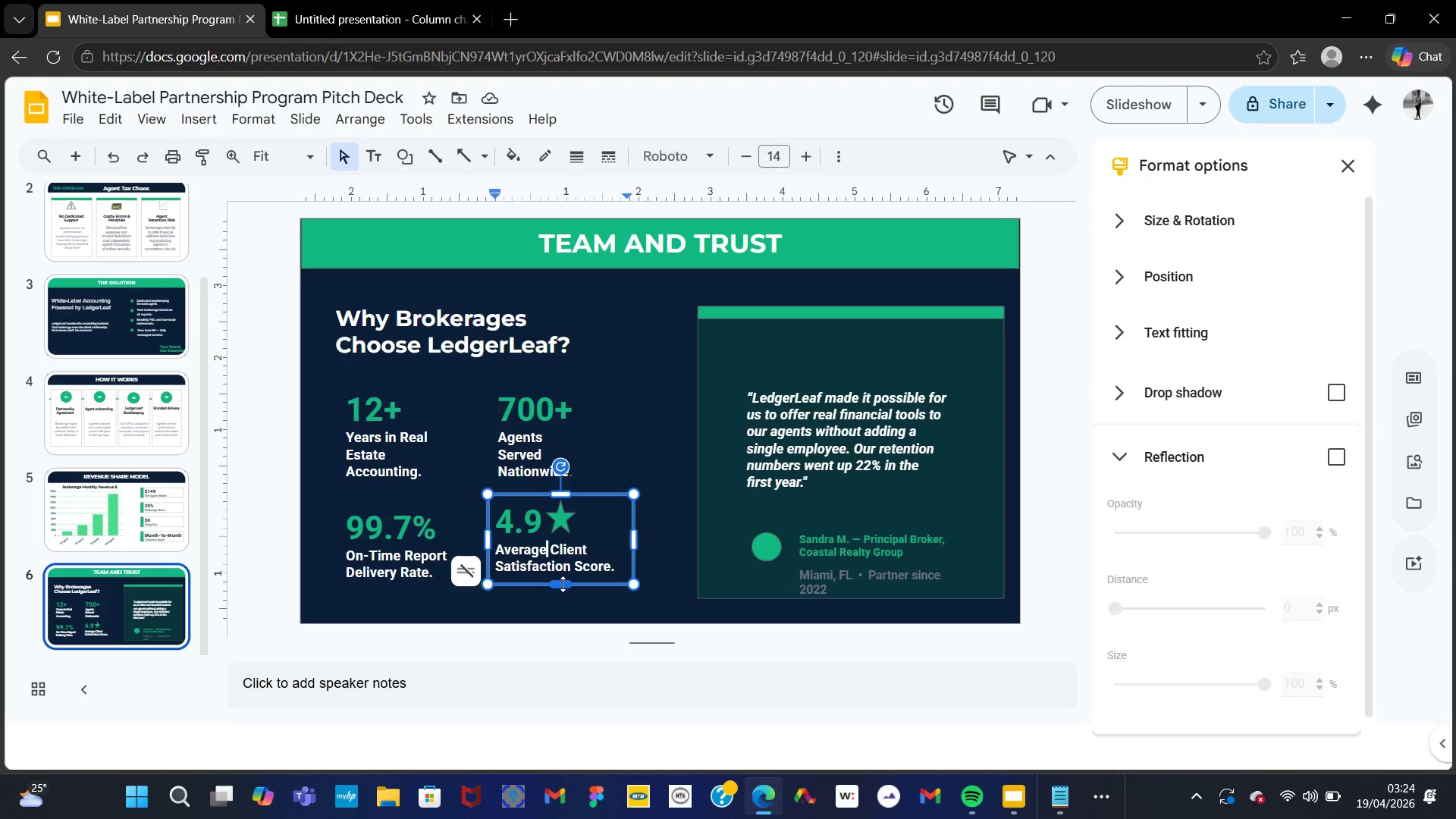 
left_click_drag(start_coordinate=[634, 543], to_coordinate=[629, 546])
 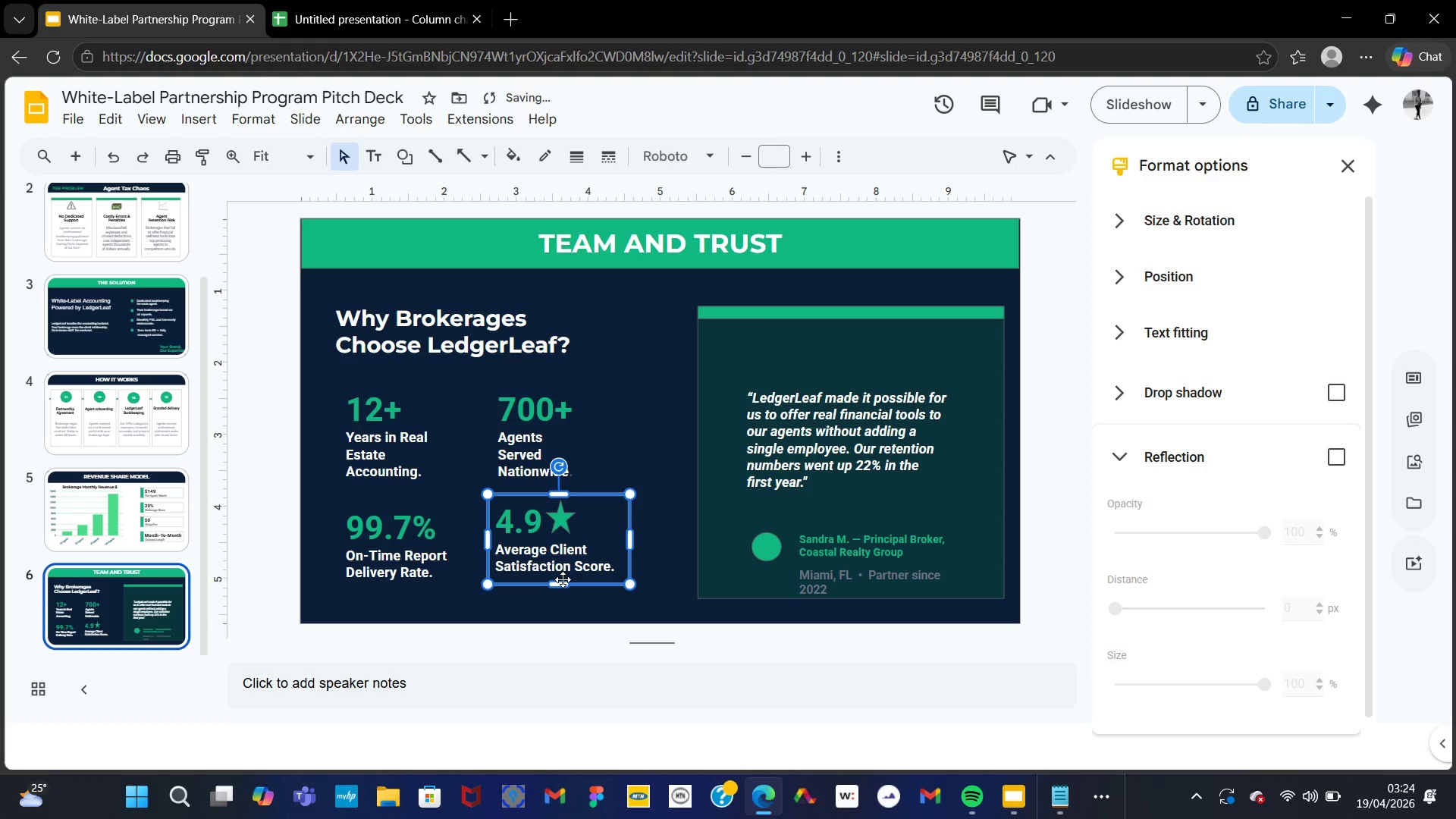 
double_click([563, 579])
 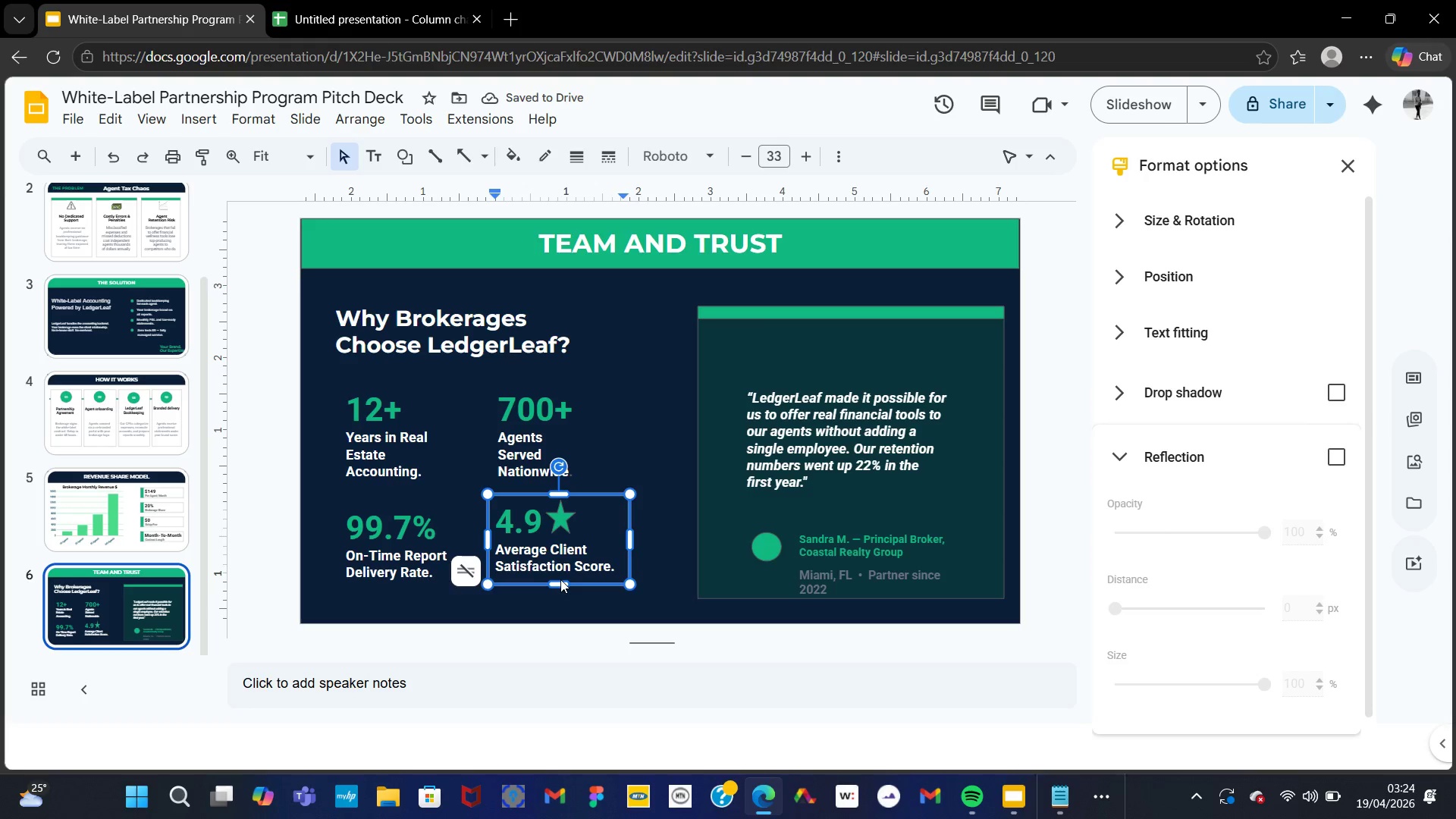 
left_click([560, 579])
 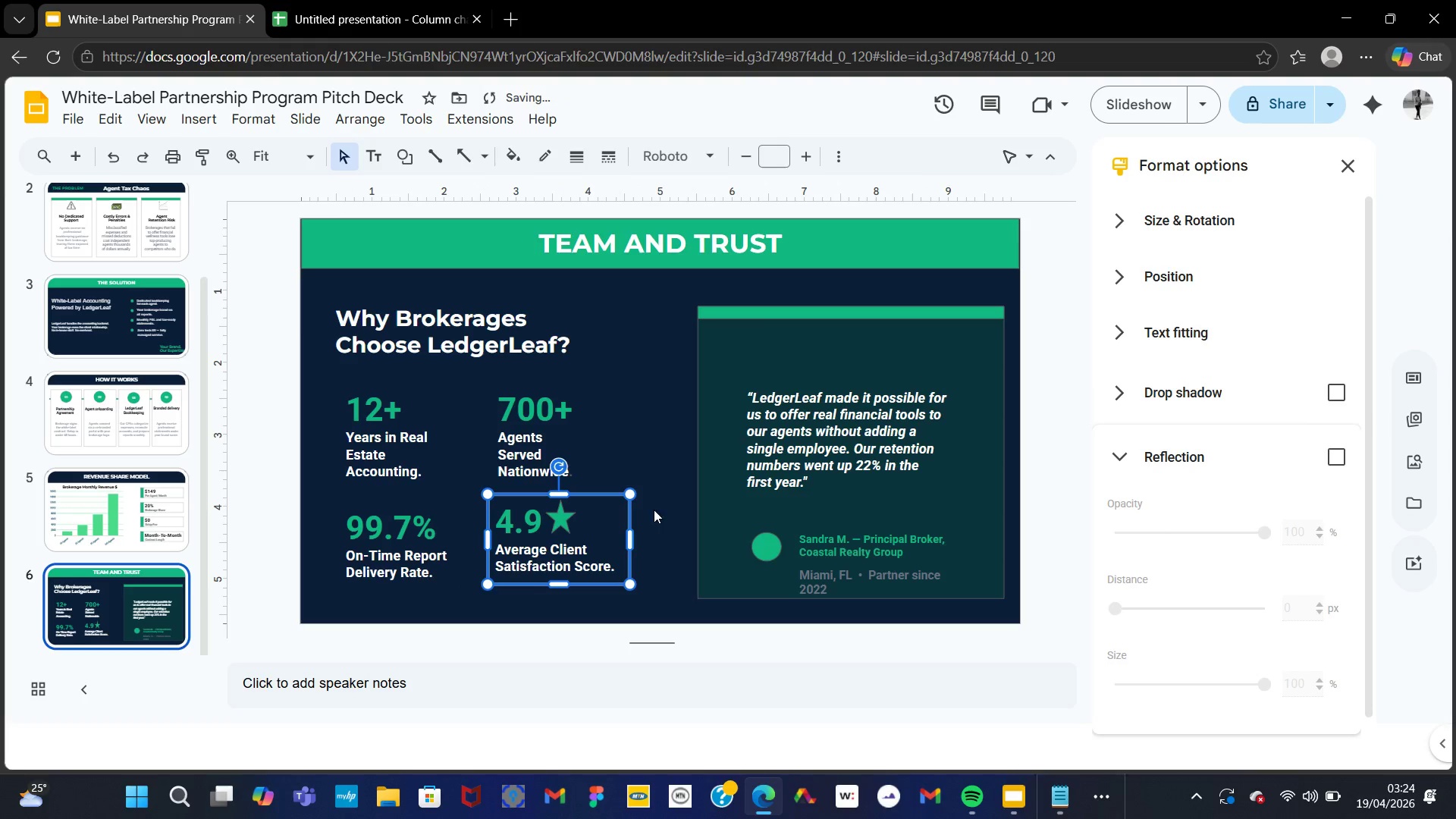 
left_click_drag(start_coordinate=[629, 490], to_coordinate=[617, 497])
 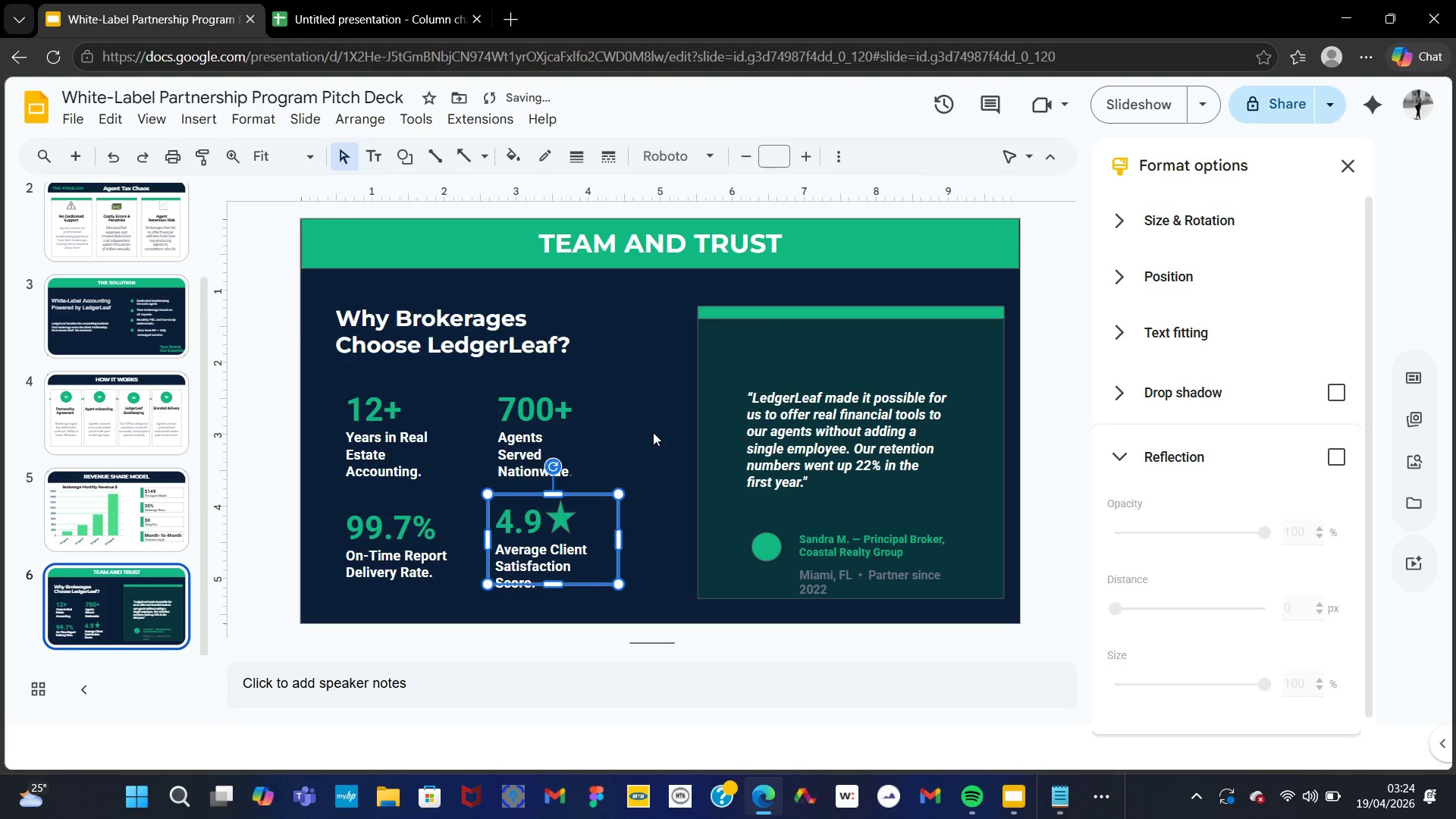 
left_click([653, 432])
 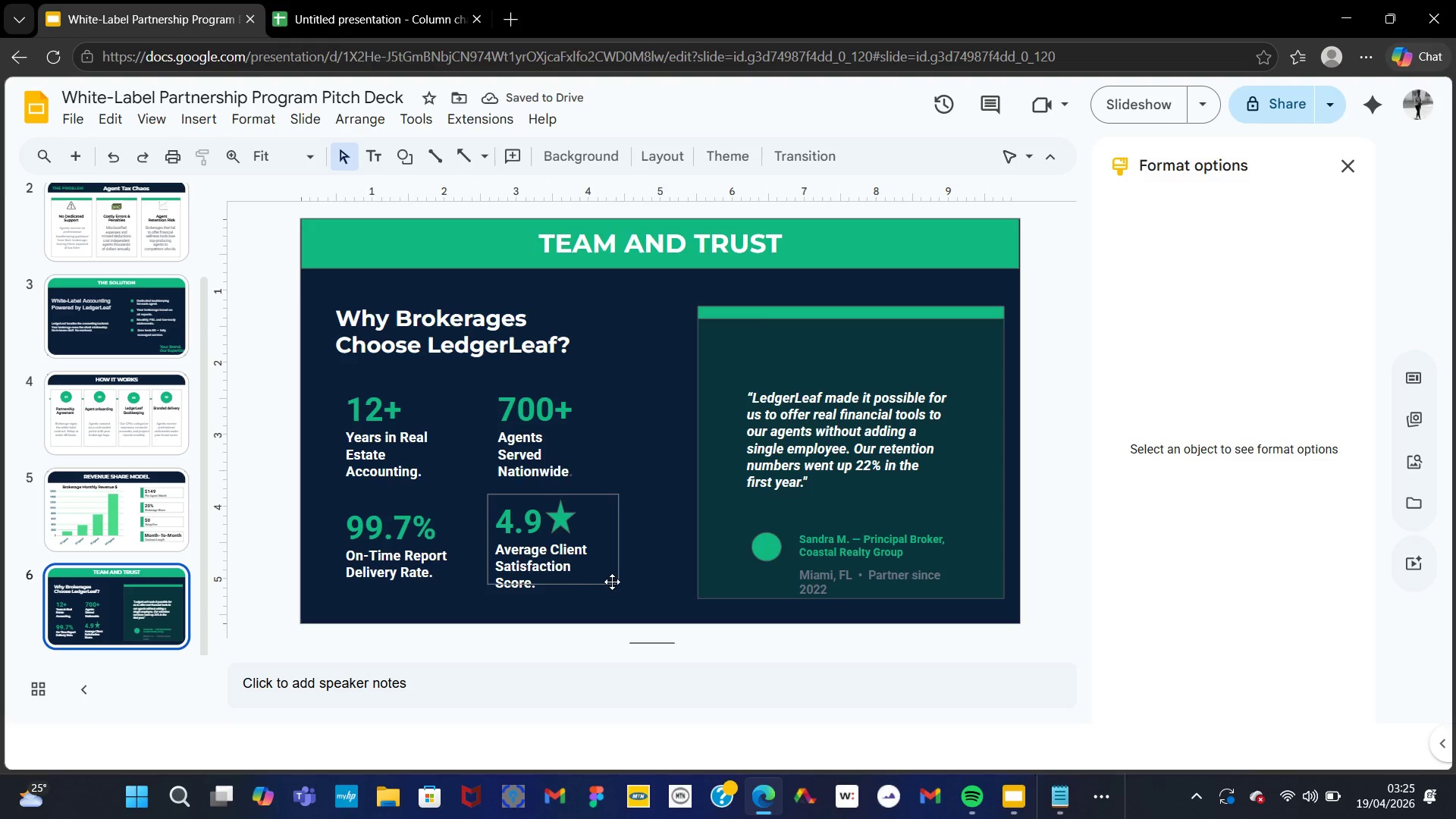 
left_click([567, 585])
 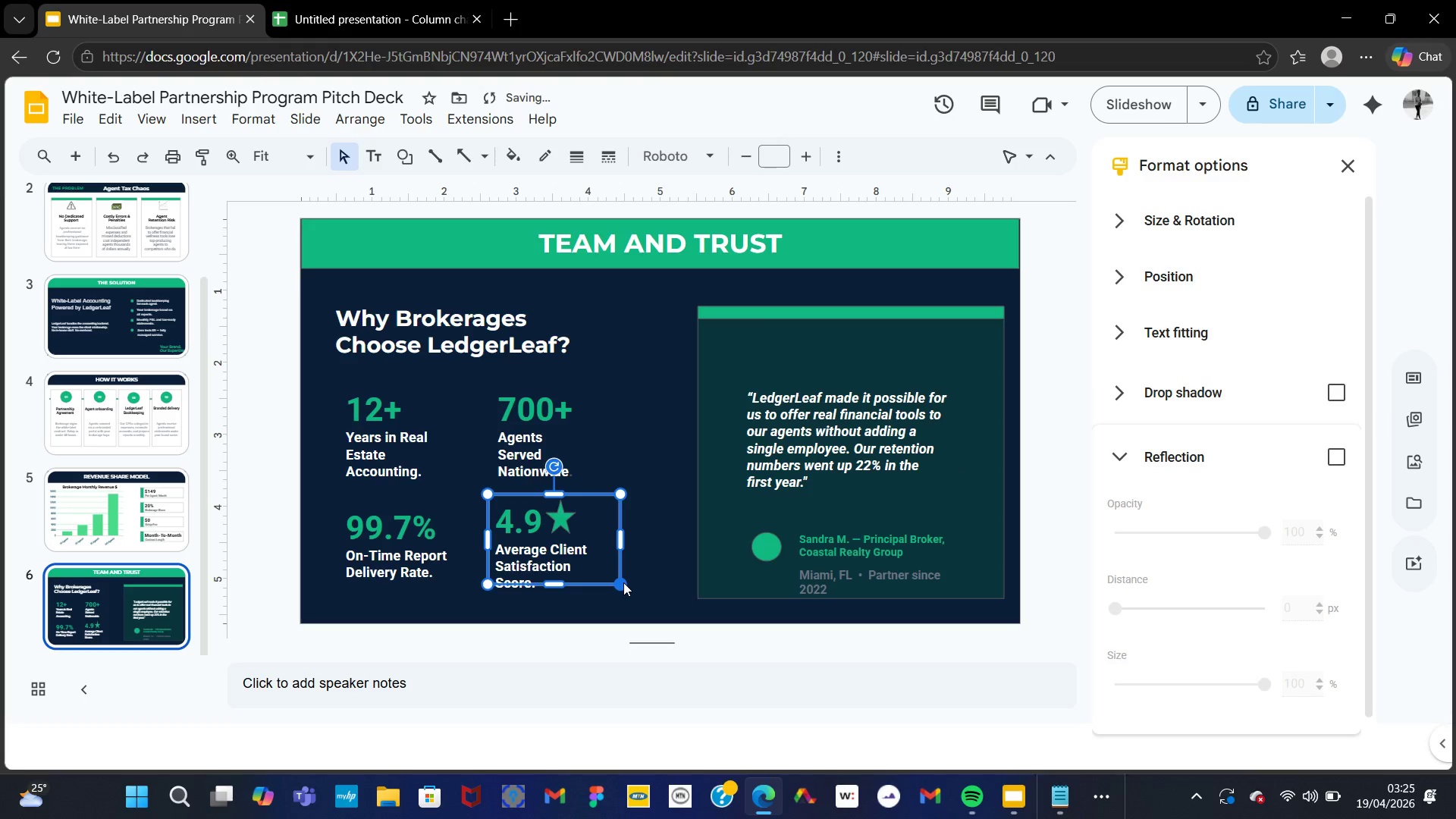 
left_click_drag(start_coordinate=[618, 492], to_coordinate=[624, 491])
 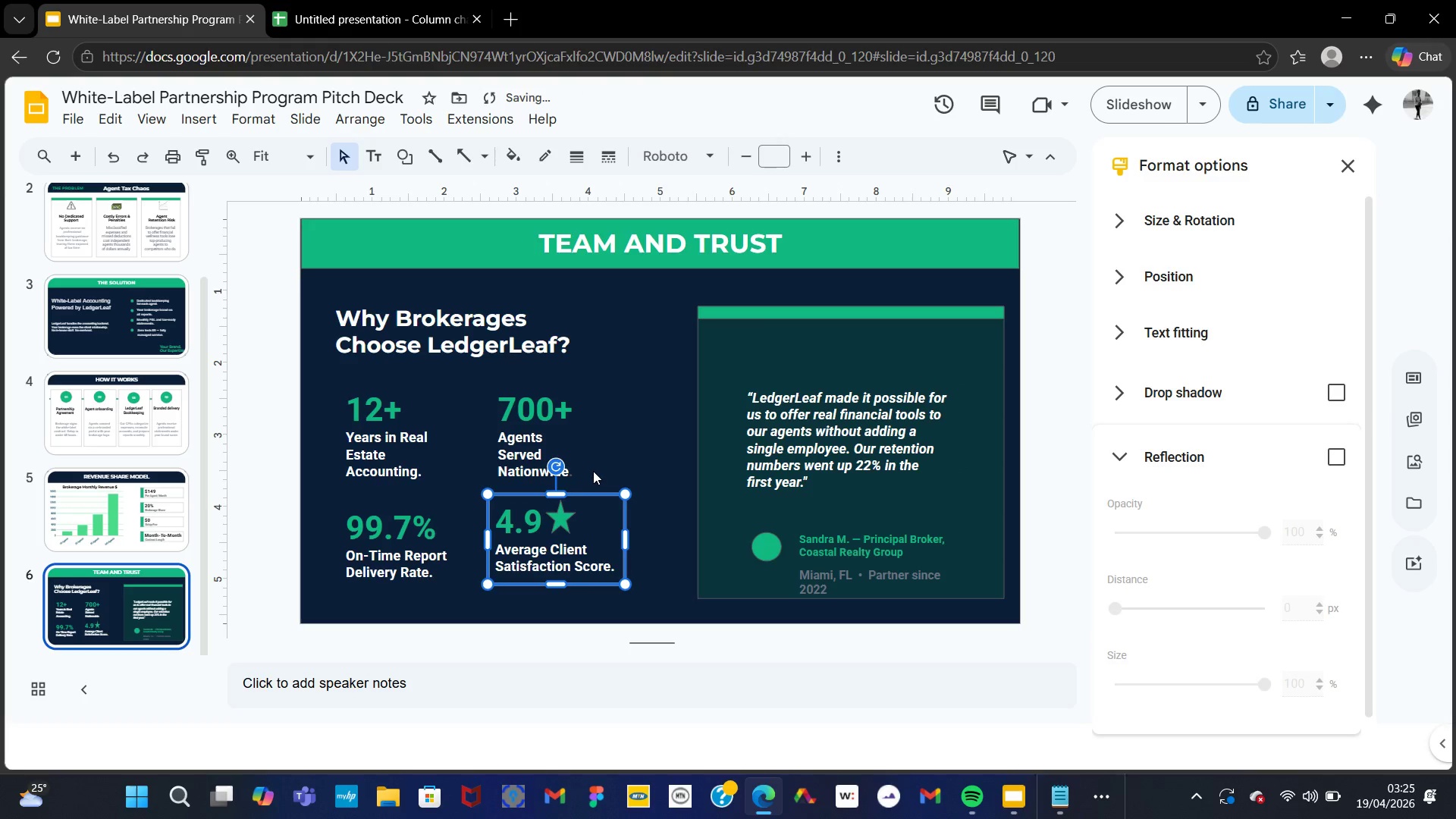 
left_click([593, 471])
 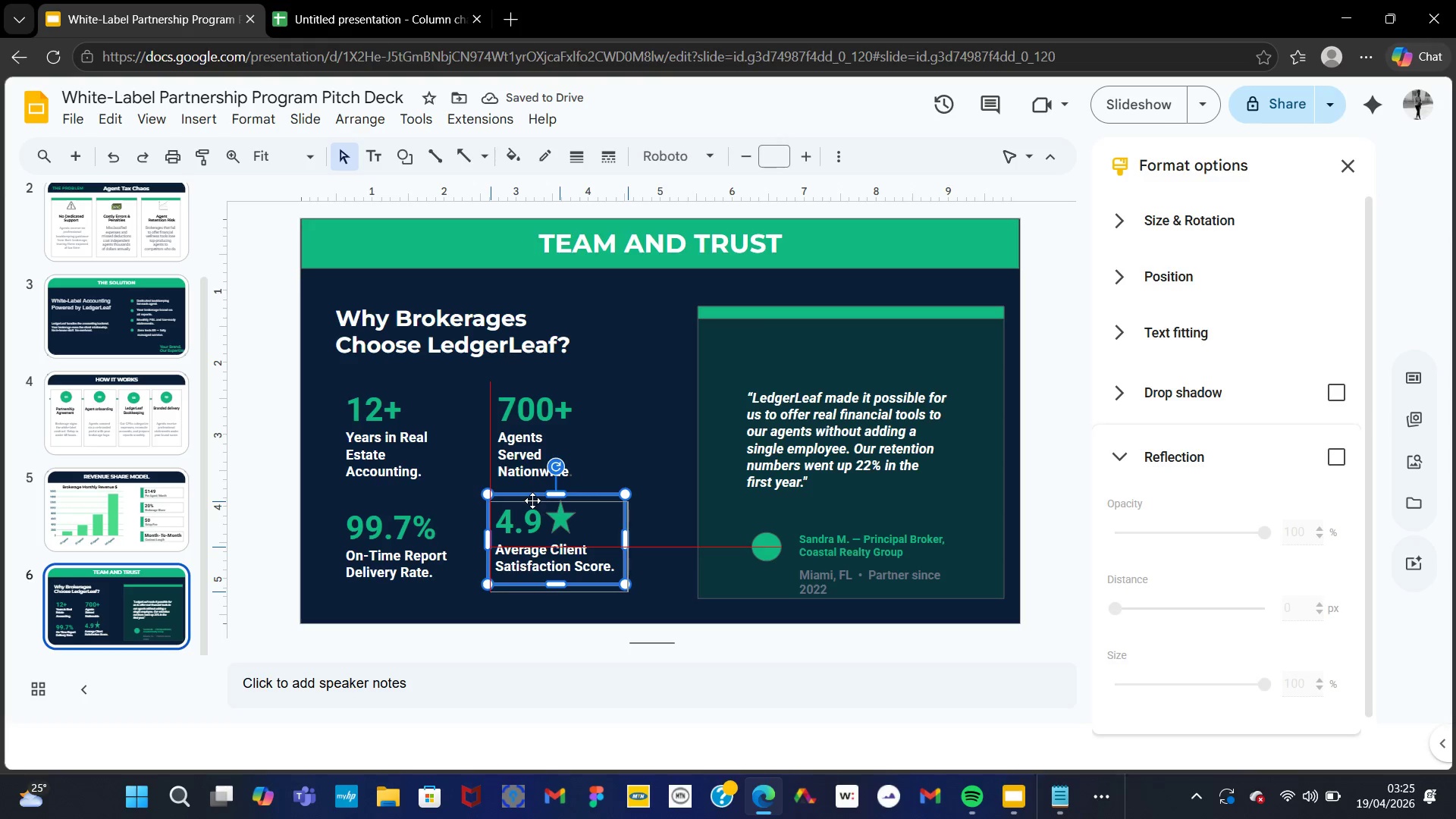 
mouse_move([105, 590])
 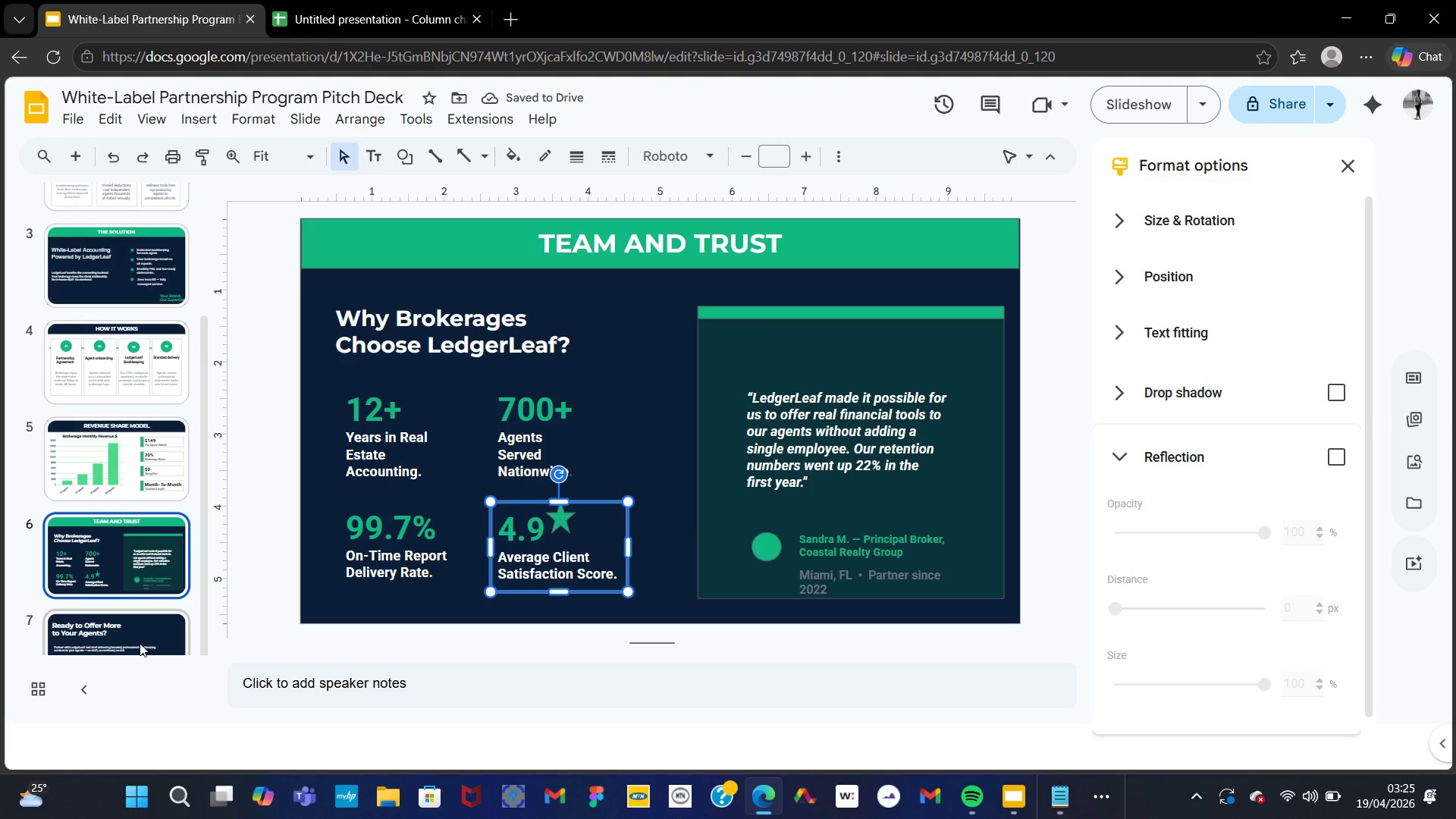 
left_click([140, 643])
 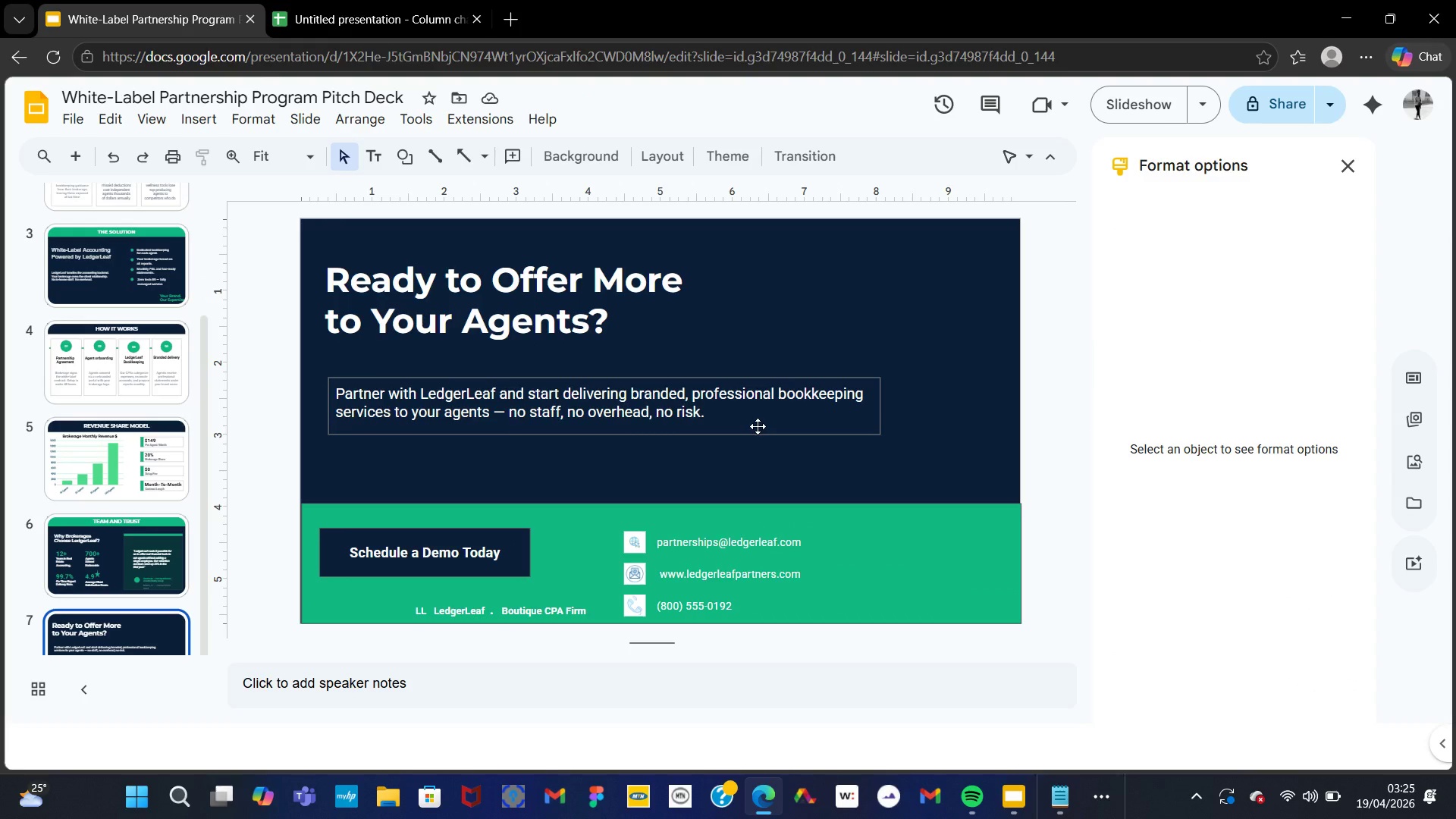 
wait(8.77)
 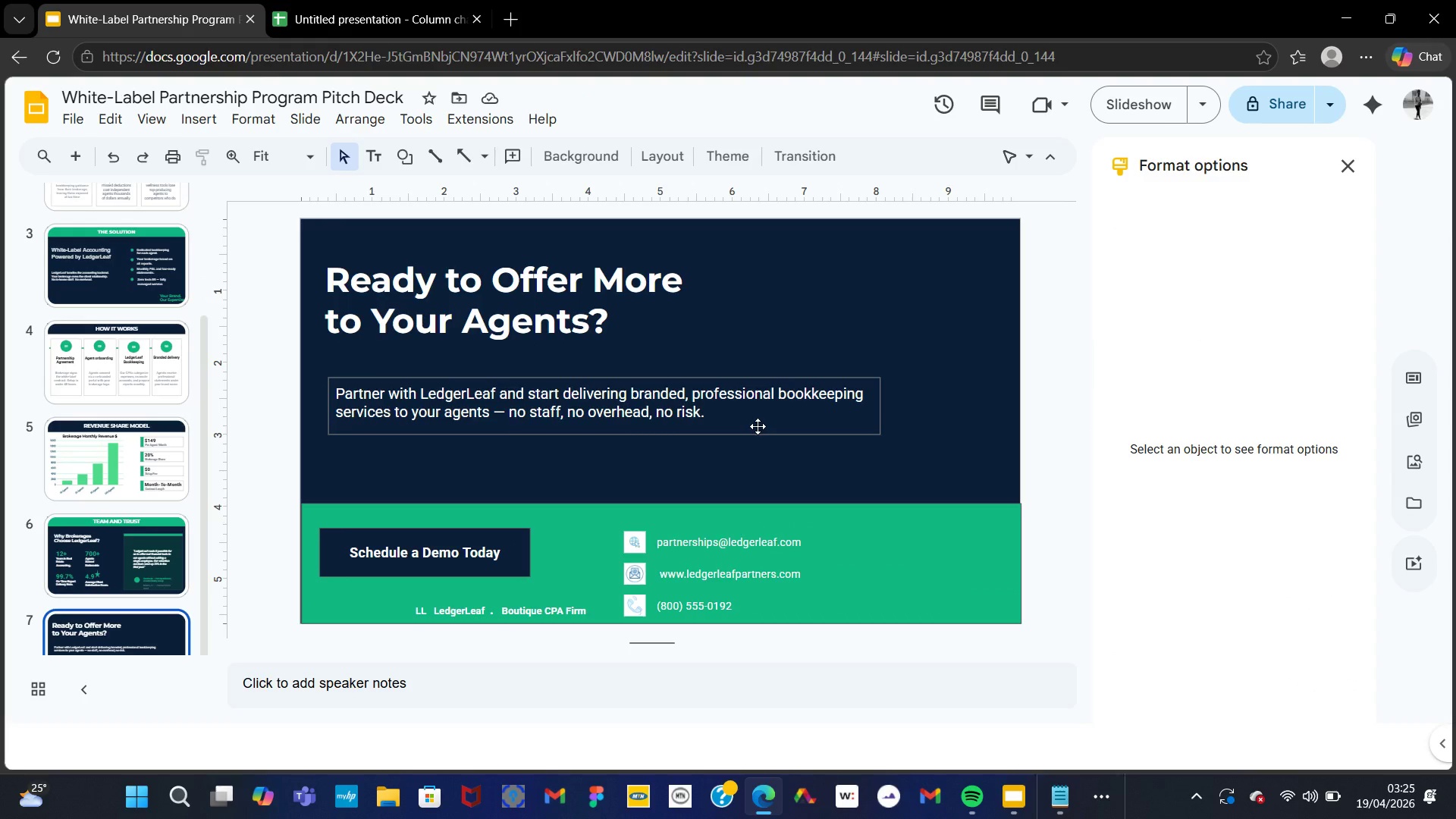 
left_click([758, 426])
 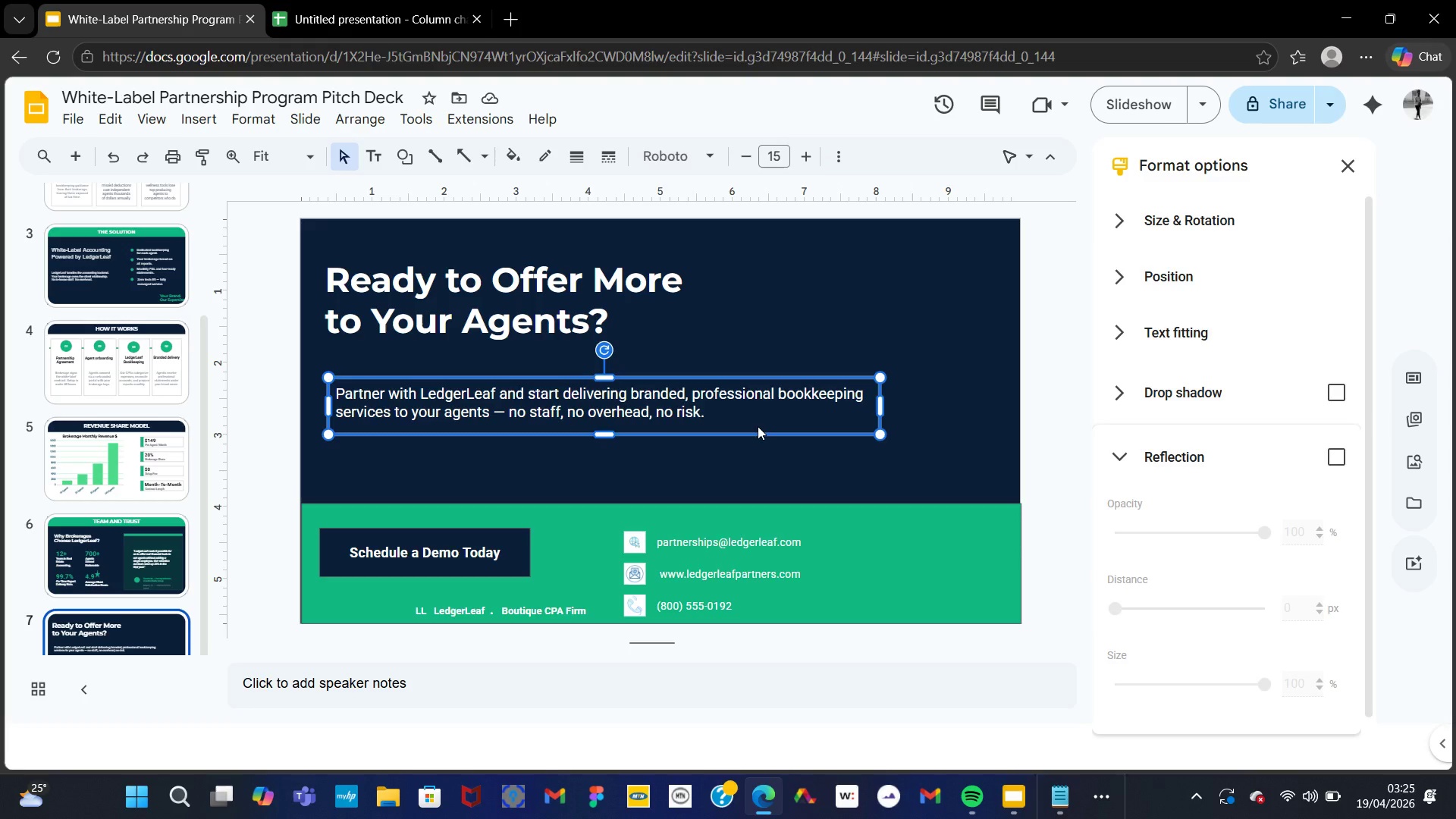 
wait(9.5)
 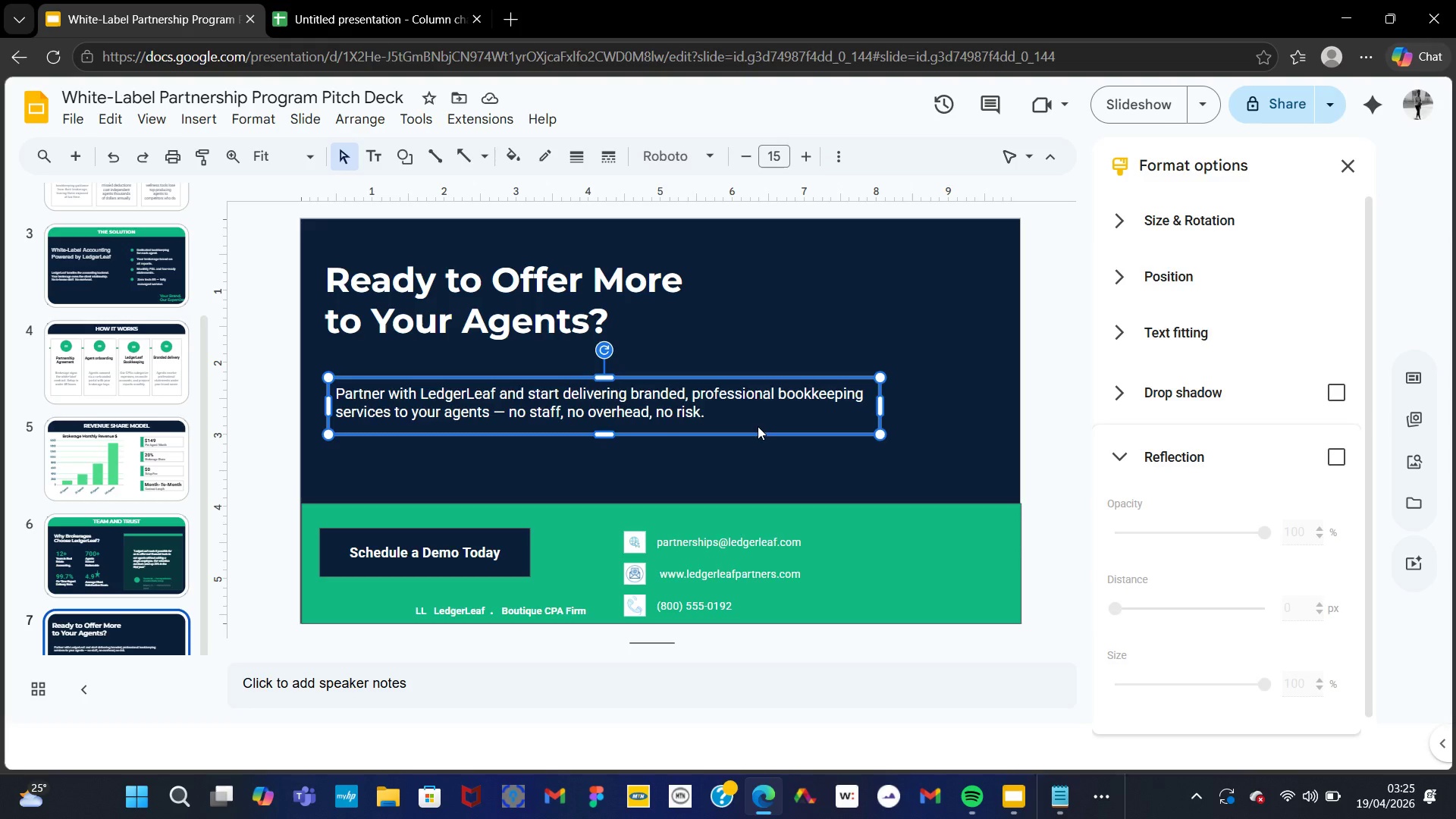 
left_click([162, 550])
 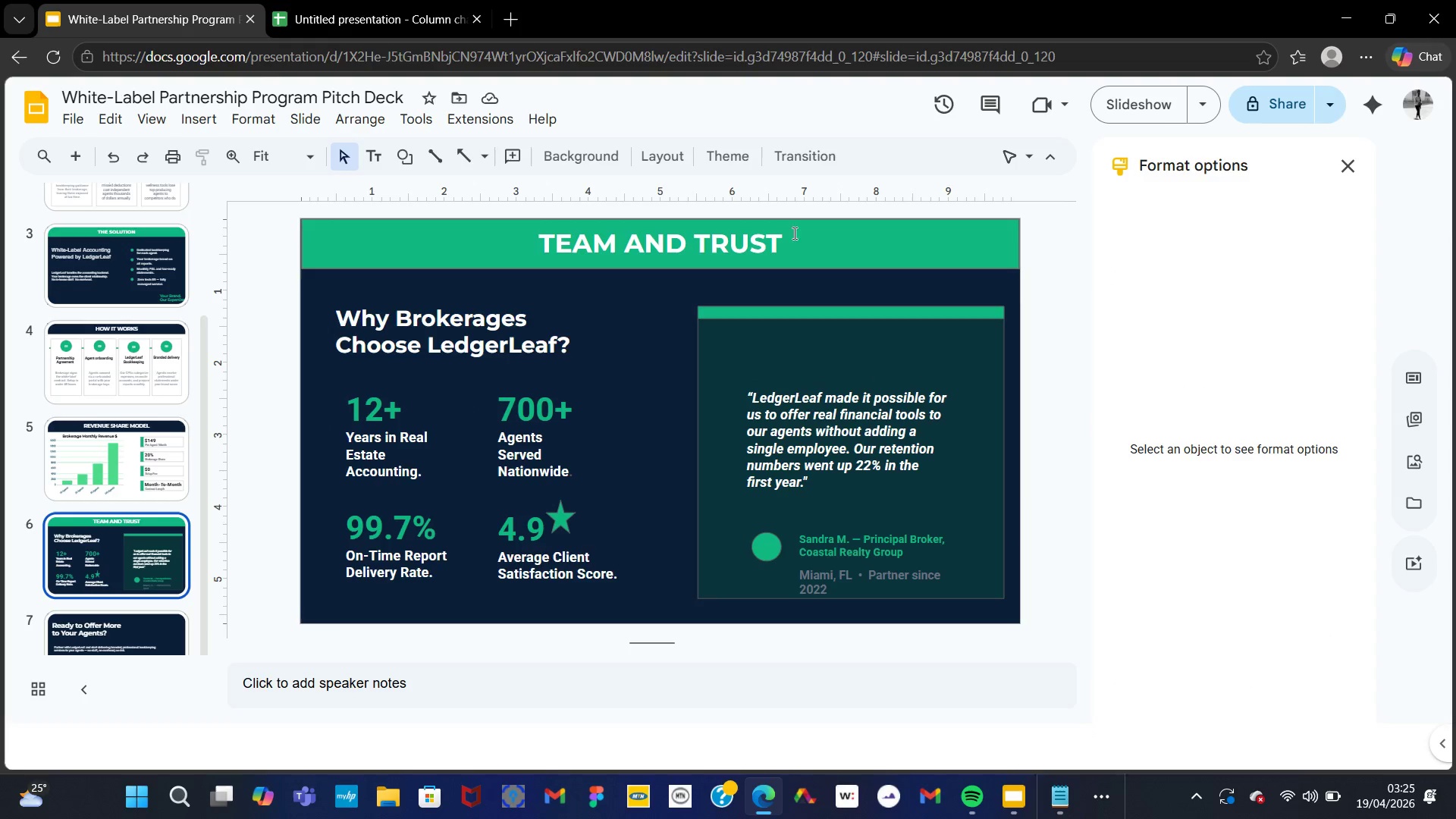 
left_click([830, 236])
 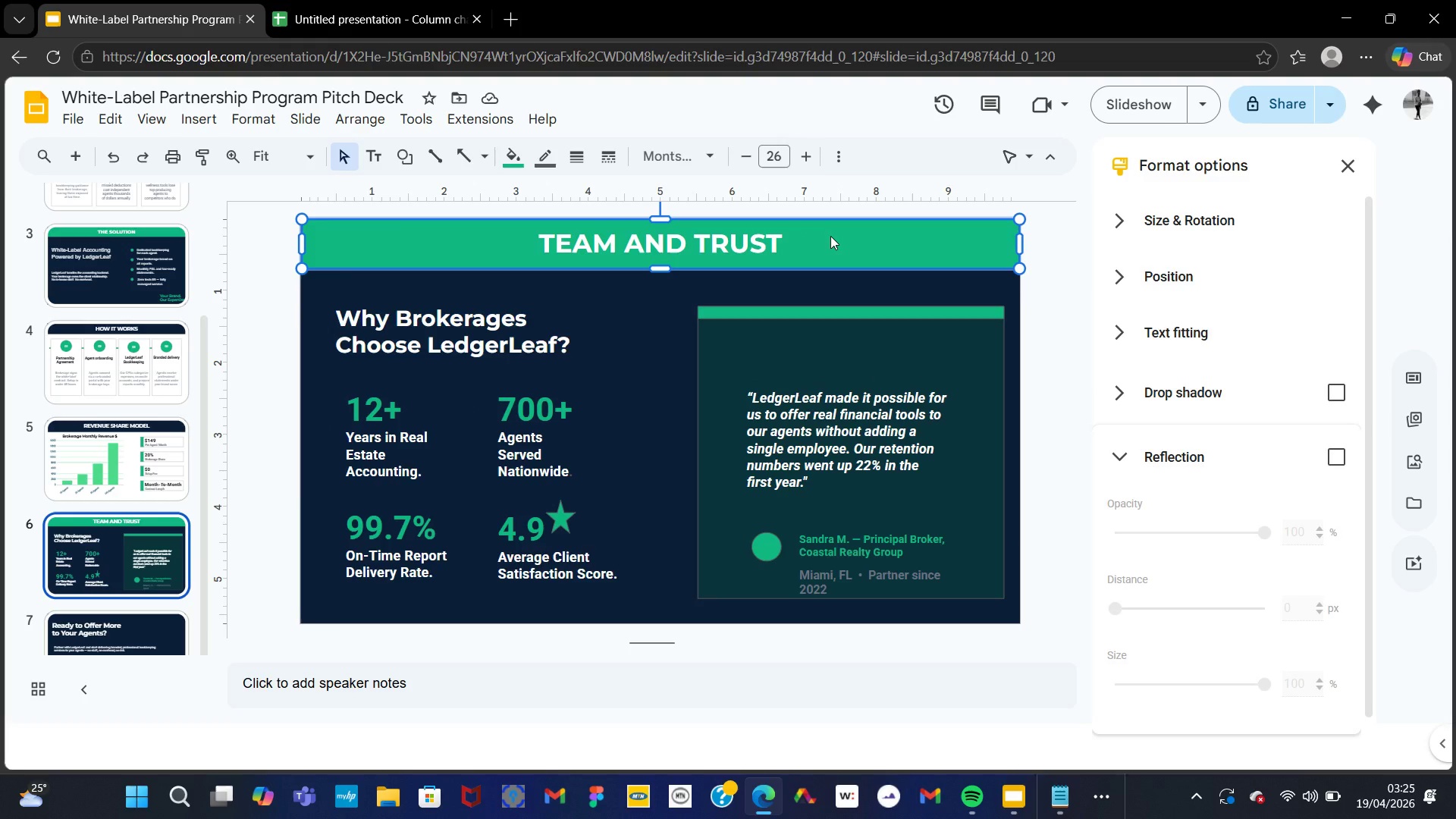 
left_click_drag(start_coordinate=[830, 236], to_coordinate=[830, 231])
 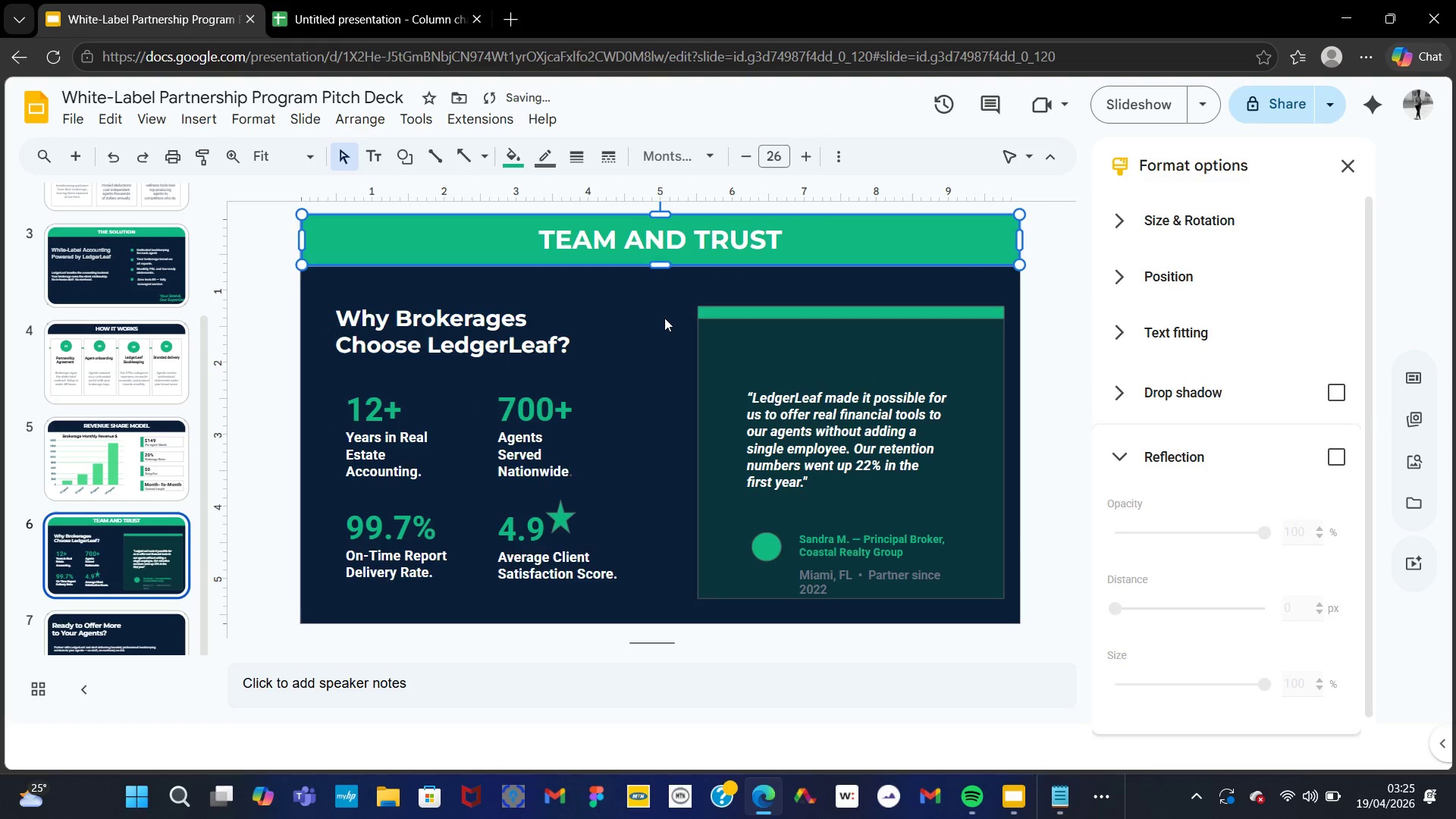 
left_click([657, 318])
 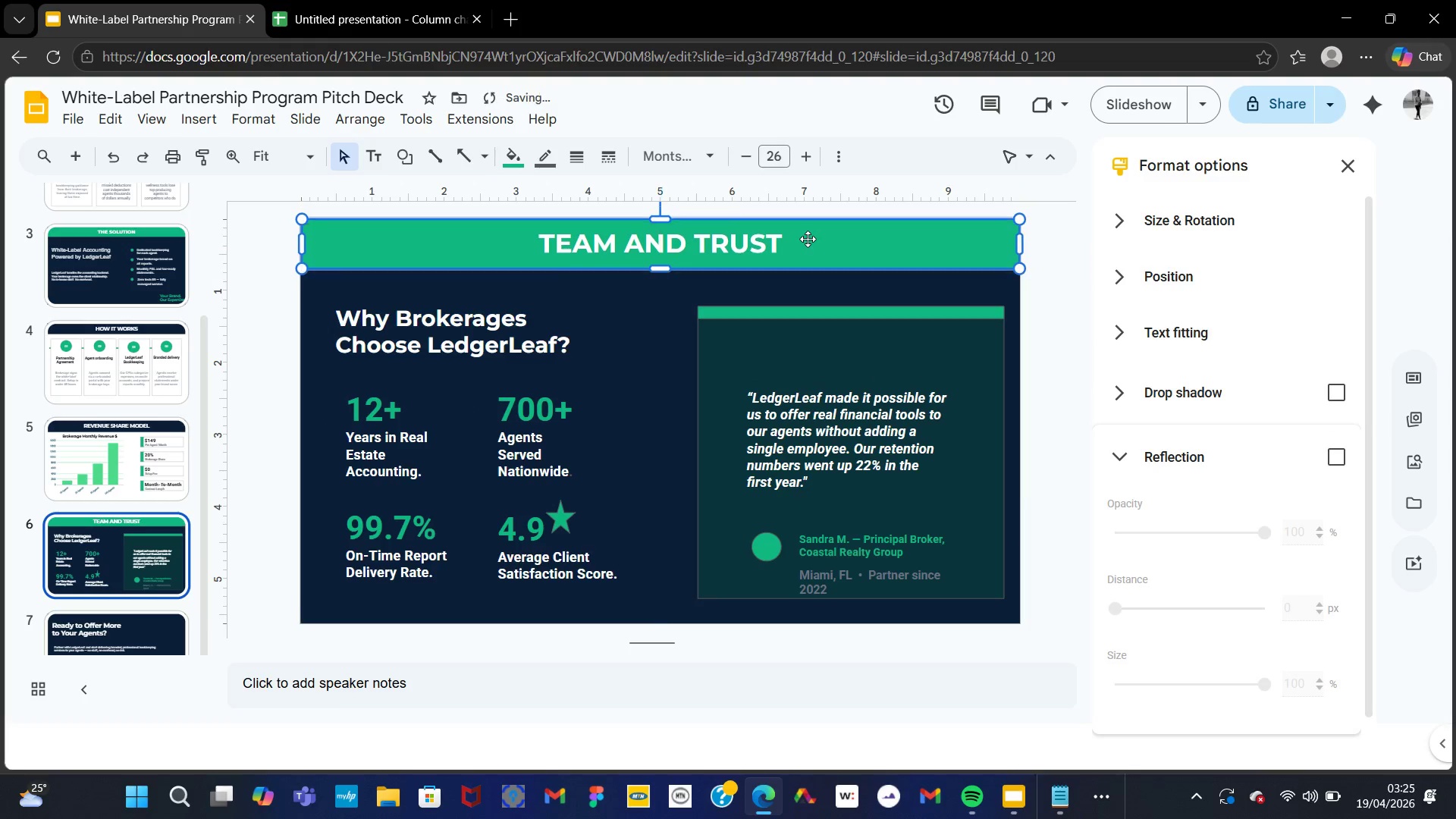 
left_click([656, 328])
 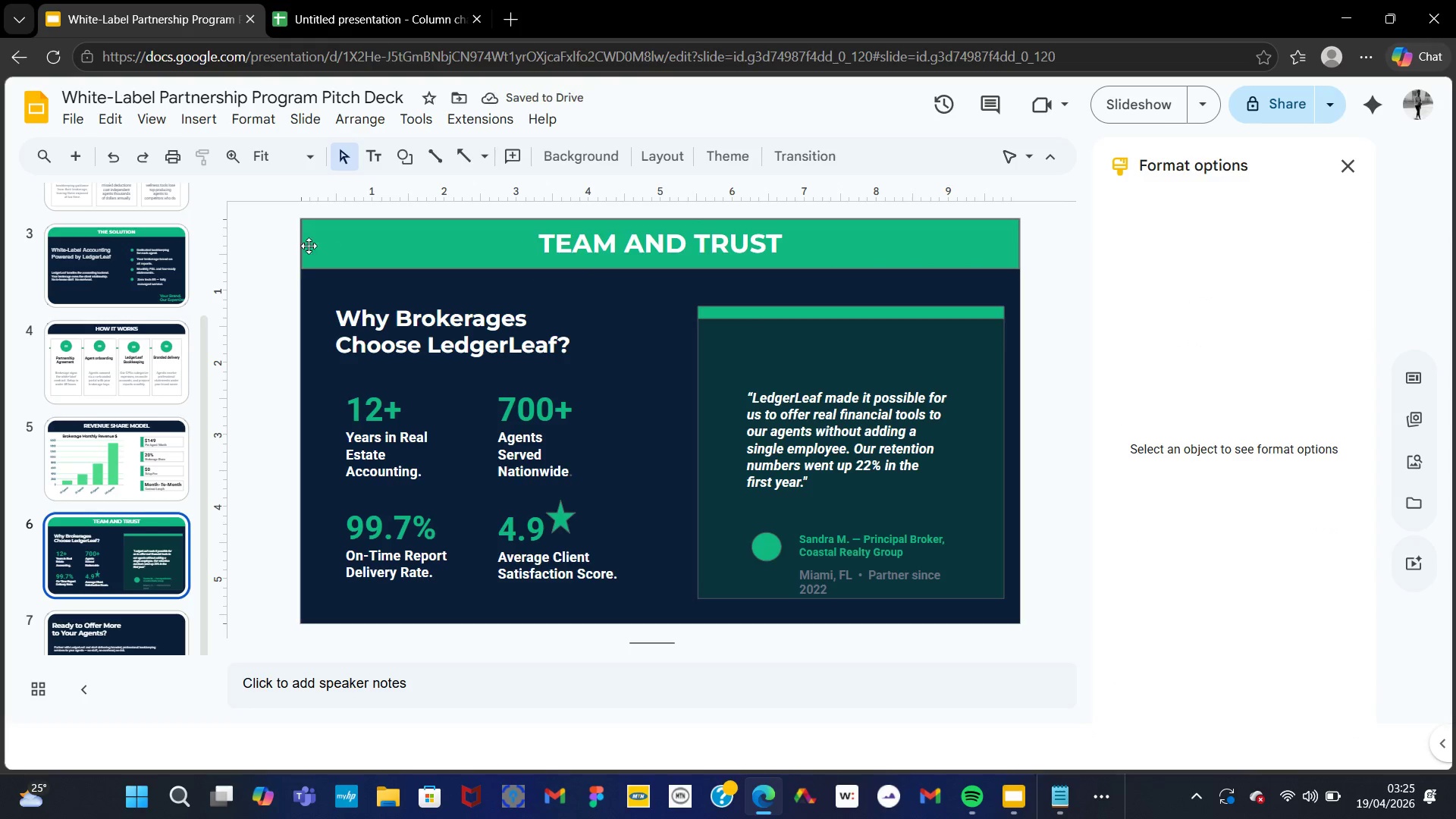 
left_click([305, 244])
 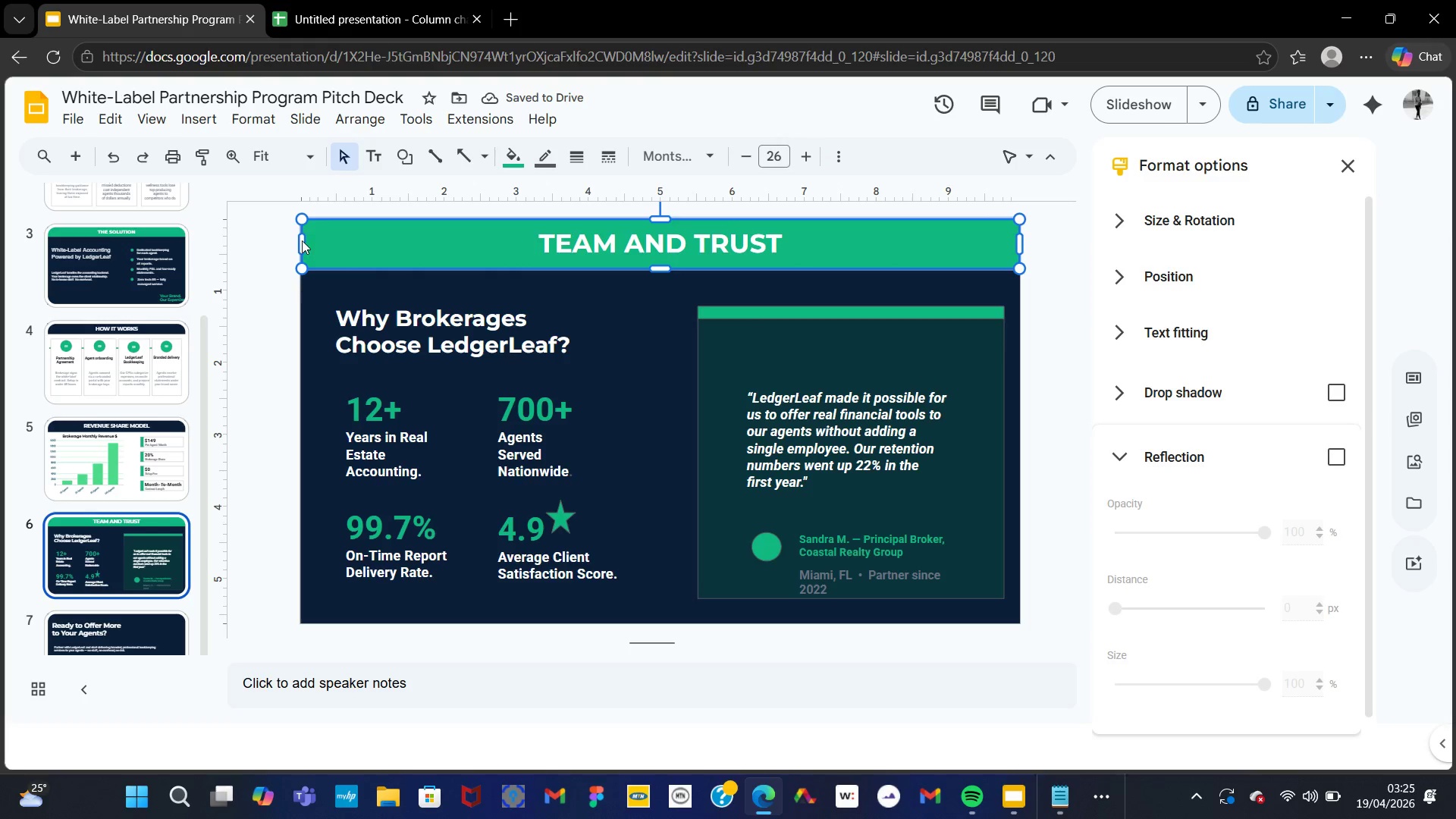 
left_click([300, 240])
 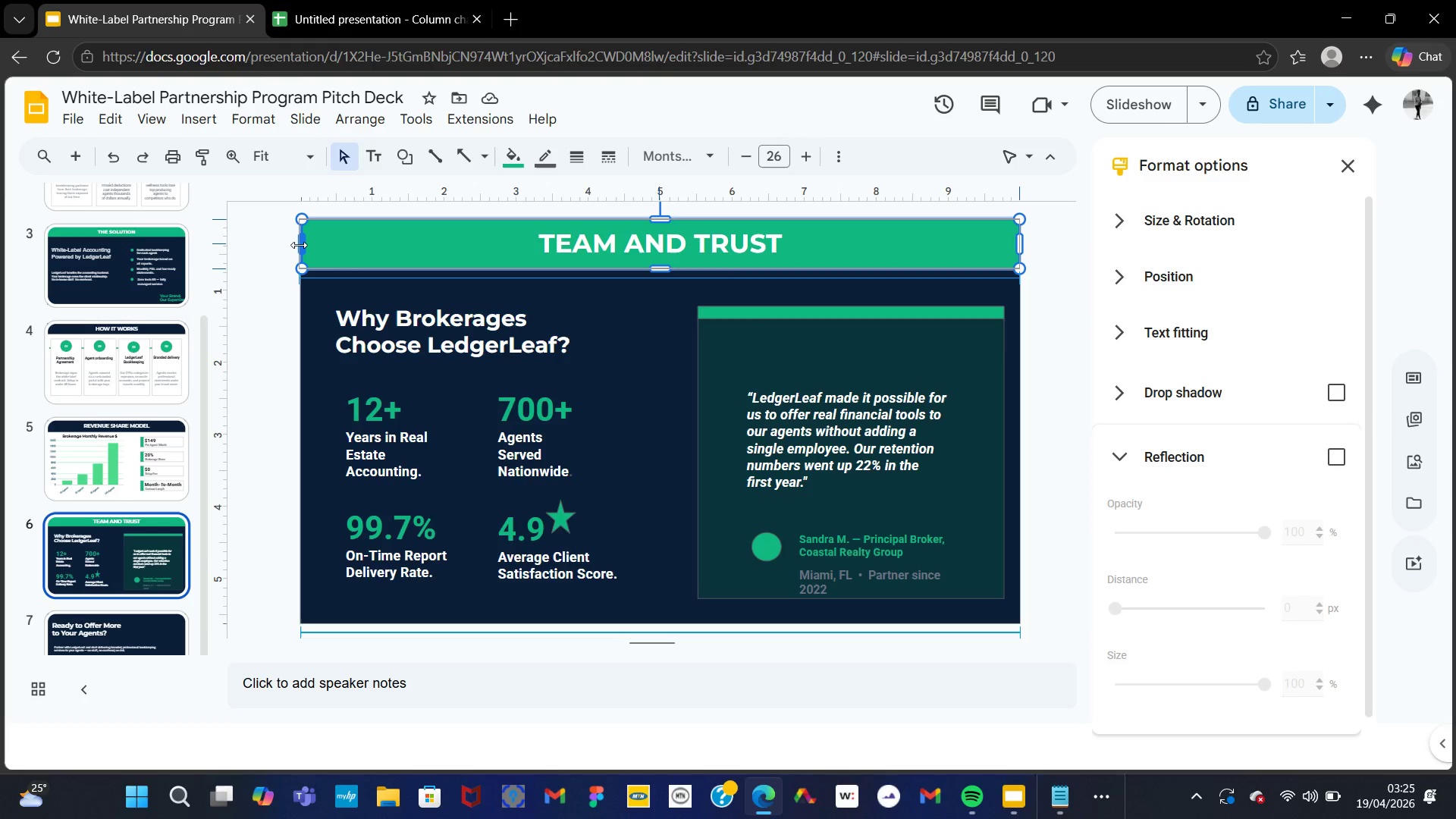 
left_click([299, 245])
 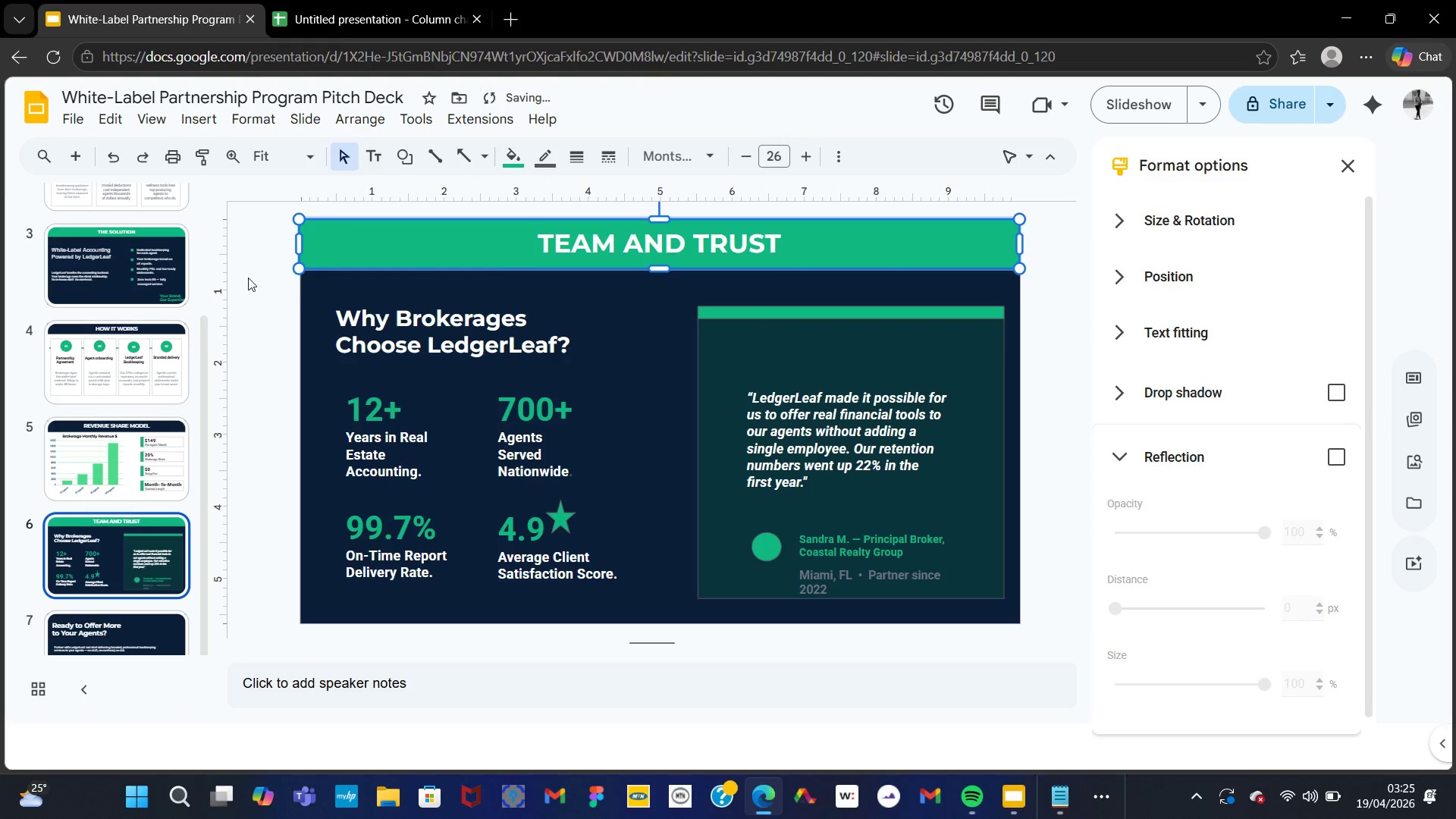 
left_click([247, 278])
 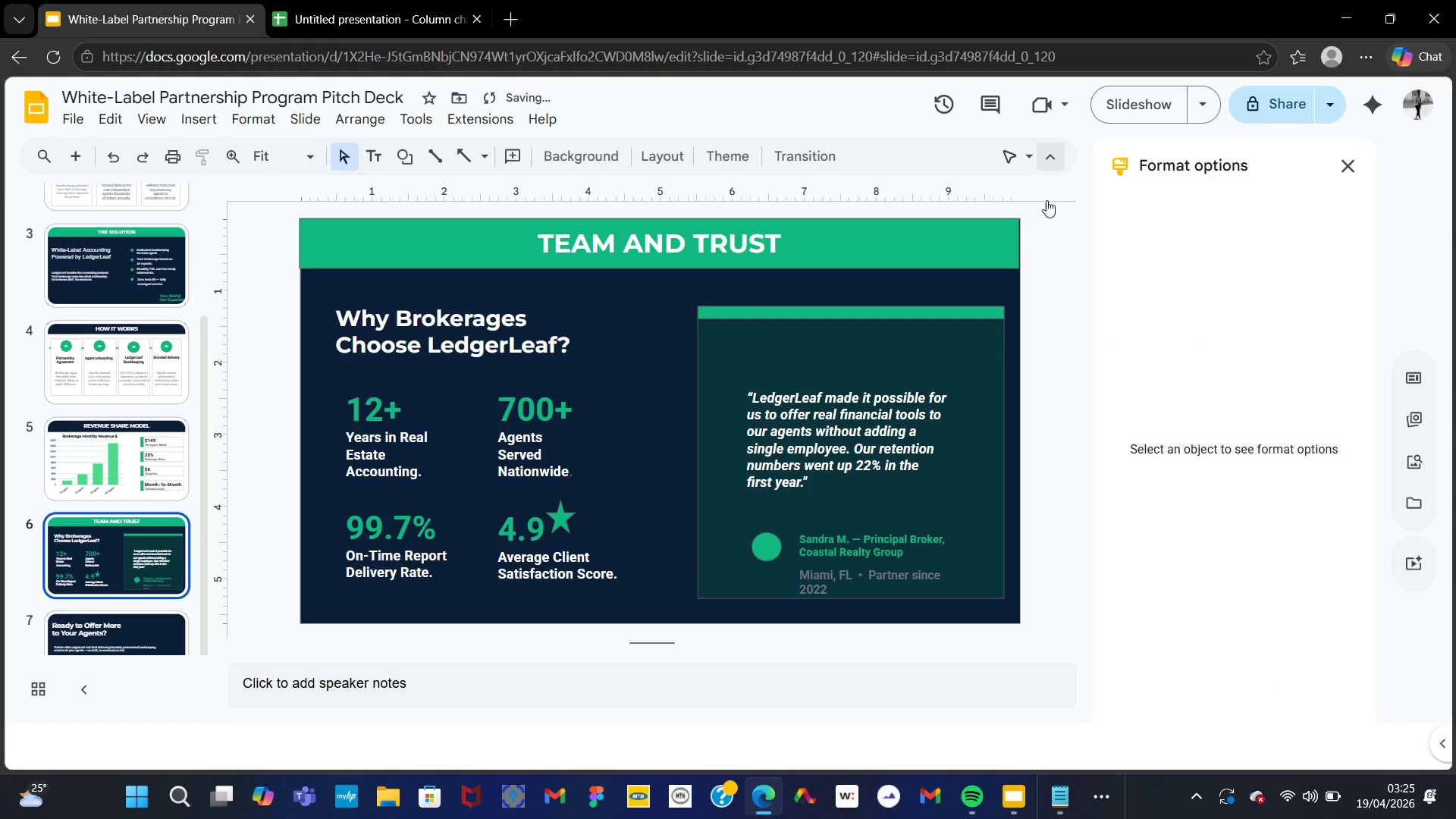 
left_click([993, 253])
 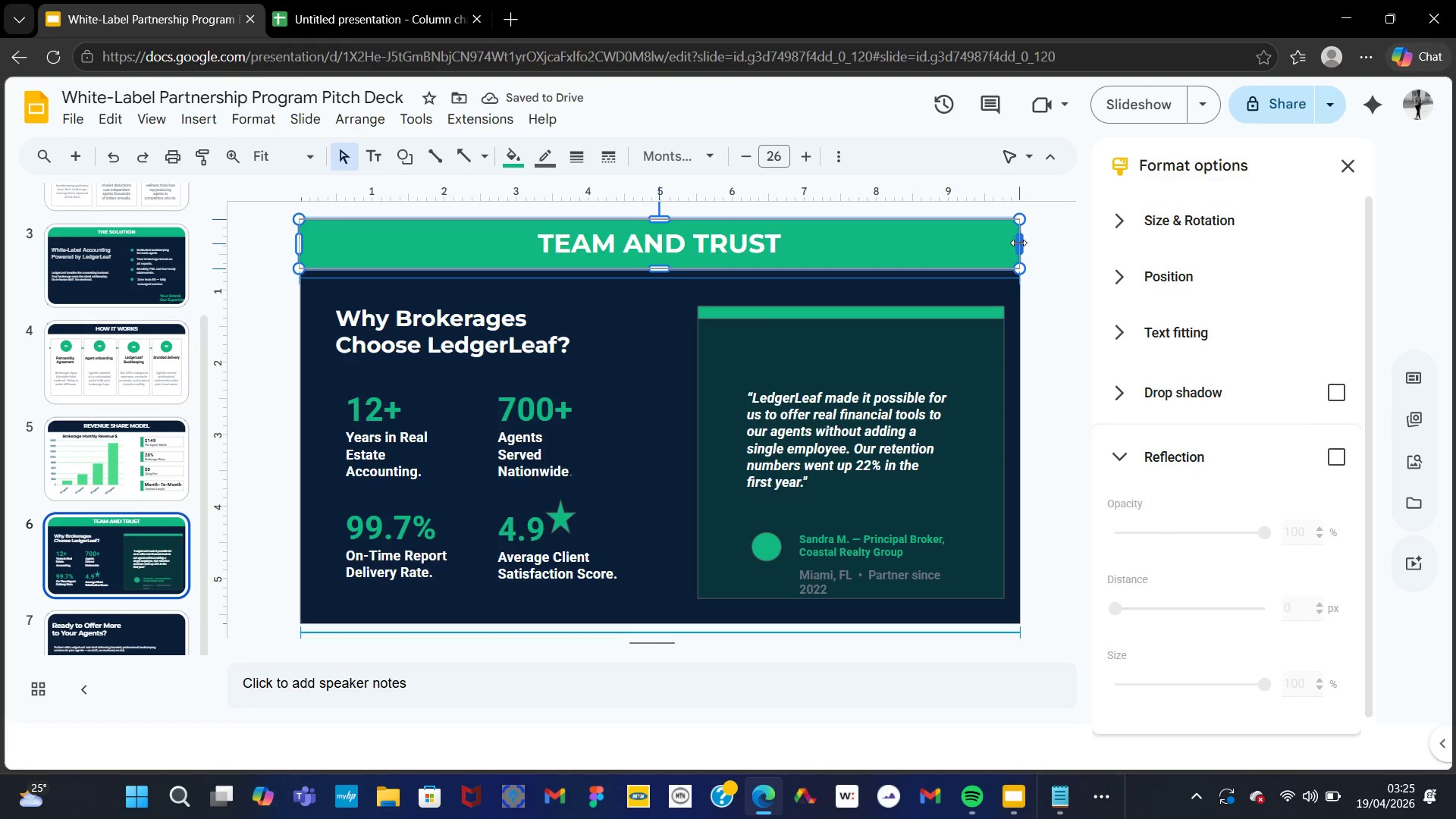 
left_click([1018, 243])
 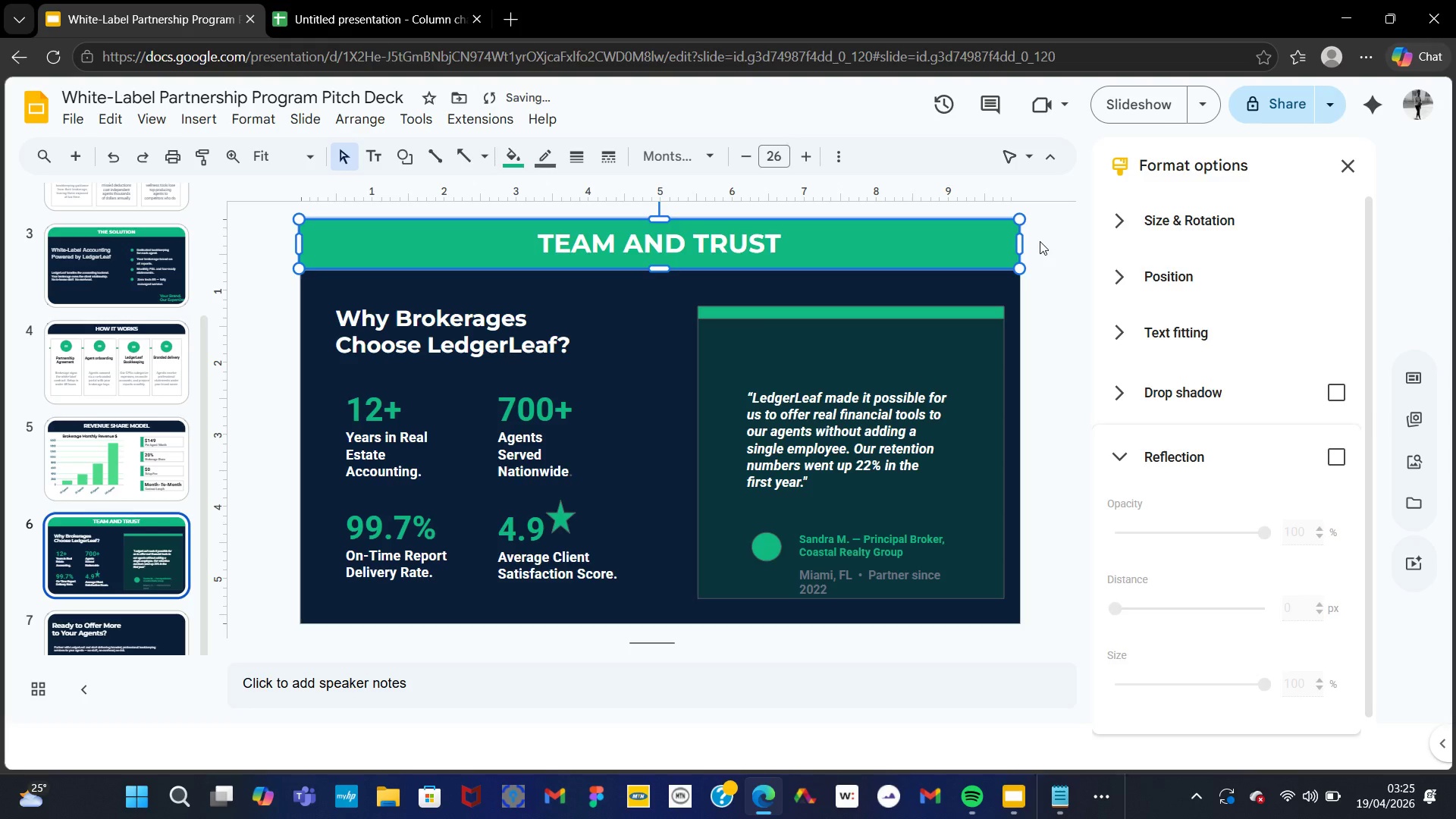 
left_click([1040, 241])
 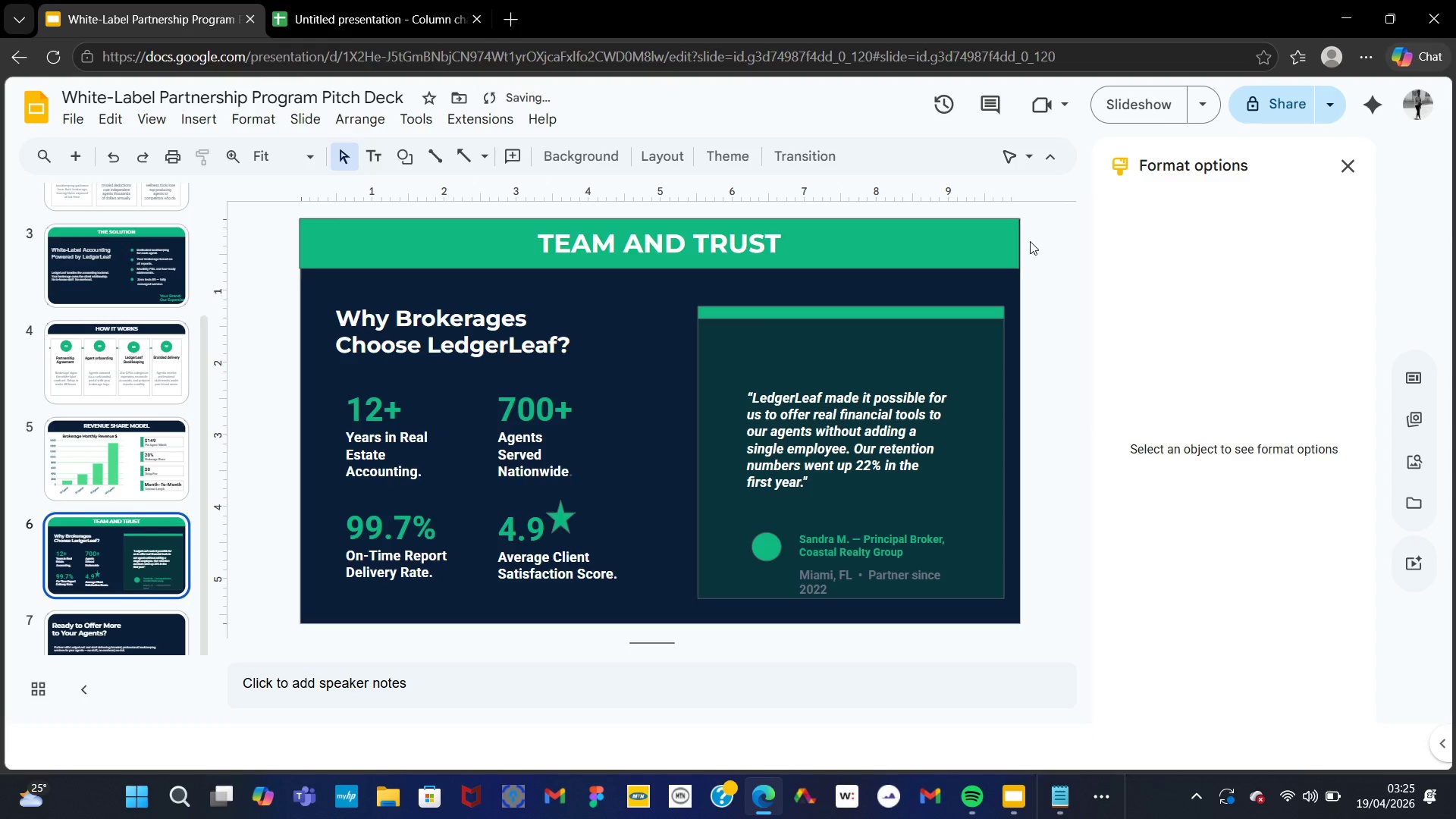 
left_click([997, 242])
 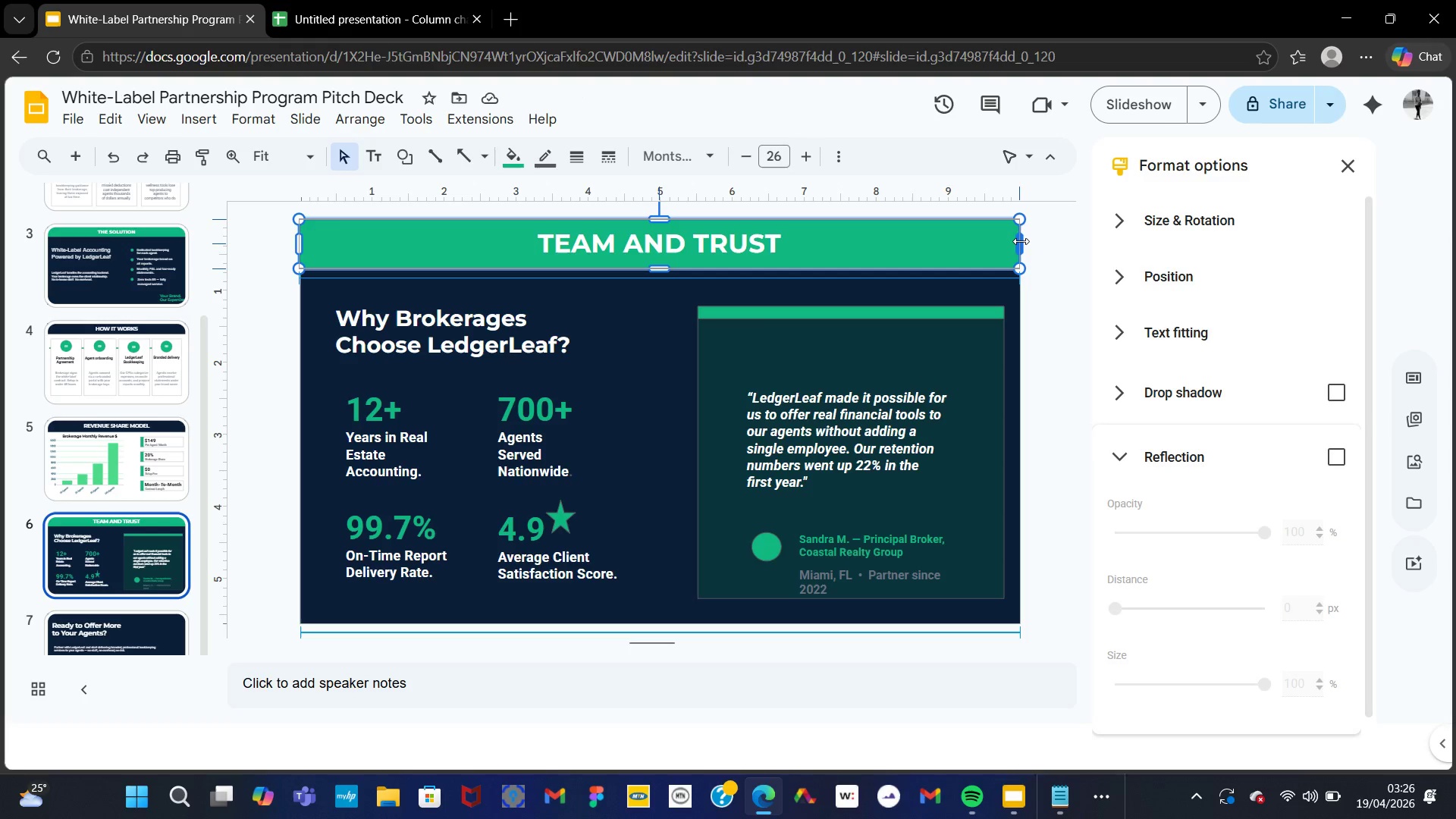 
left_click([1073, 241])
 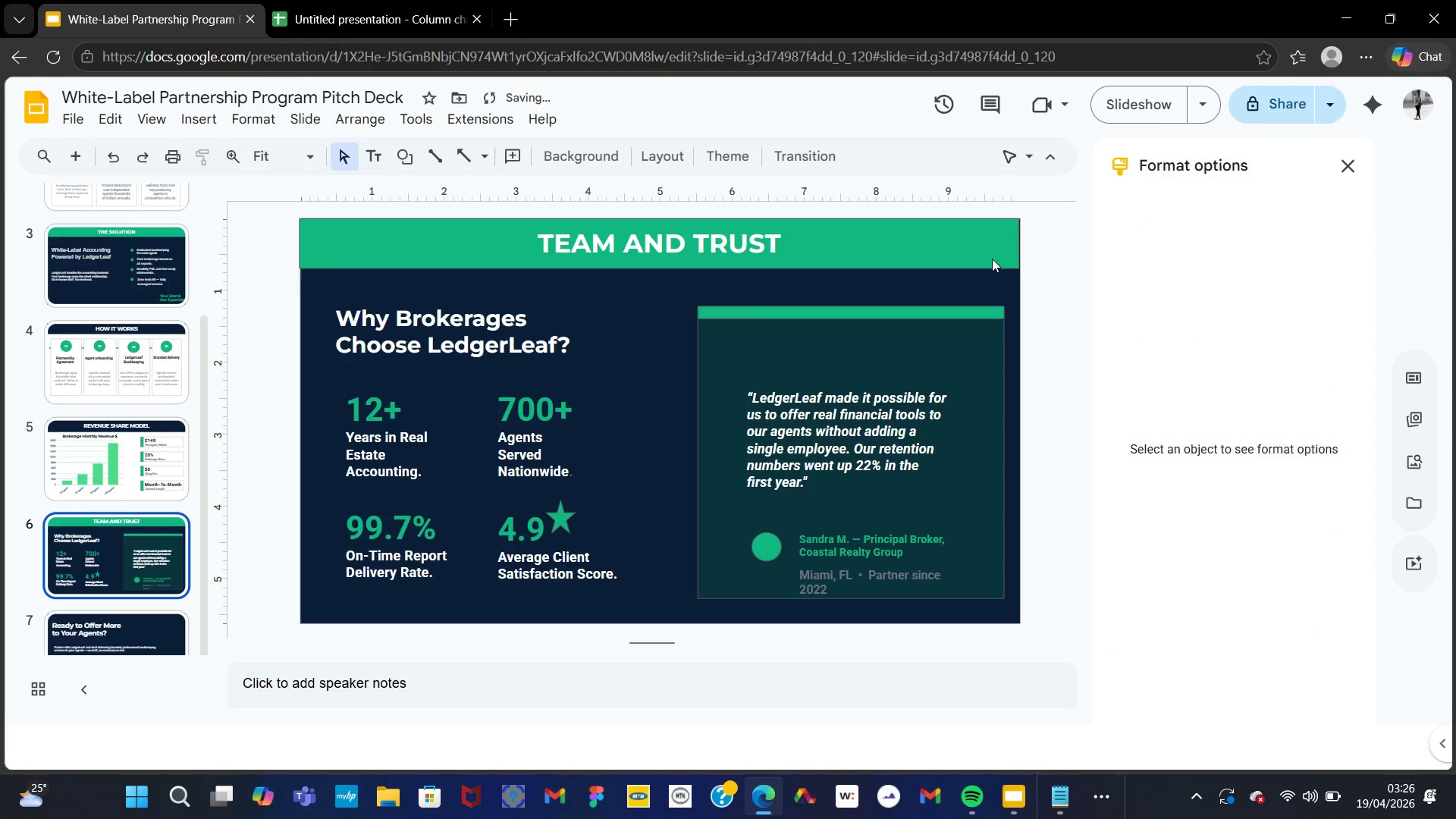 
left_click([991, 259])
 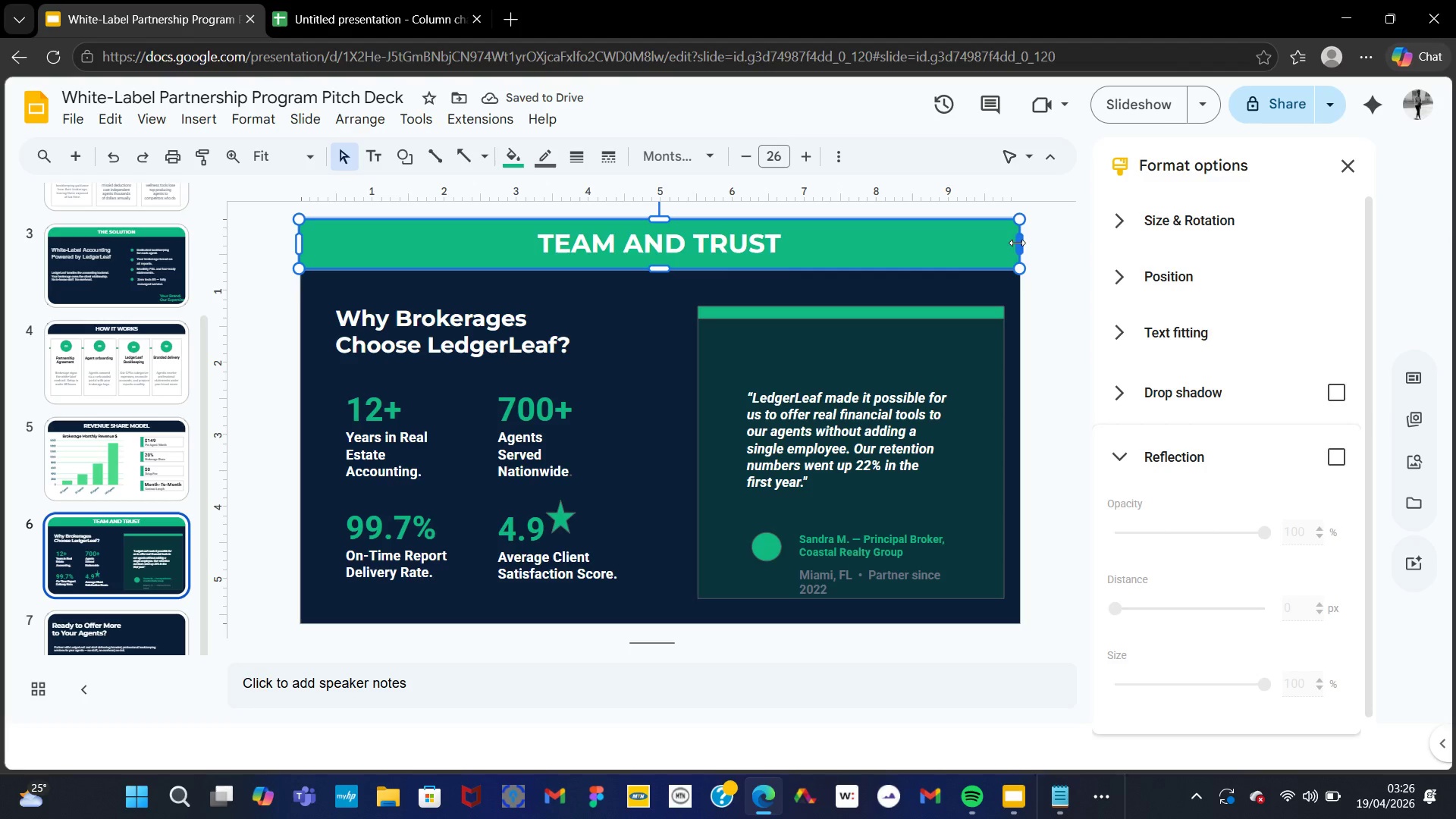 
left_click_drag(start_coordinate=[1018, 242], to_coordinate=[1022, 242])
 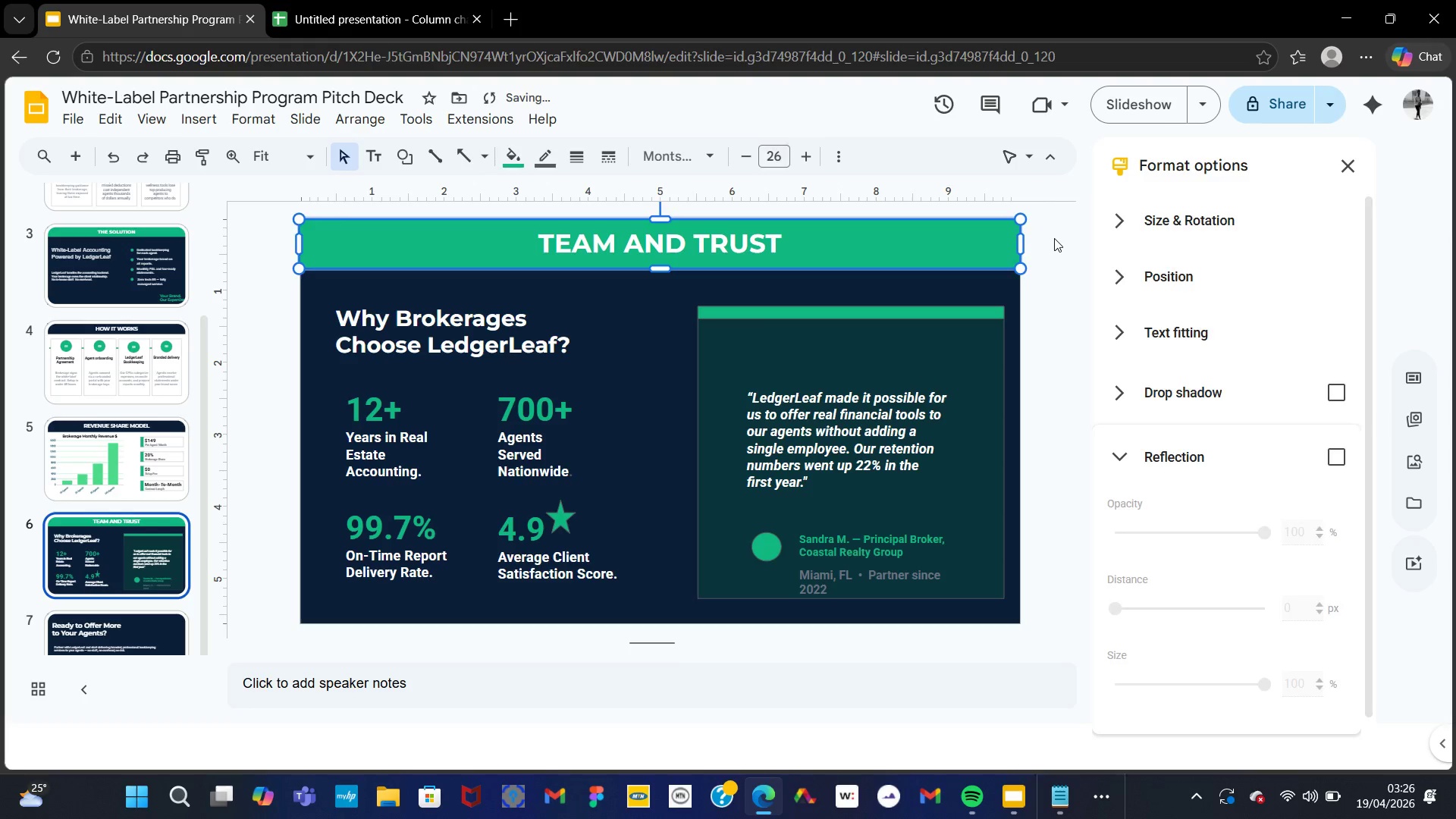 
left_click([1054, 238])
 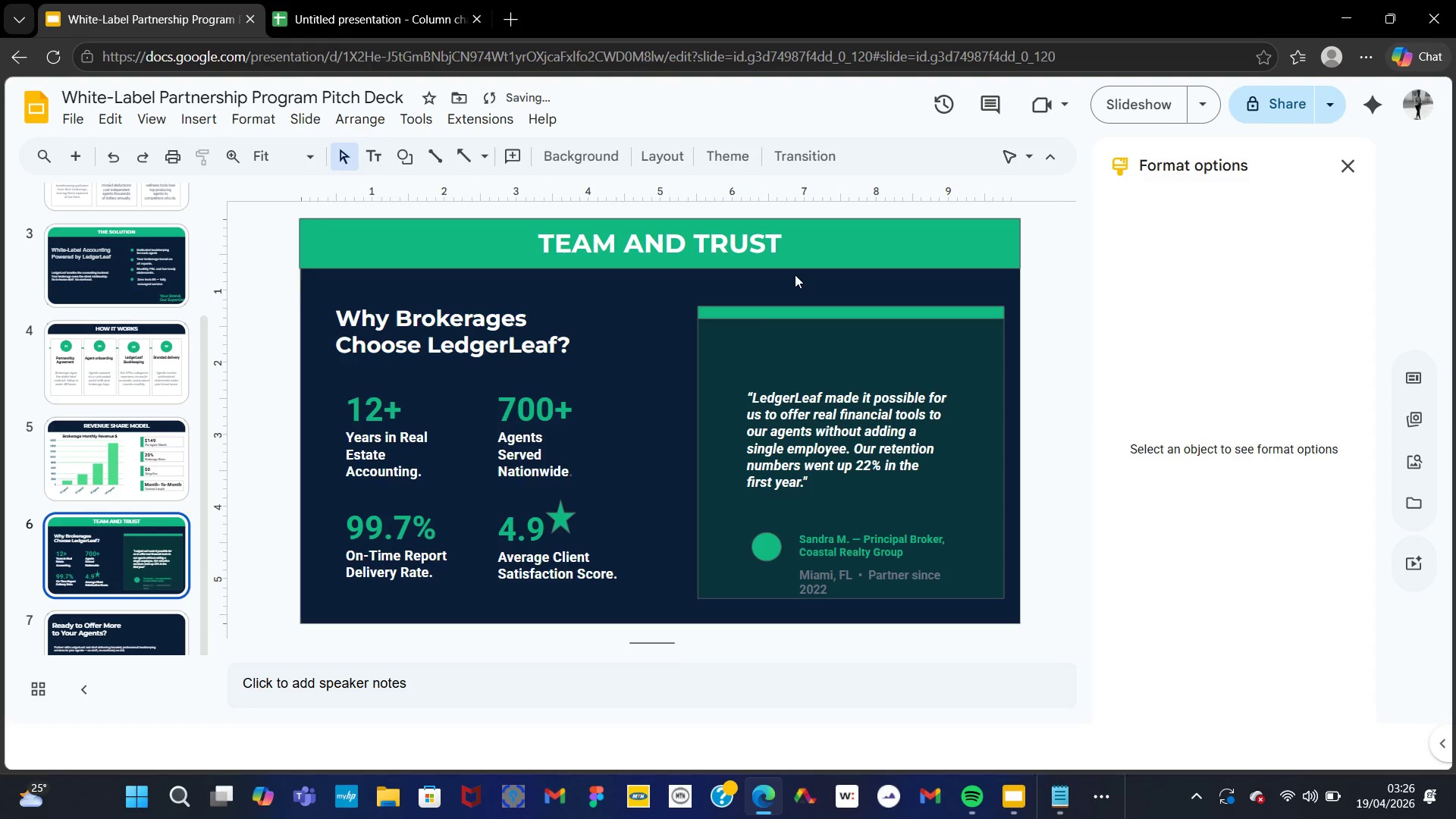 
left_click([830, 234])
 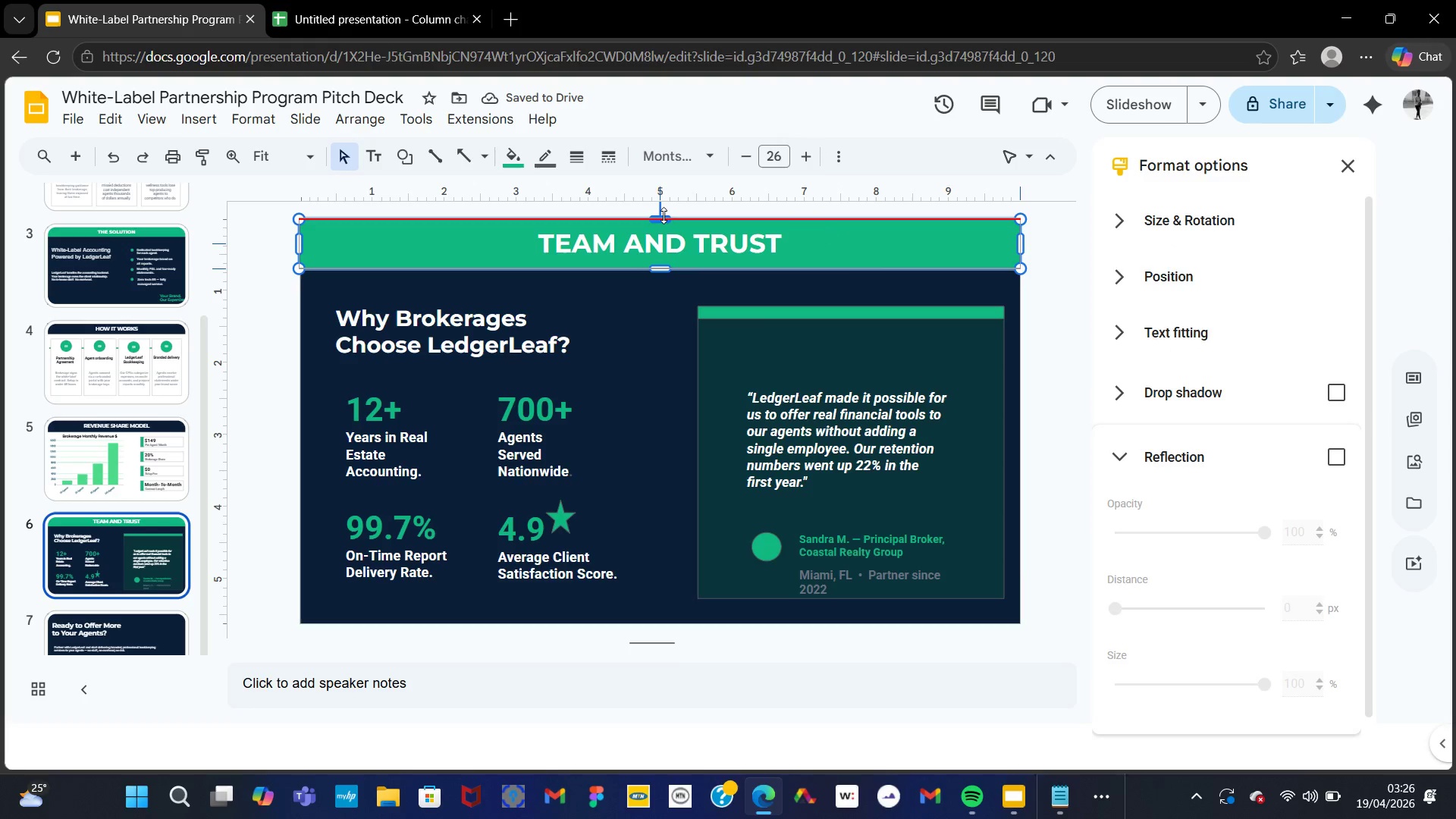 
left_click([661, 419])
 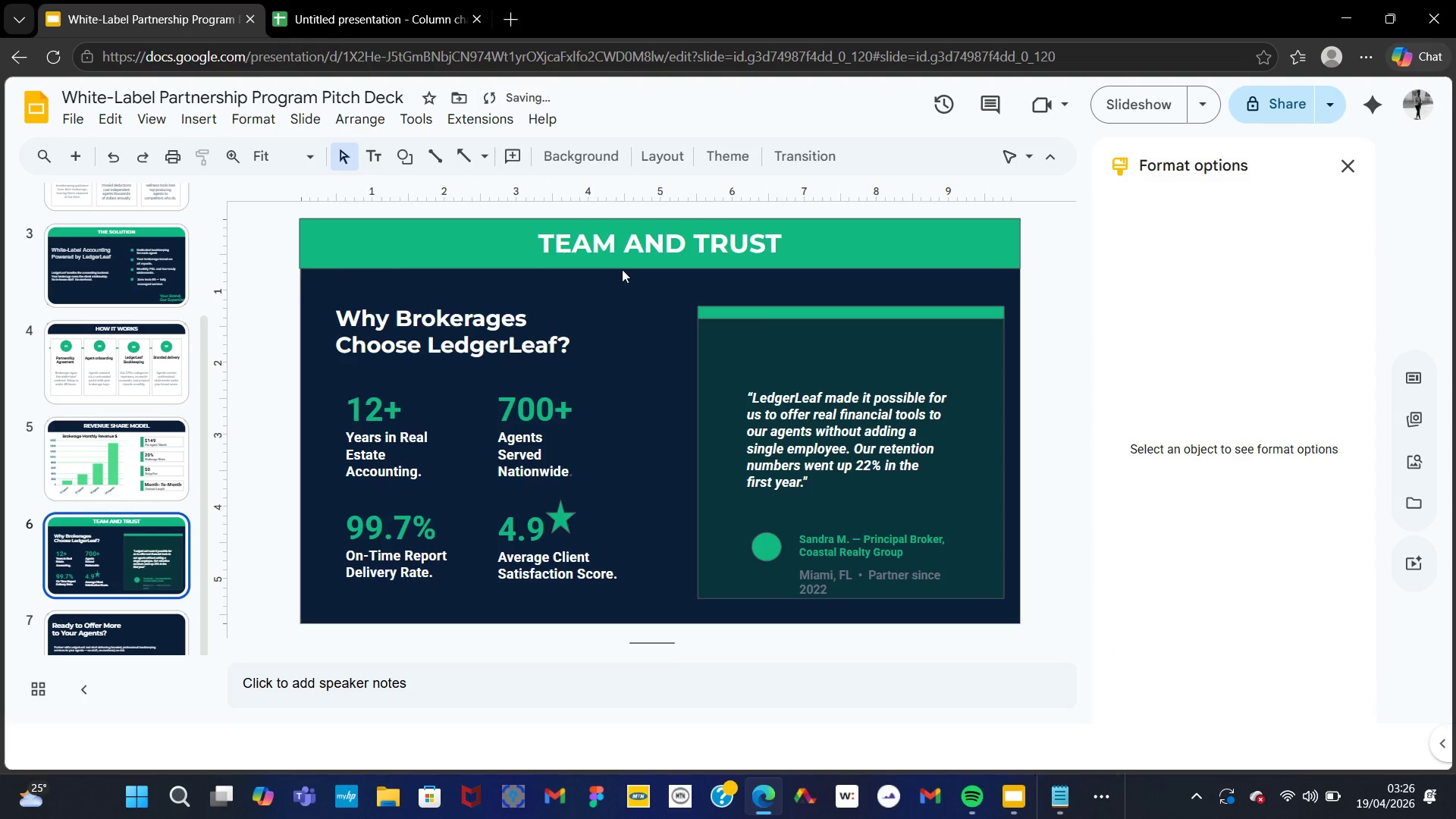 
left_click([611, 246])
 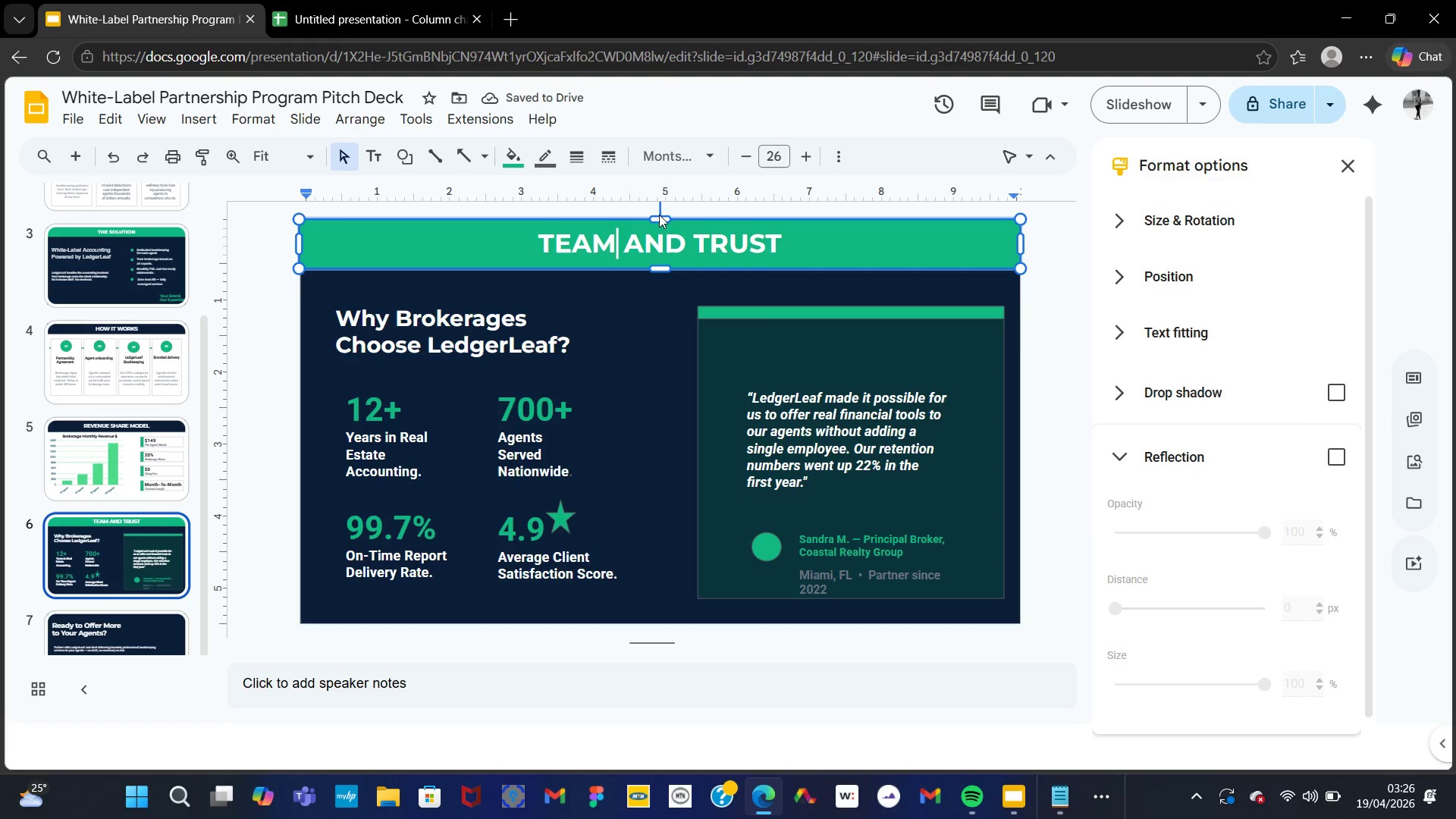 
left_click_drag(start_coordinate=[659, 218], to_coordinate=[660, 215])
 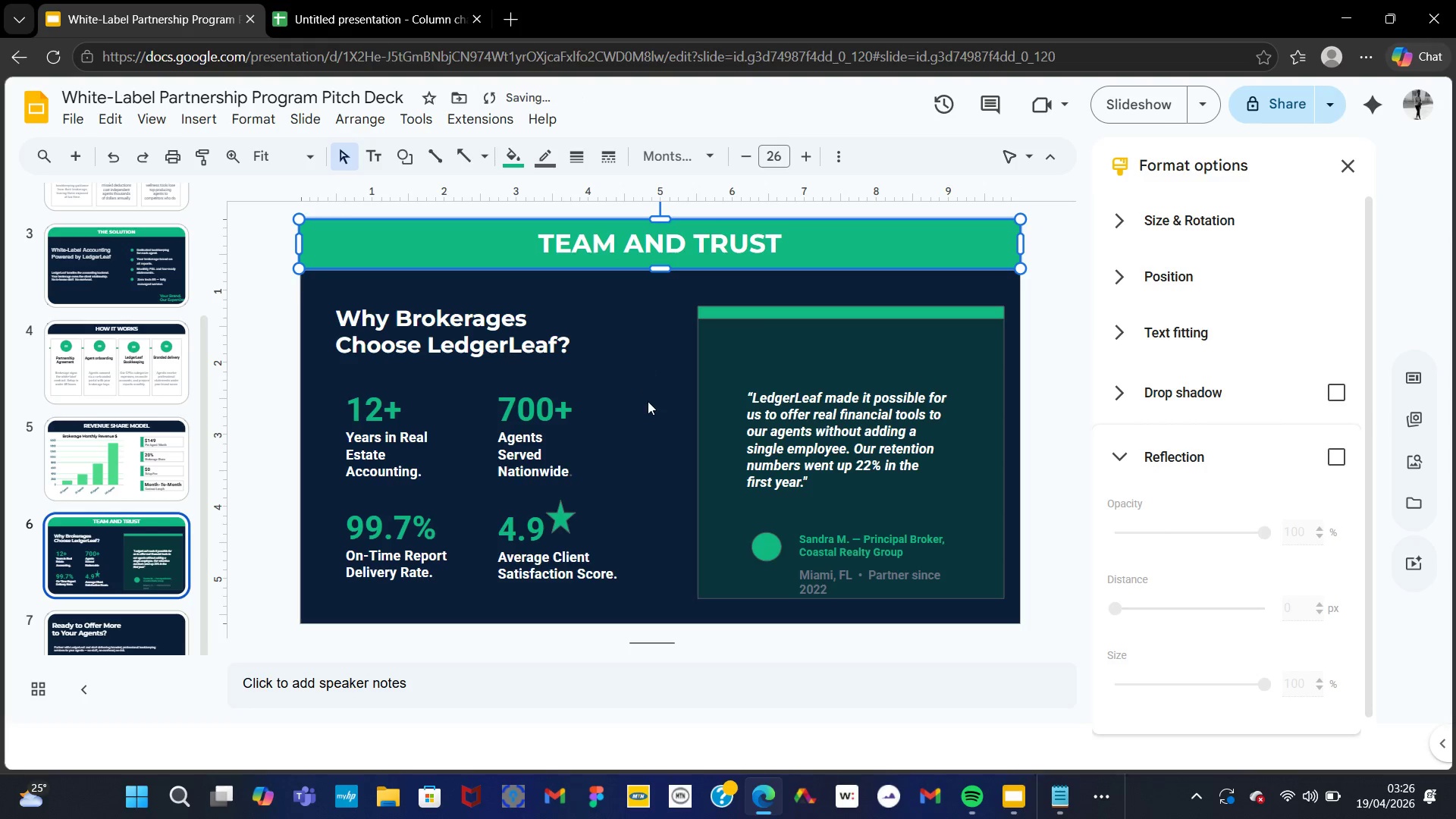 
left_click([648, 404])
 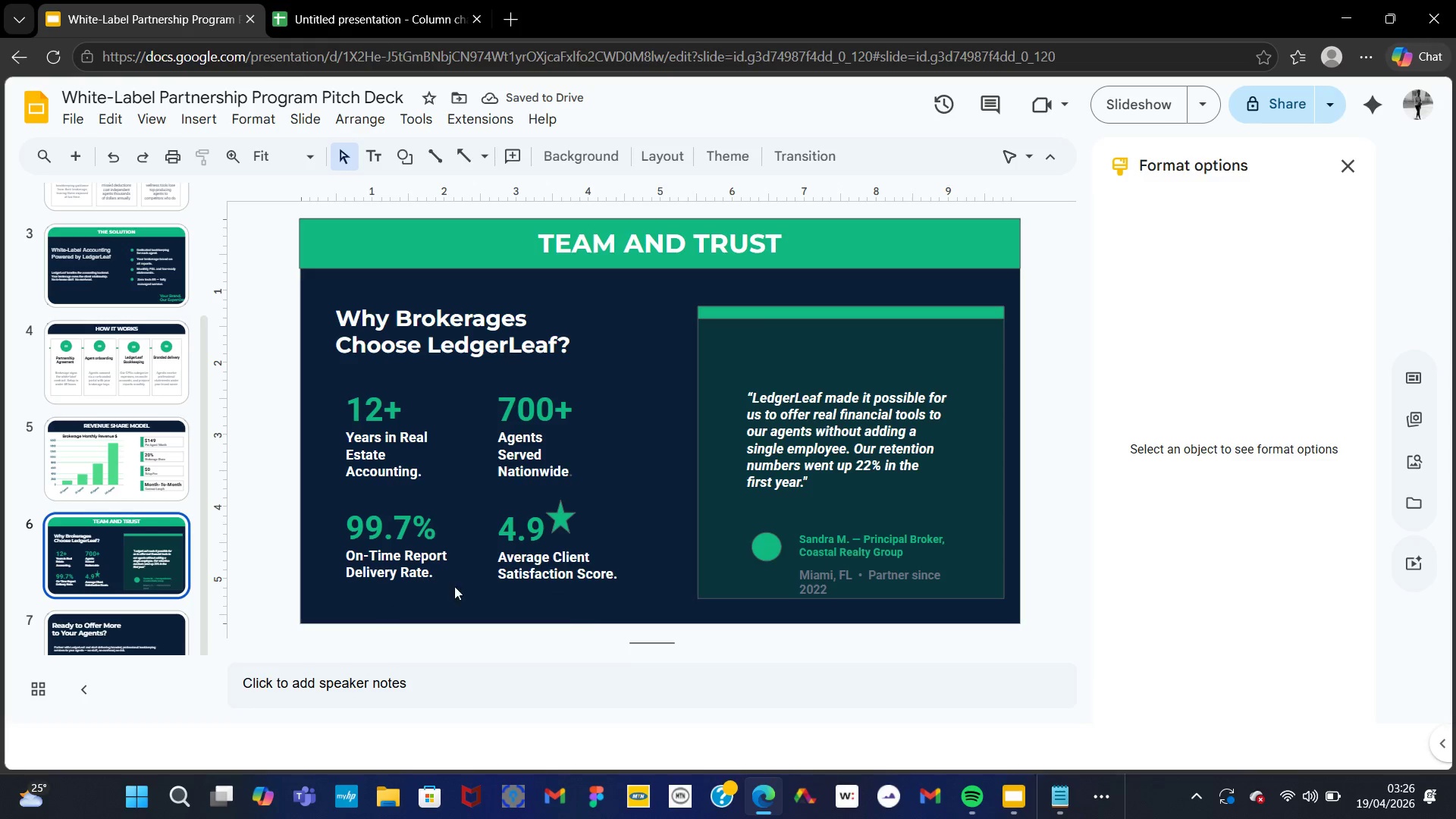 
wait(5.88)
 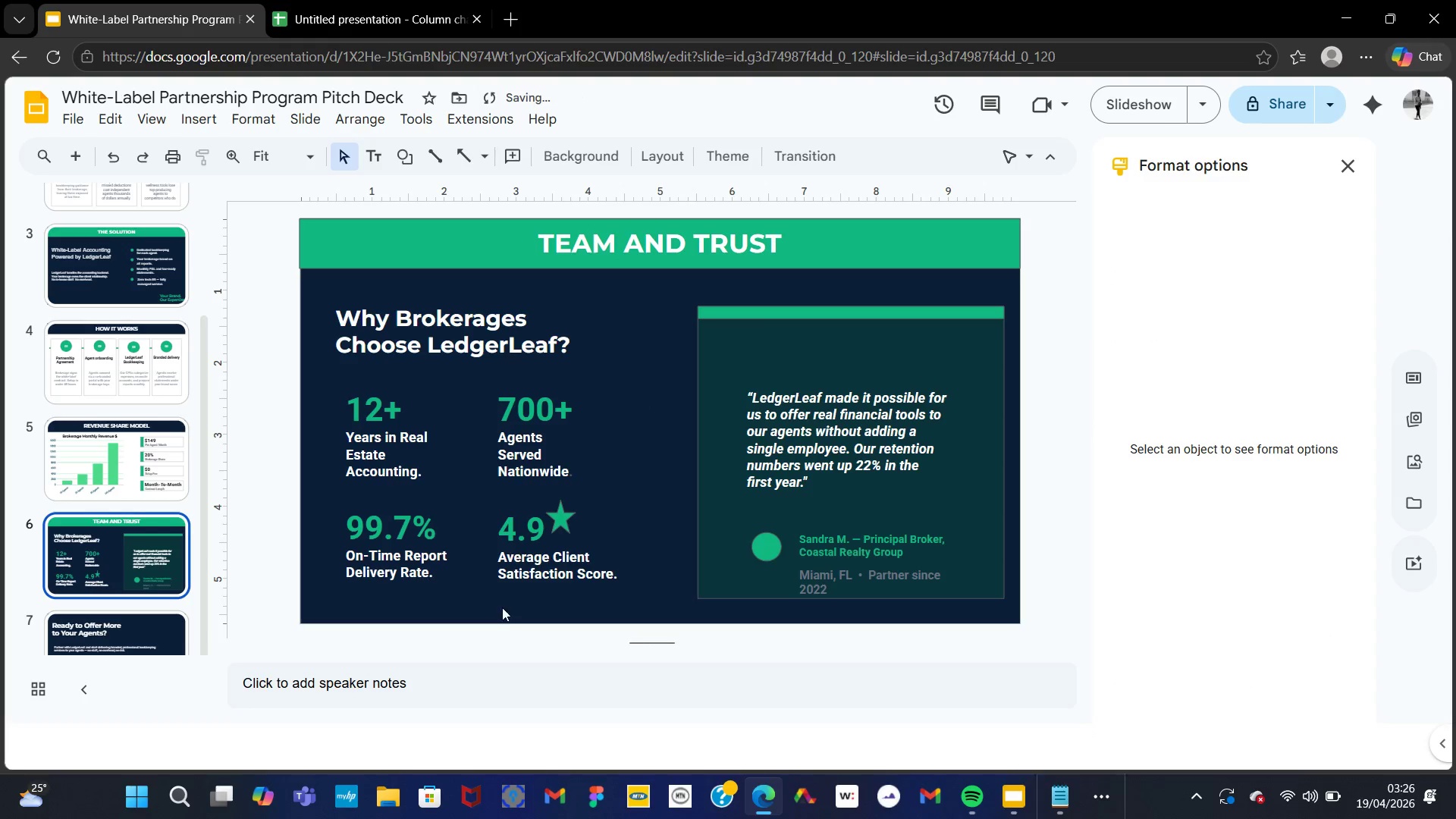 
left_click([768, 550])
 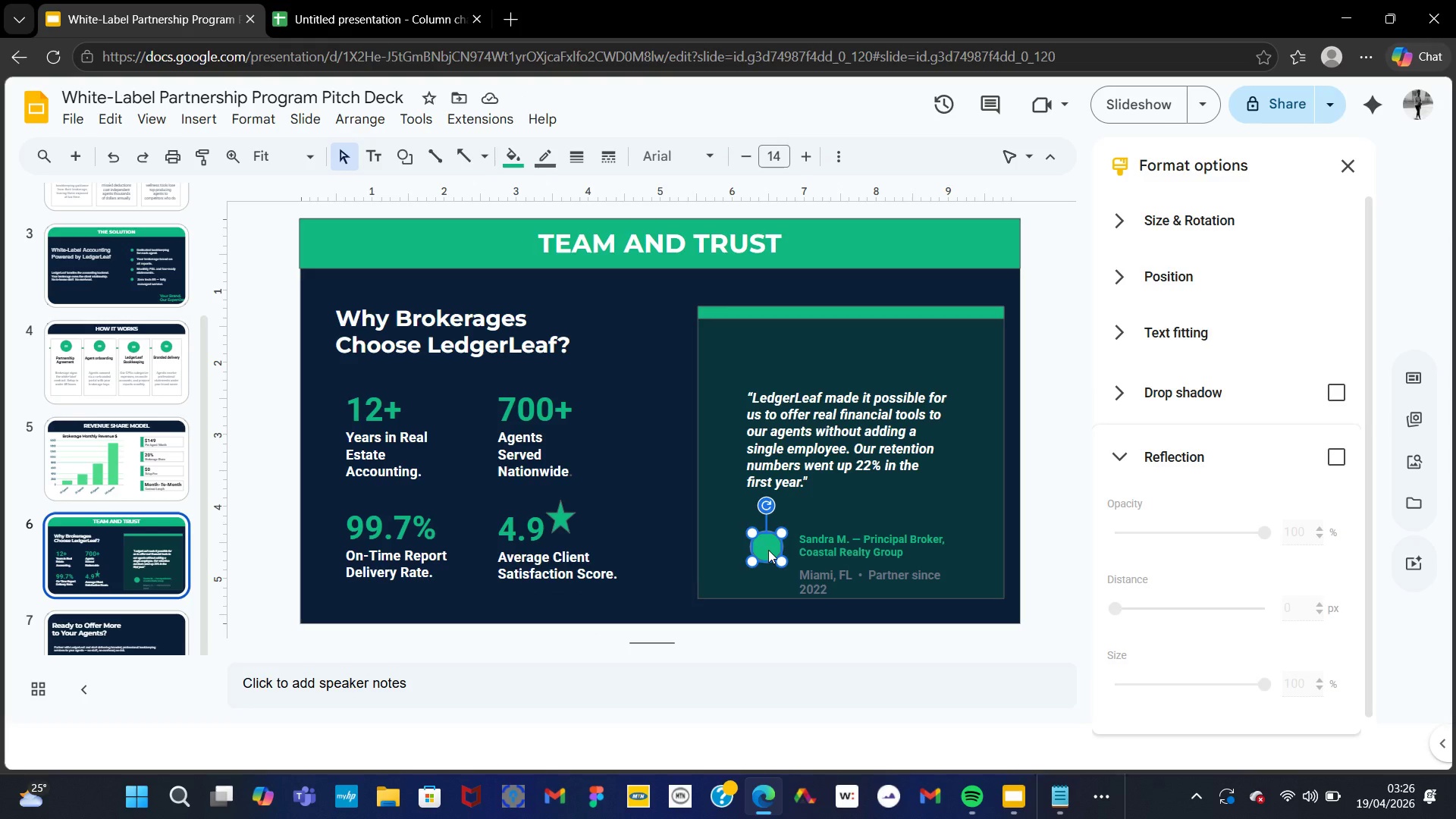 
left_click_drag(start_coordinate=[768, 550], to_coordinate=[758, 550])
 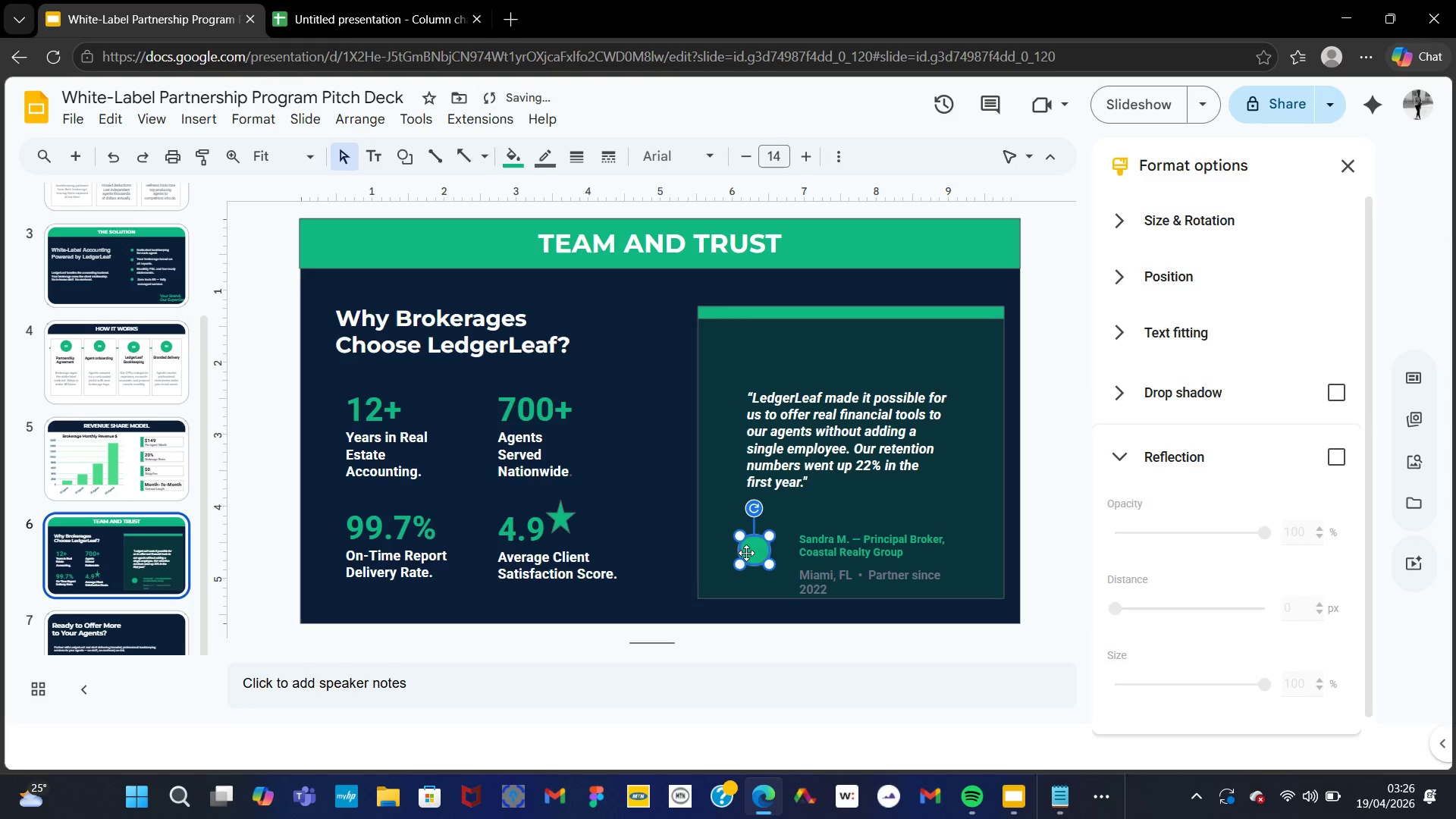 
left_click_drag(start_coordinate=[751, 550], to_coordinate=[758, 547])
 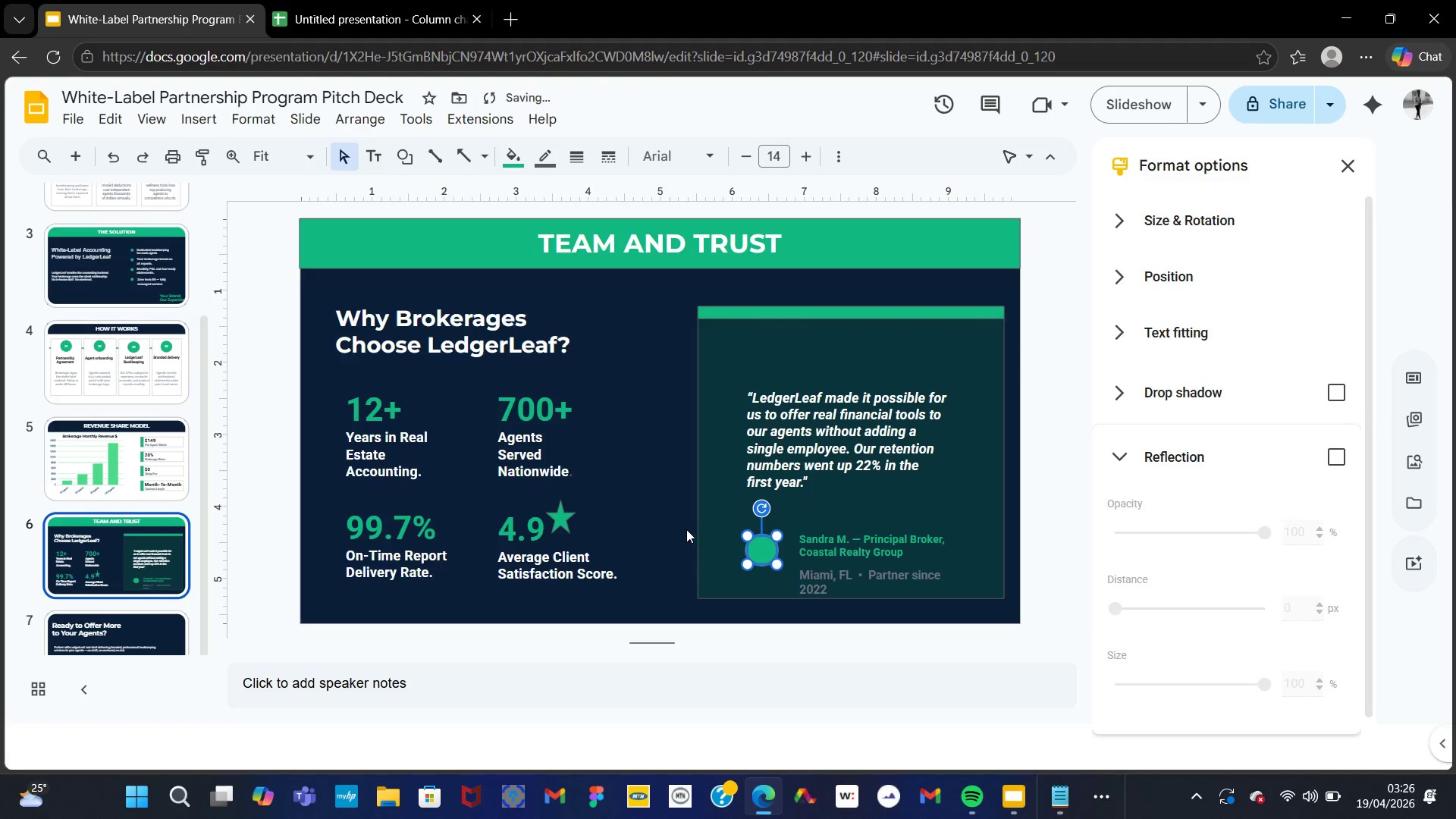 
left_click([682, 522])
 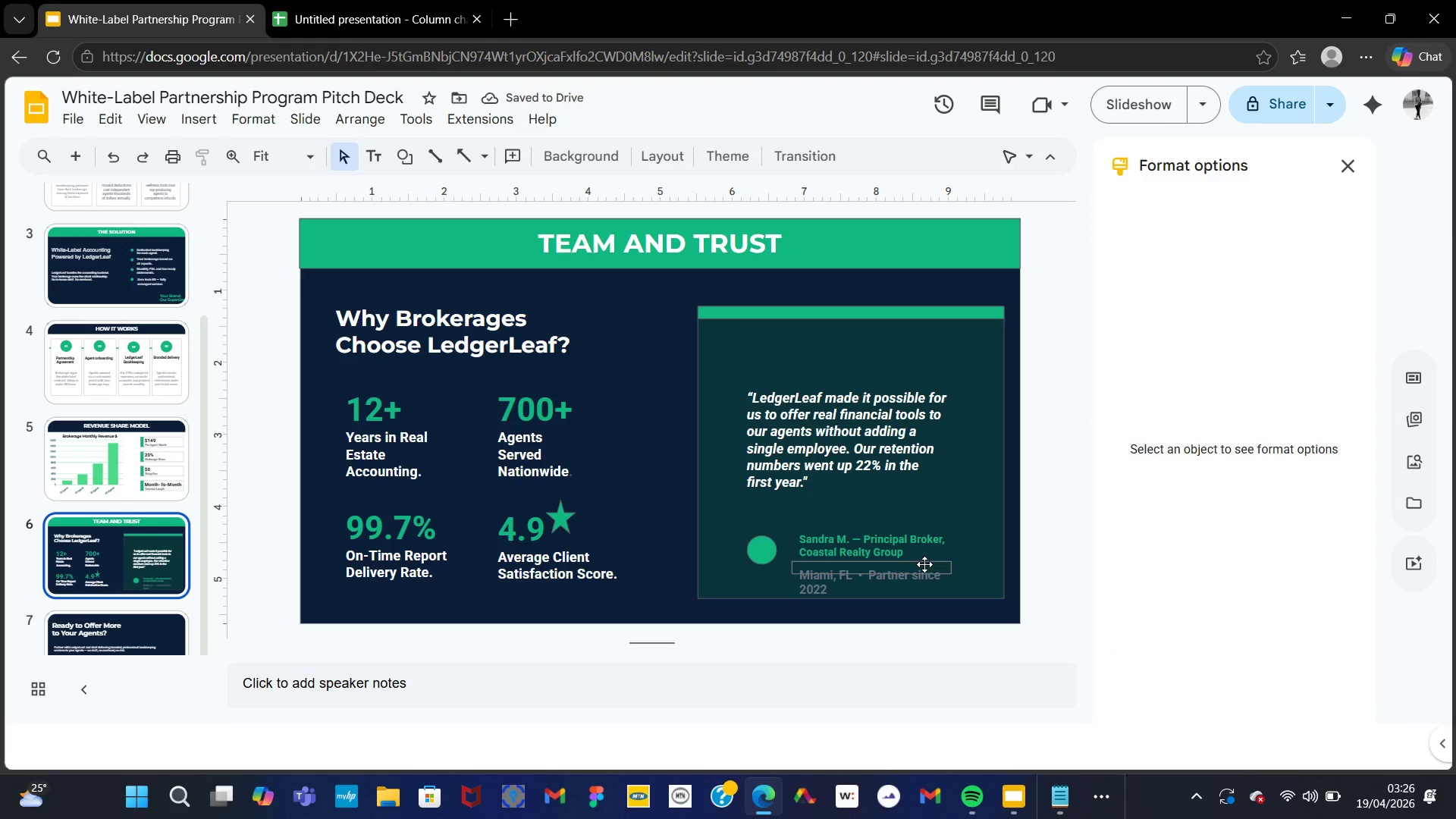 
left_click([888, 548])
 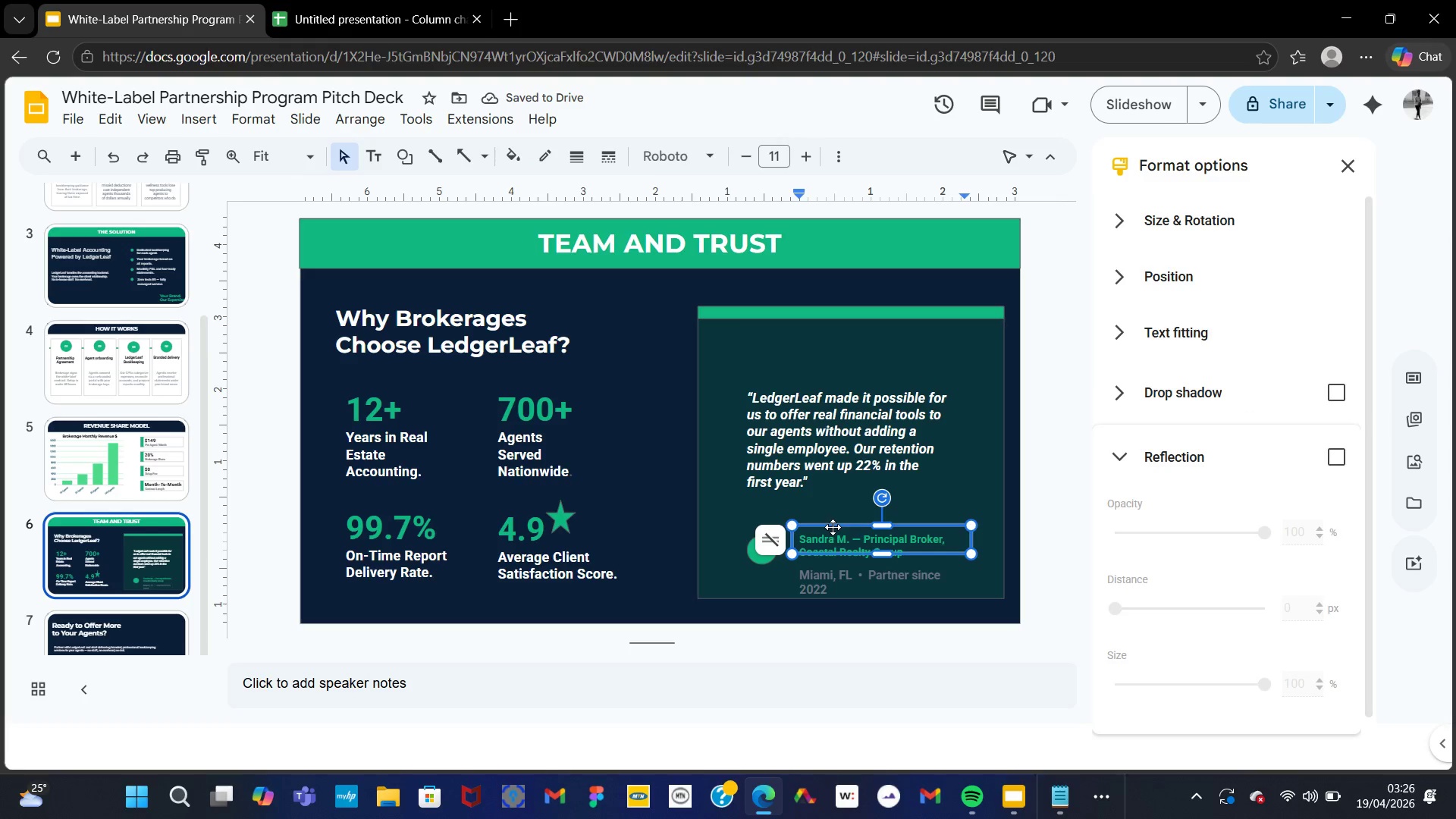 
left_click_drag(start_coordinate=[833, 527], to_coordinate=[829, 532])
 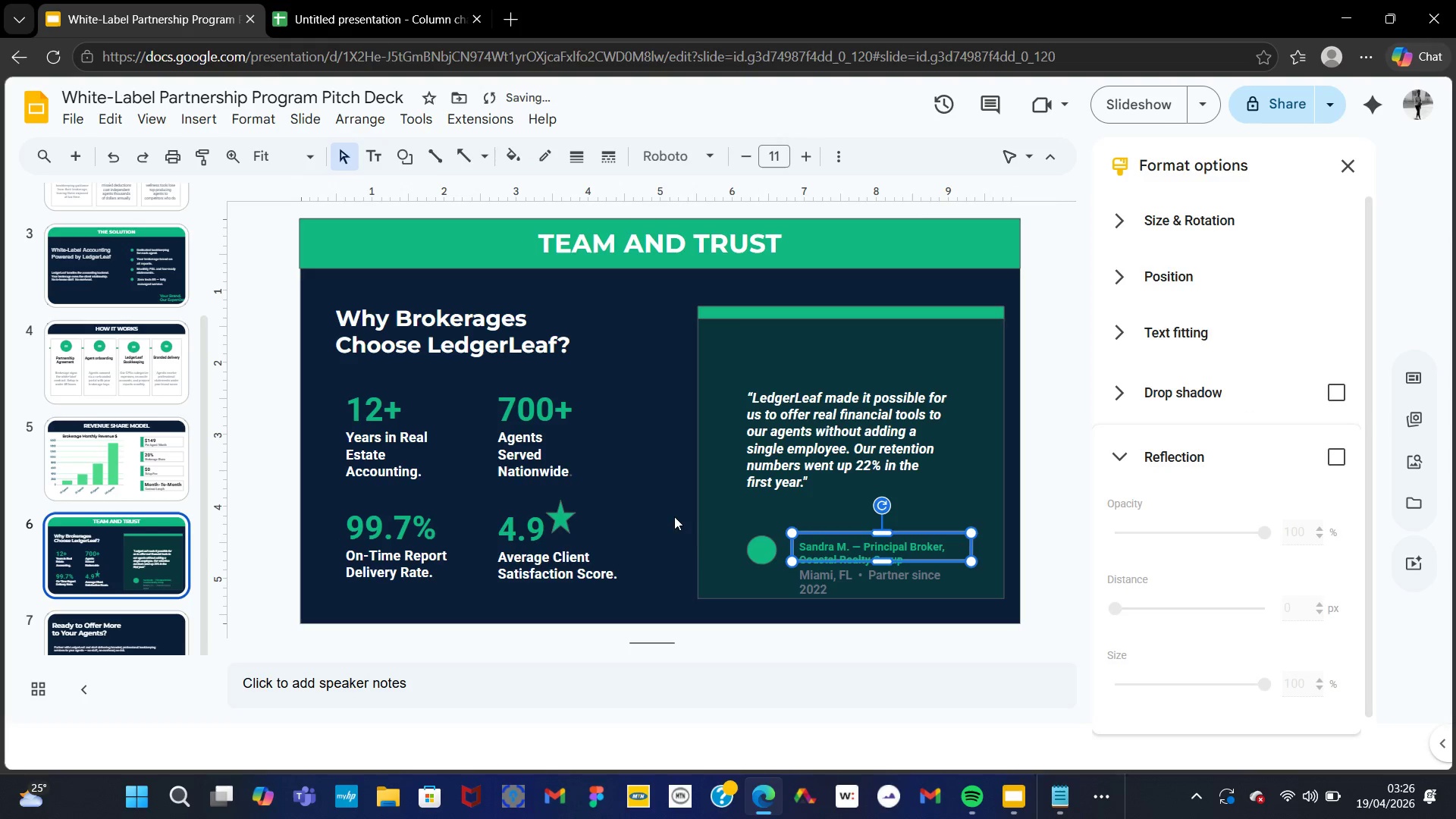 
left_click([676, 516])
 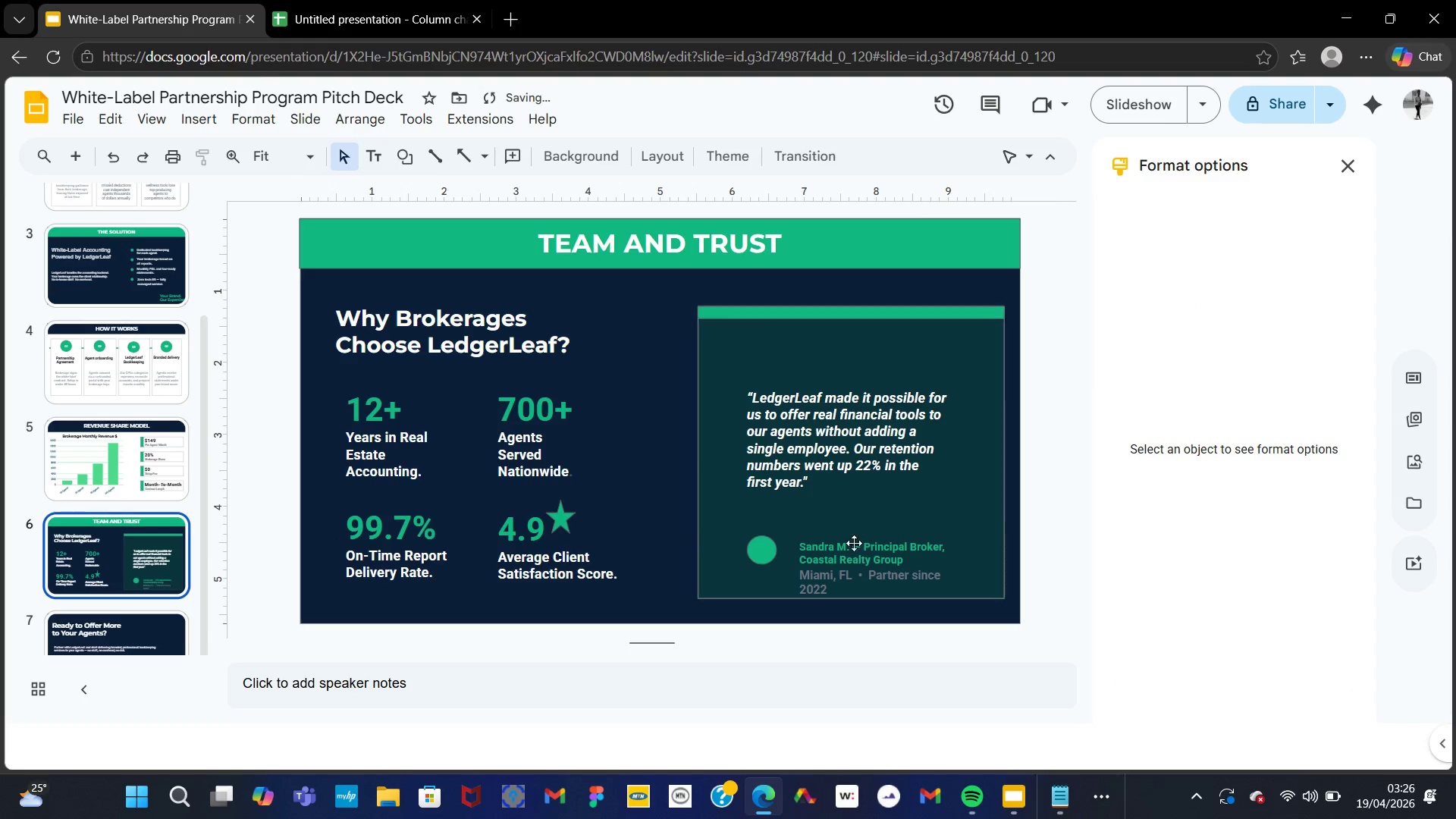 
left_click([849, 545])
 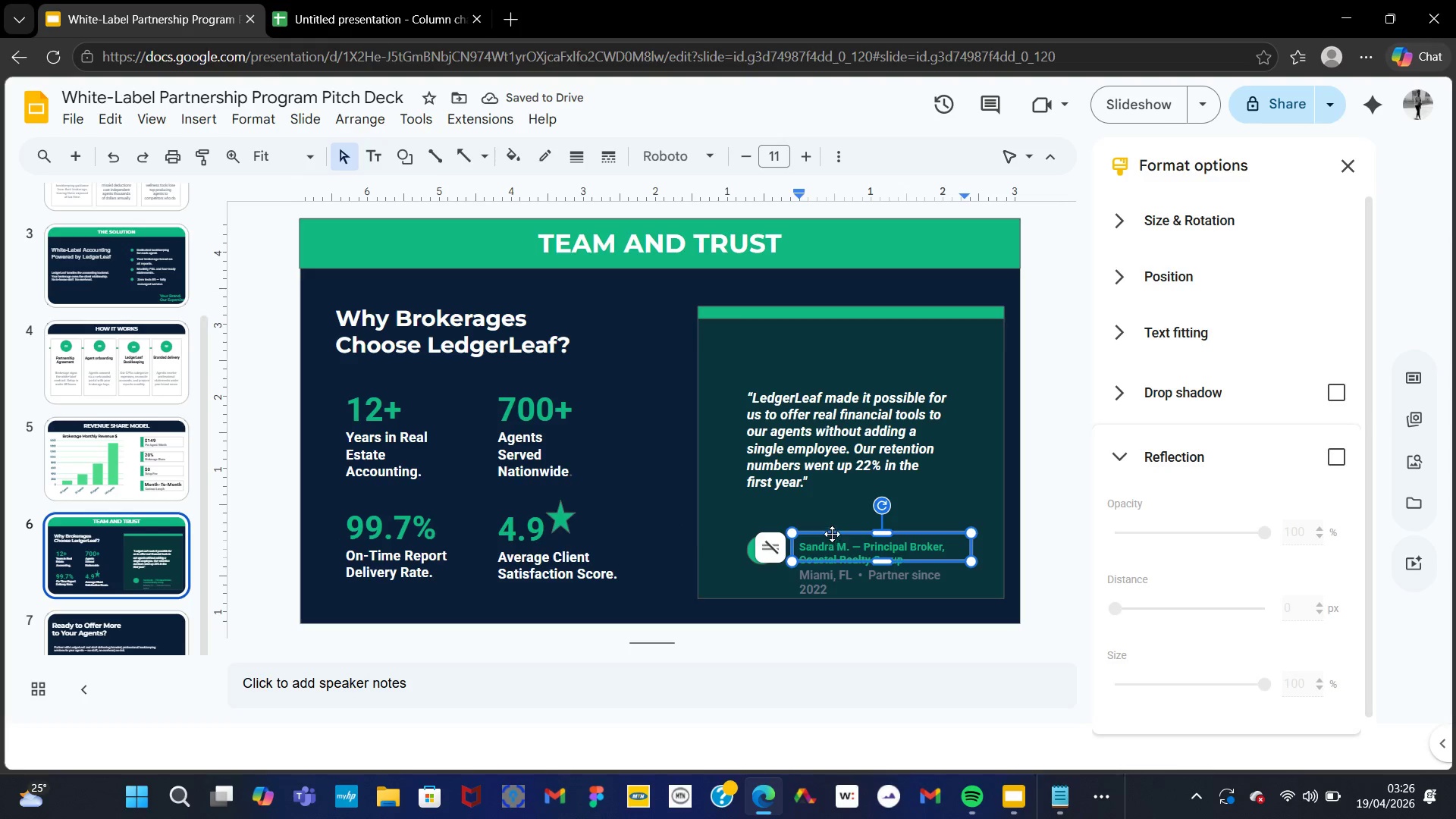 
left_click_drag(start_coordinate=[831, 535], to_coordinate=[824, 535])
 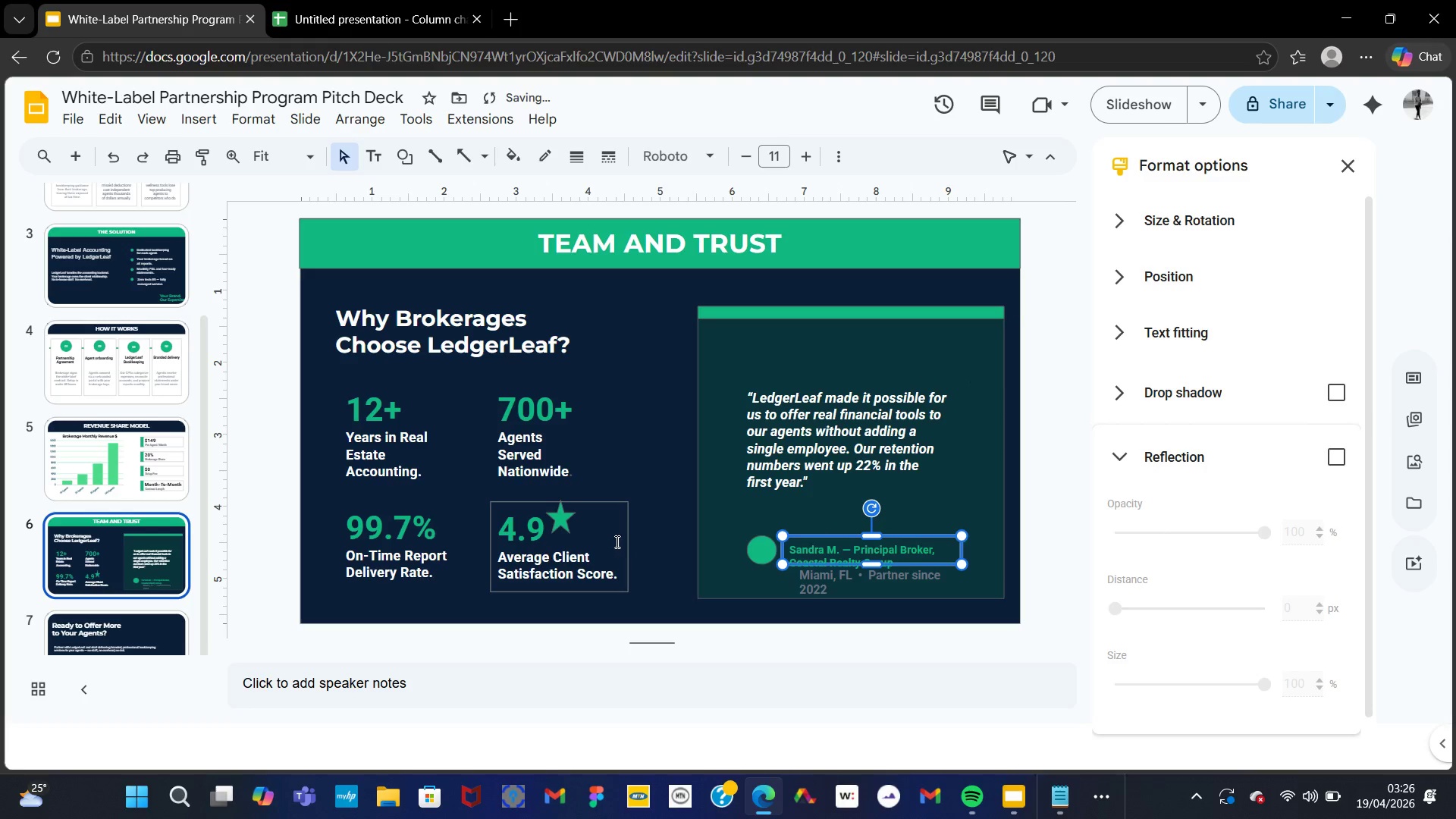 
left_click([665, 502])
 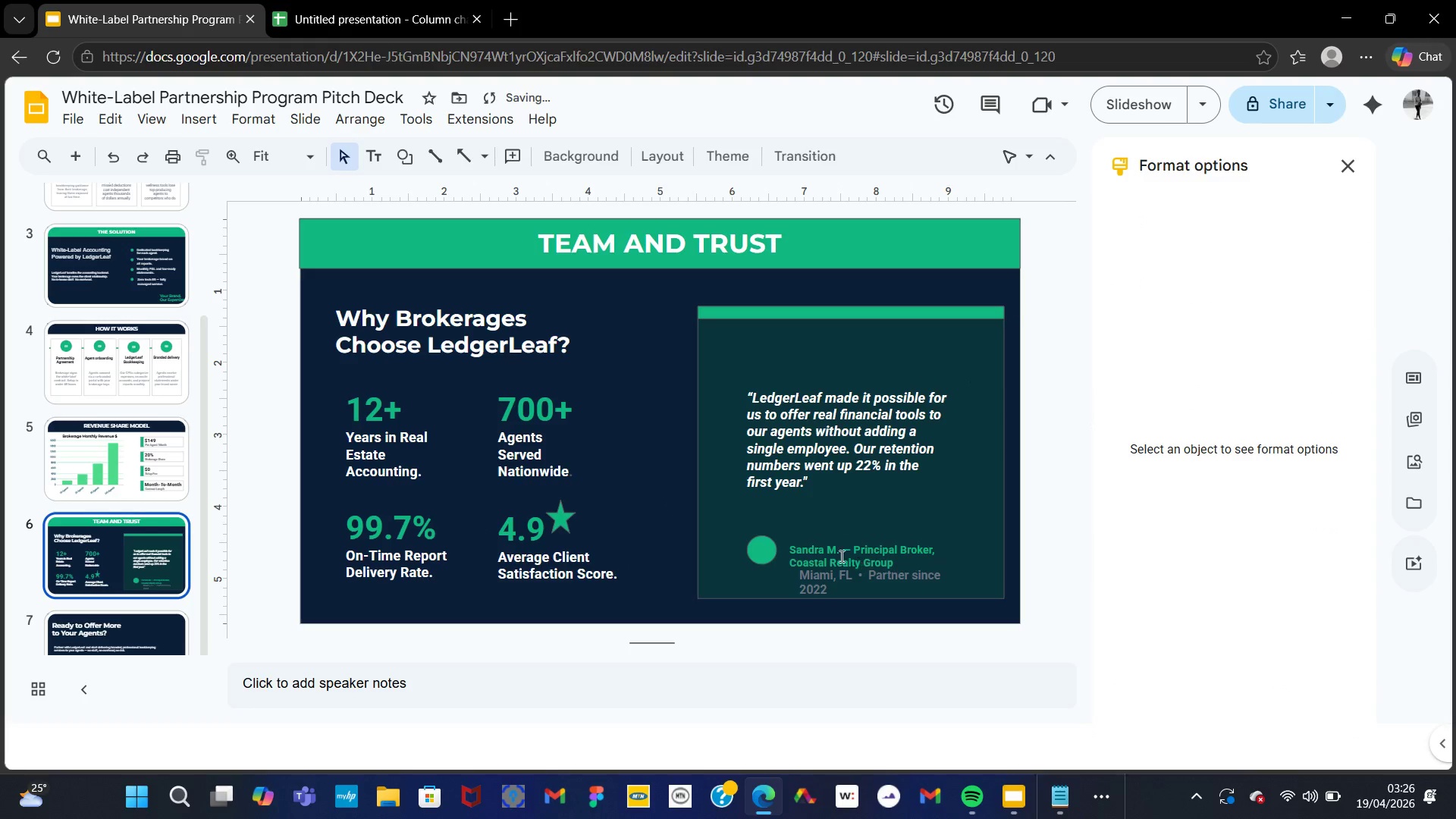 
left_click([834, 555])
 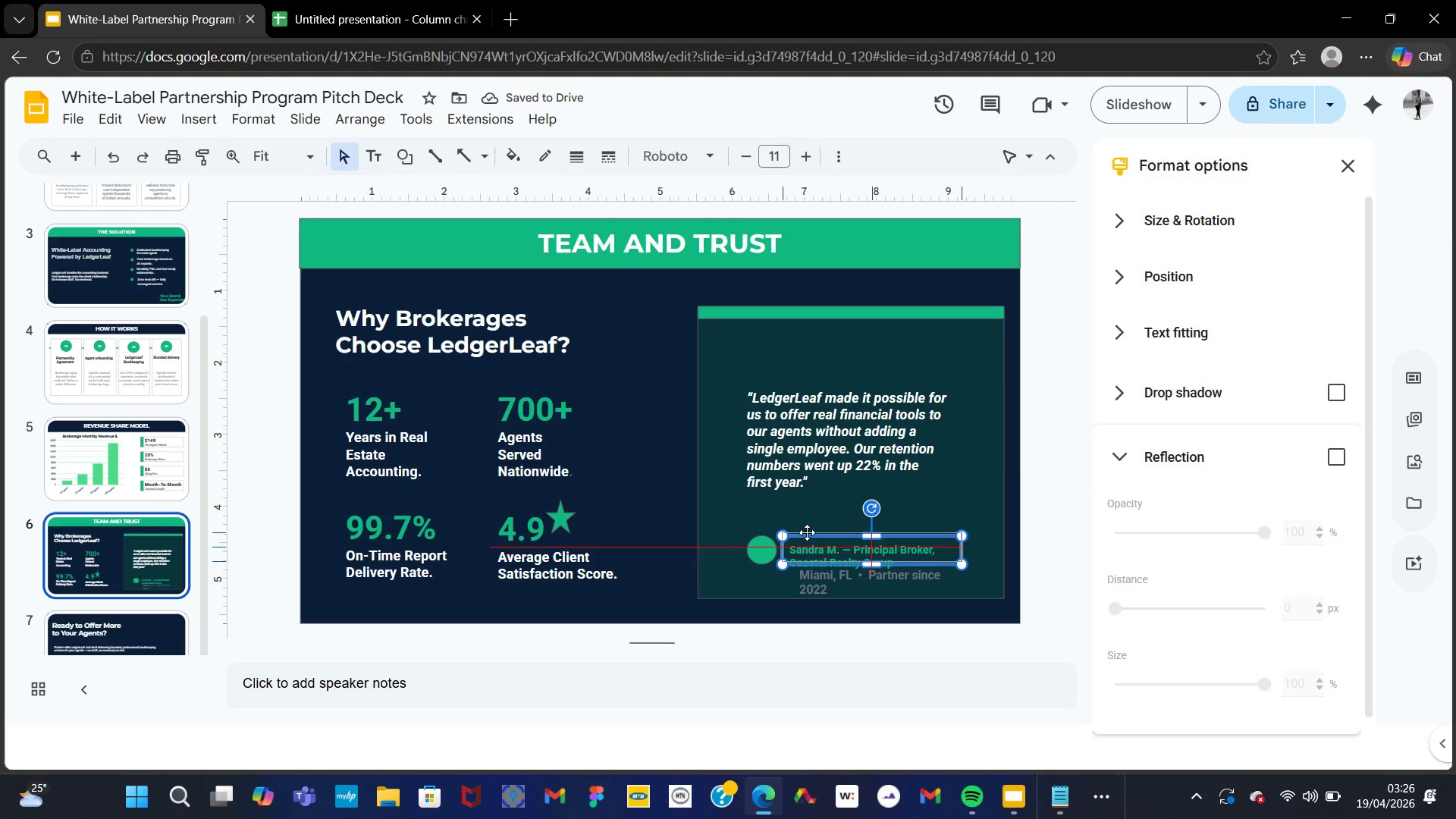 
left_click([807, 533])
 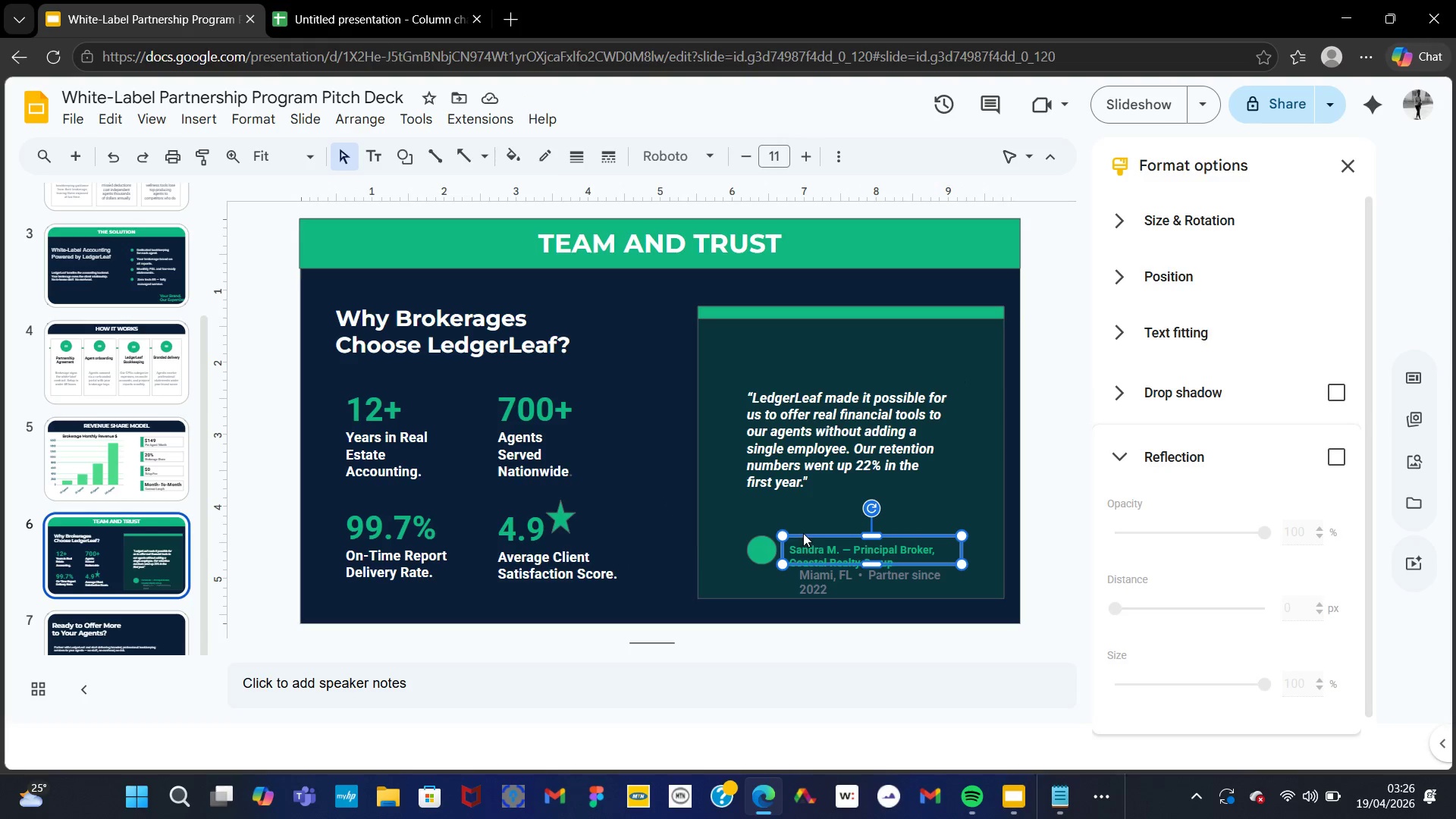 
left_click([815, 545])
 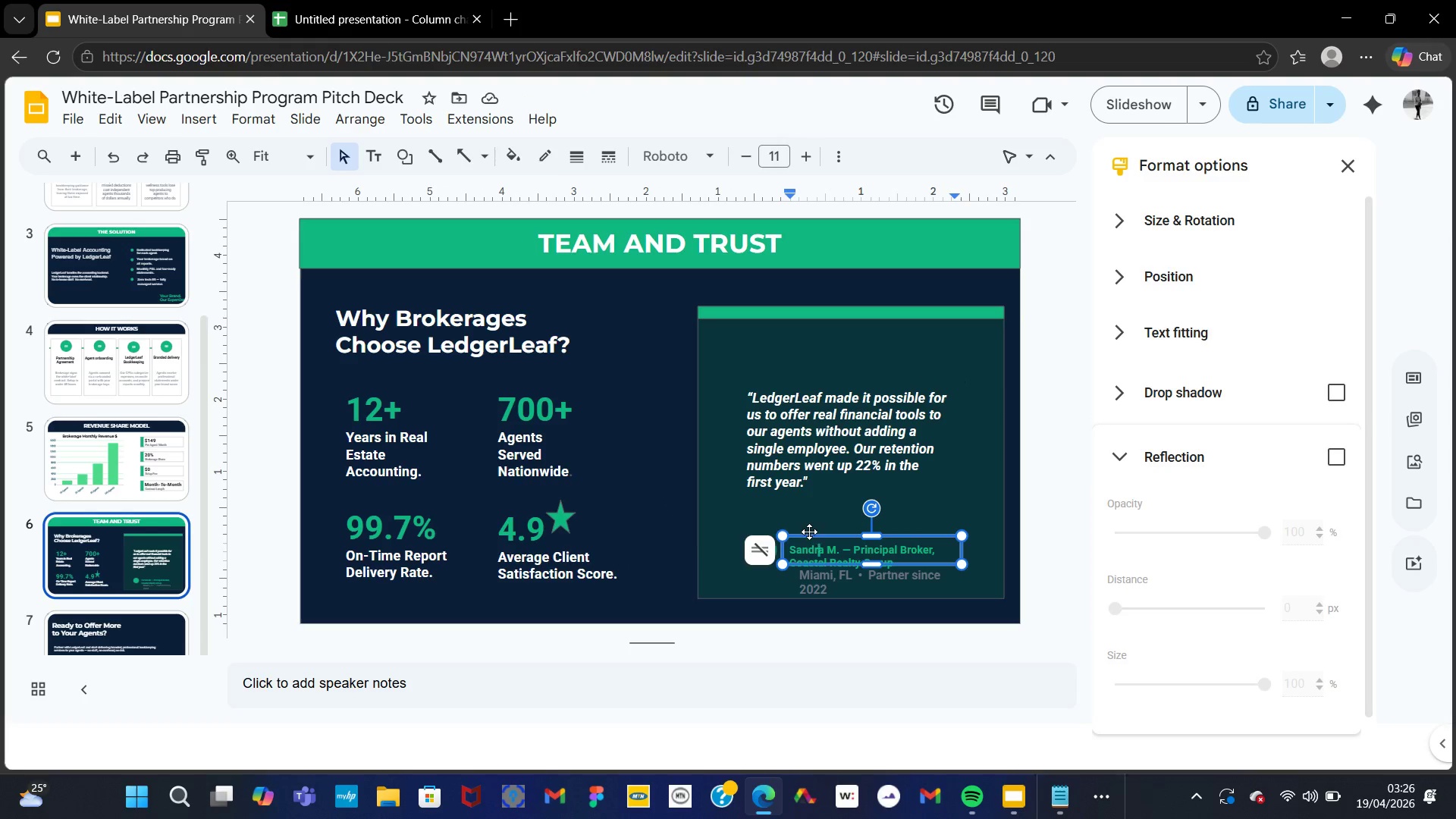 
left_click_drag(start_coordinate=[809, 536], to_coordinate=[808, 529])
 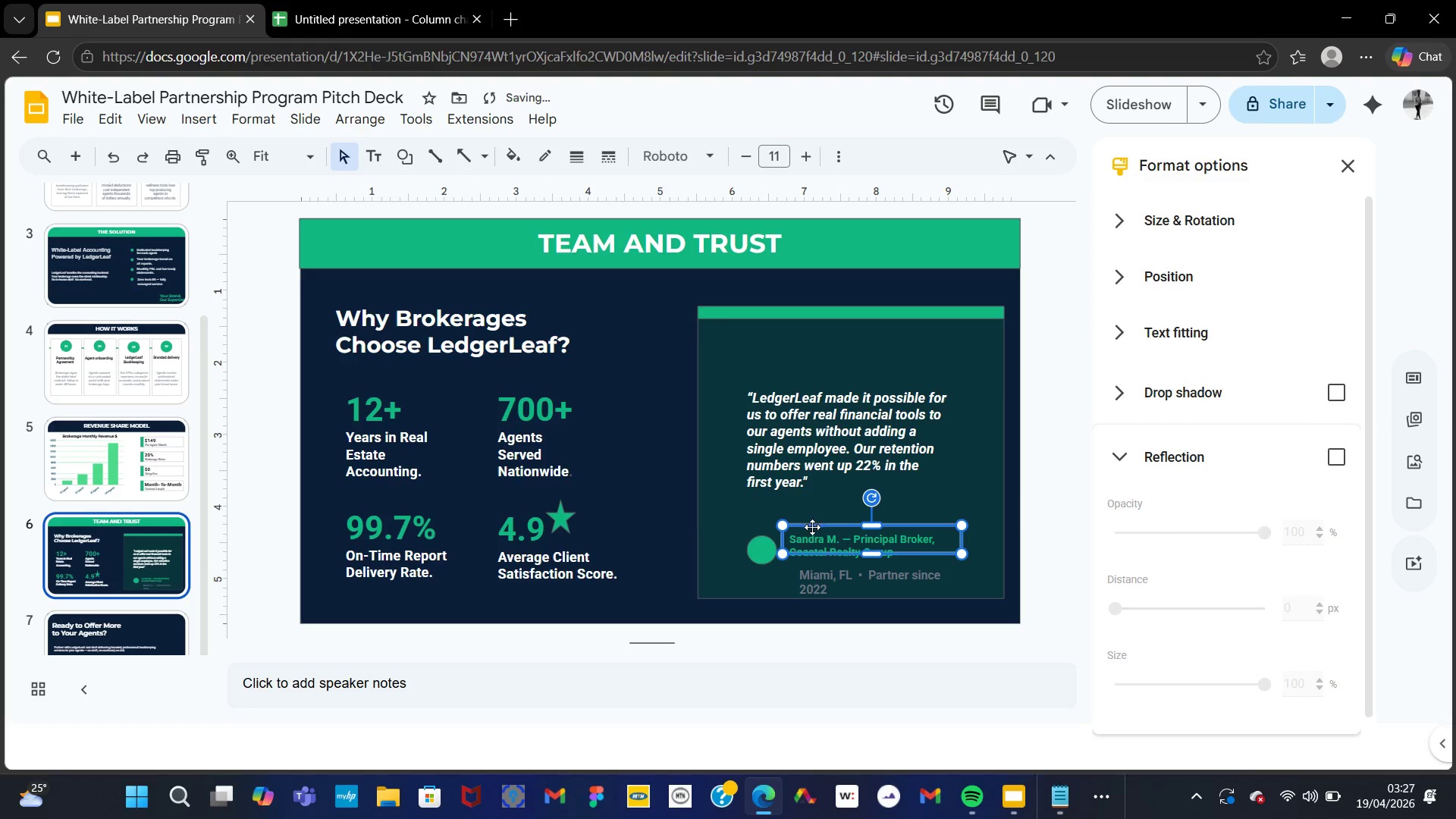 
left_click([812, 534])
 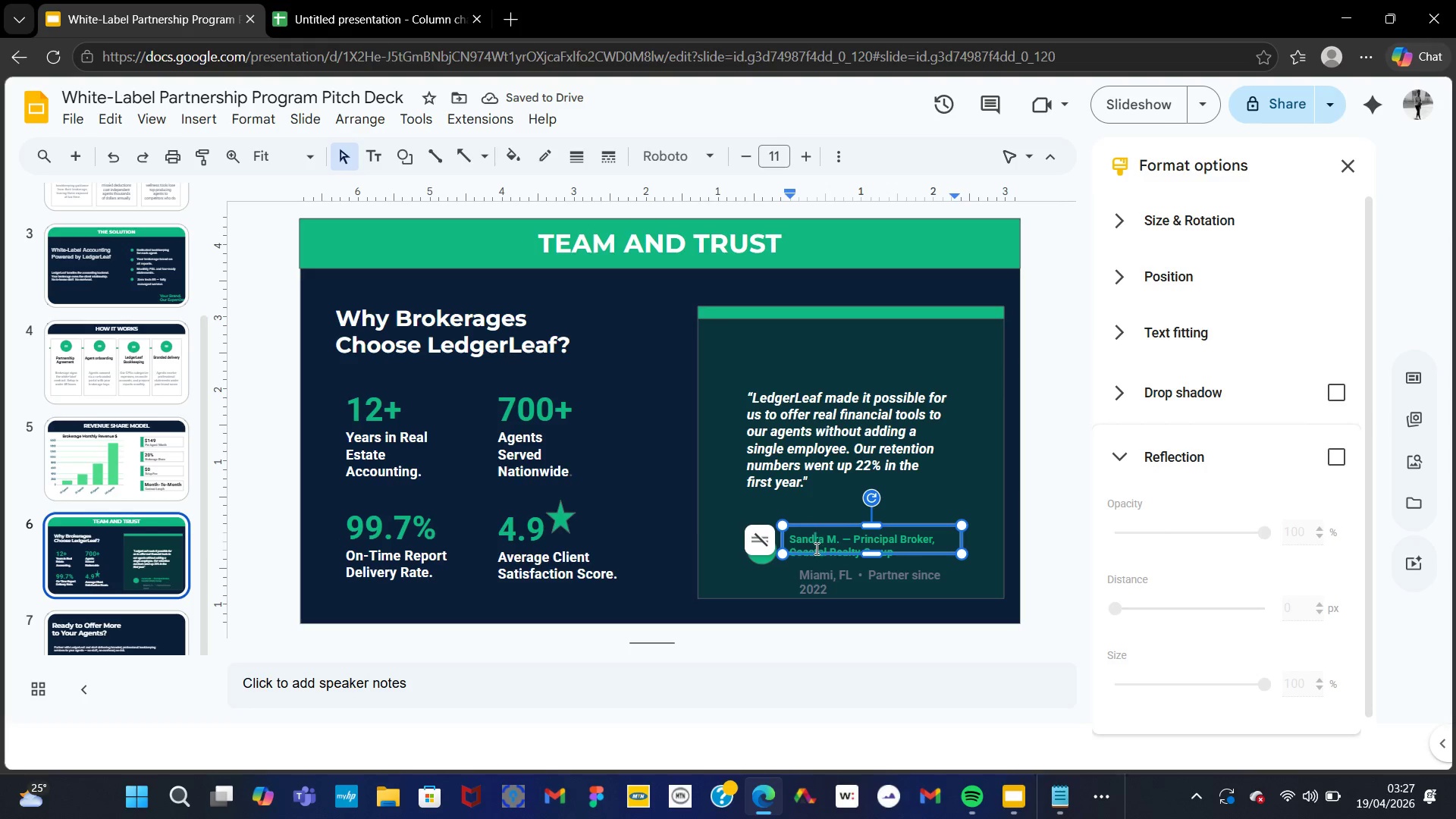 
left_click([815, 553])
 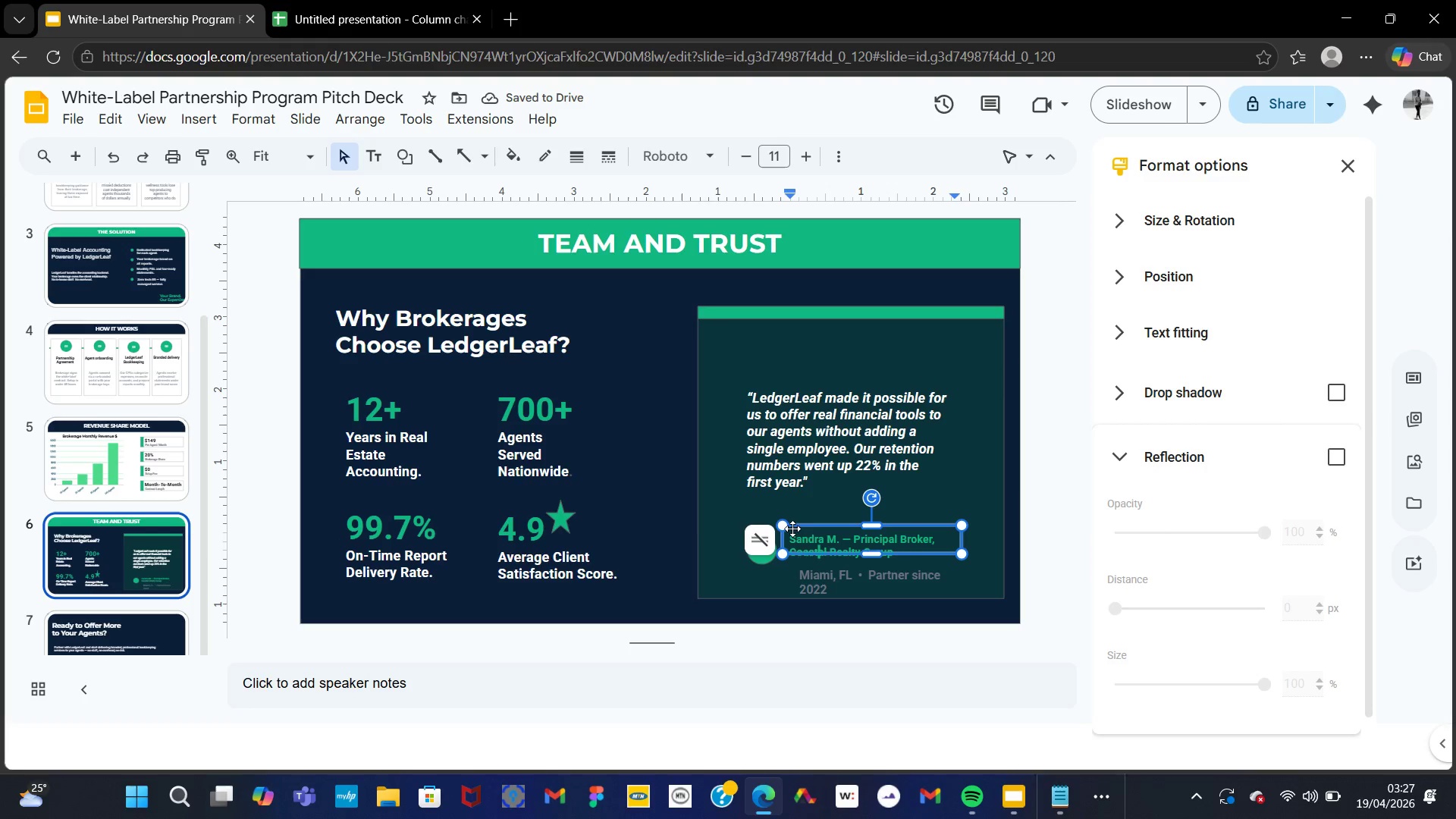 
left_click_drag(start_coordinate=[794, 529], to_coordinate=[795, 534])
 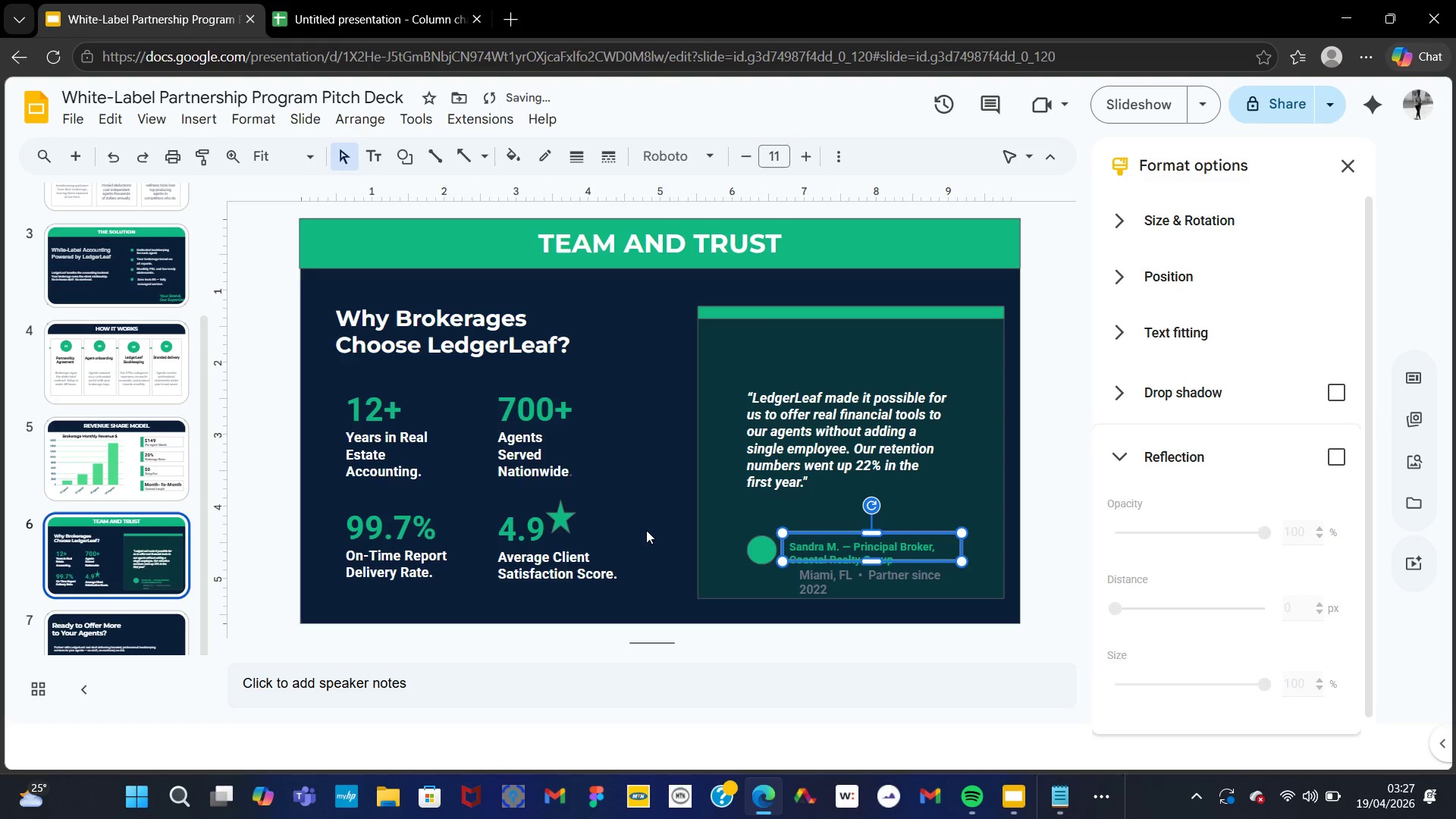 
left_click([637, 529])
 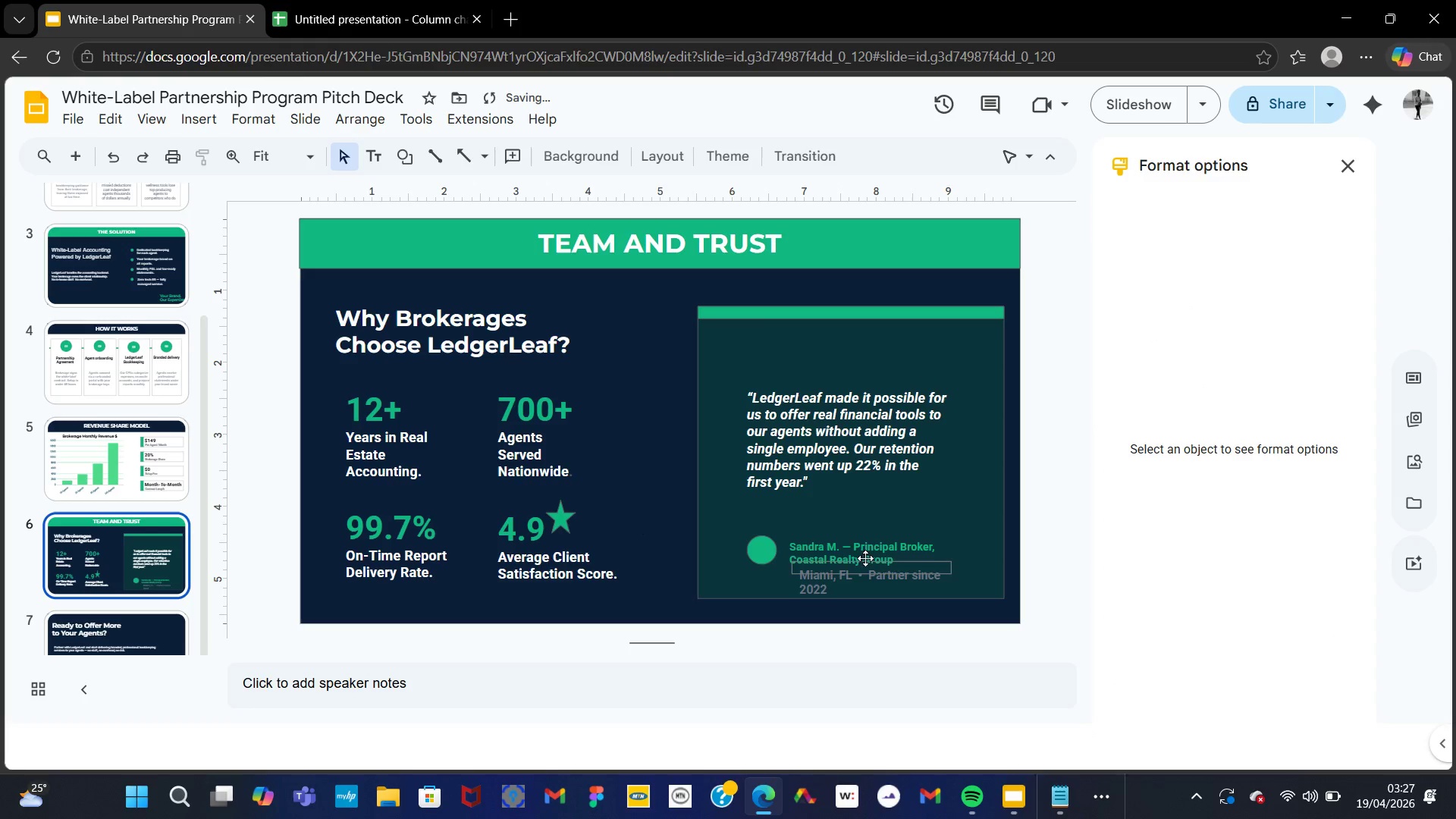 
left_click([848, 552])
 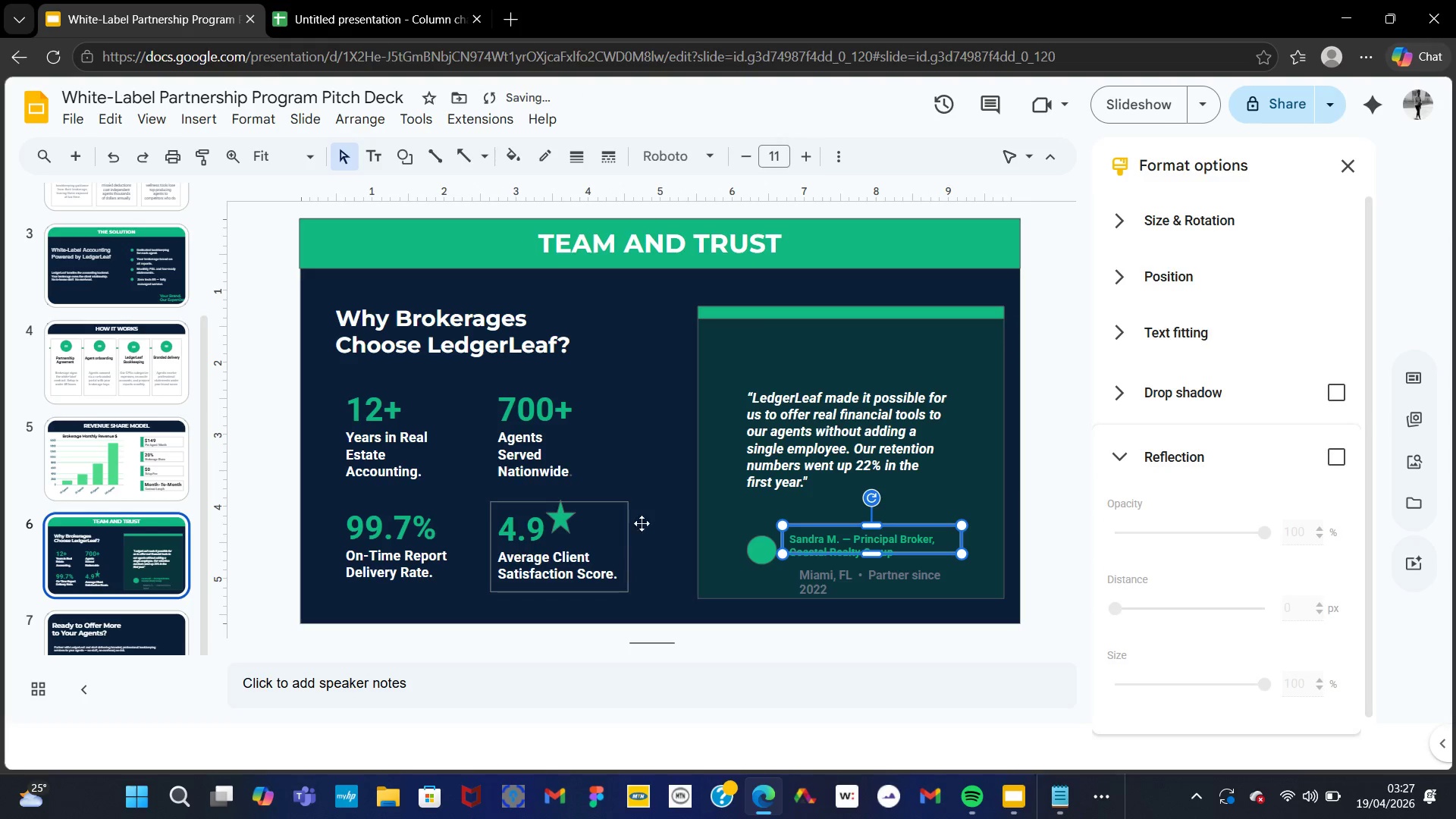 
left_click([809, 540])
 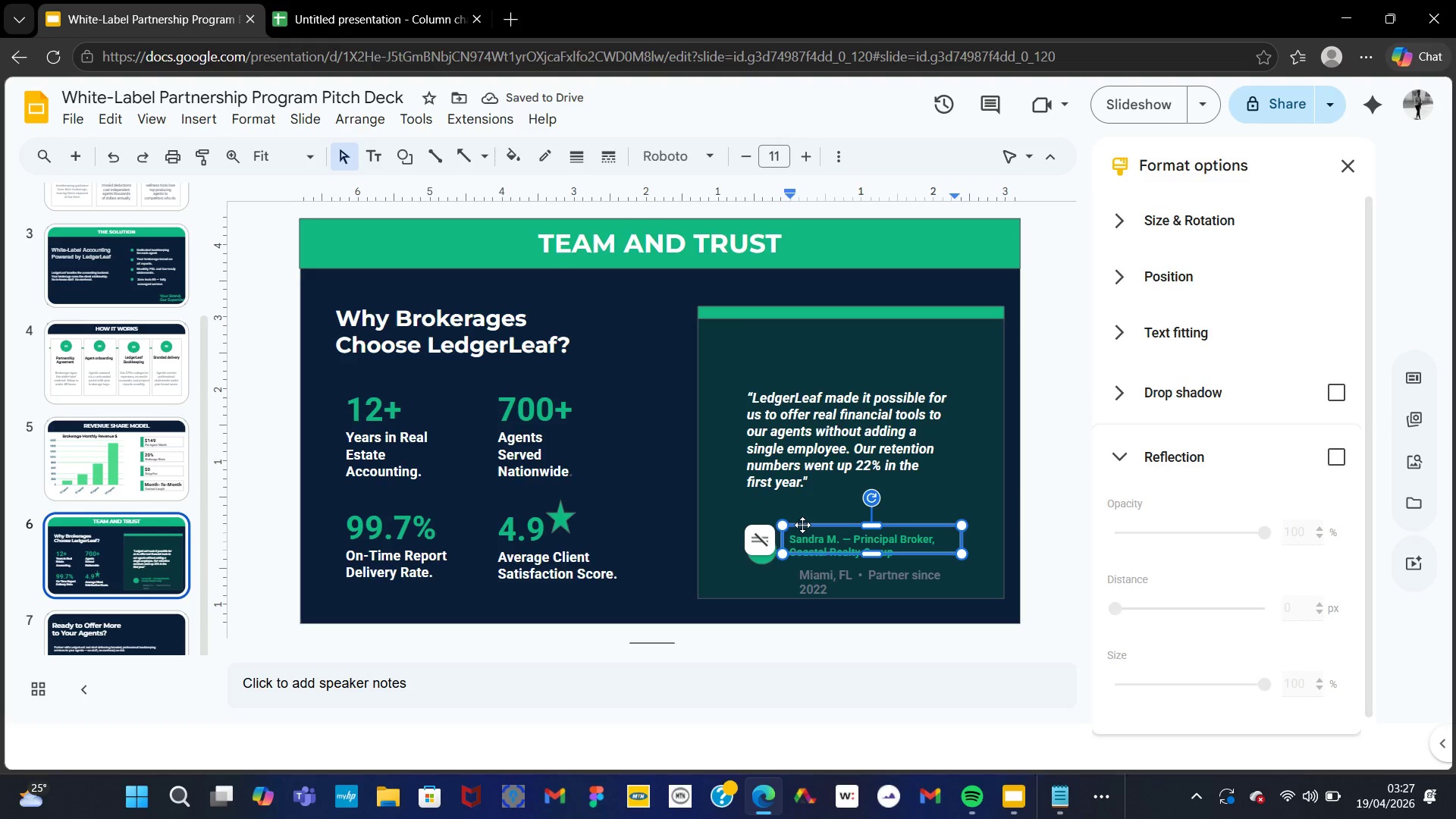 
left_click_drag(start_coordinate=[802, 525], to_coordinate=[802, 530])
 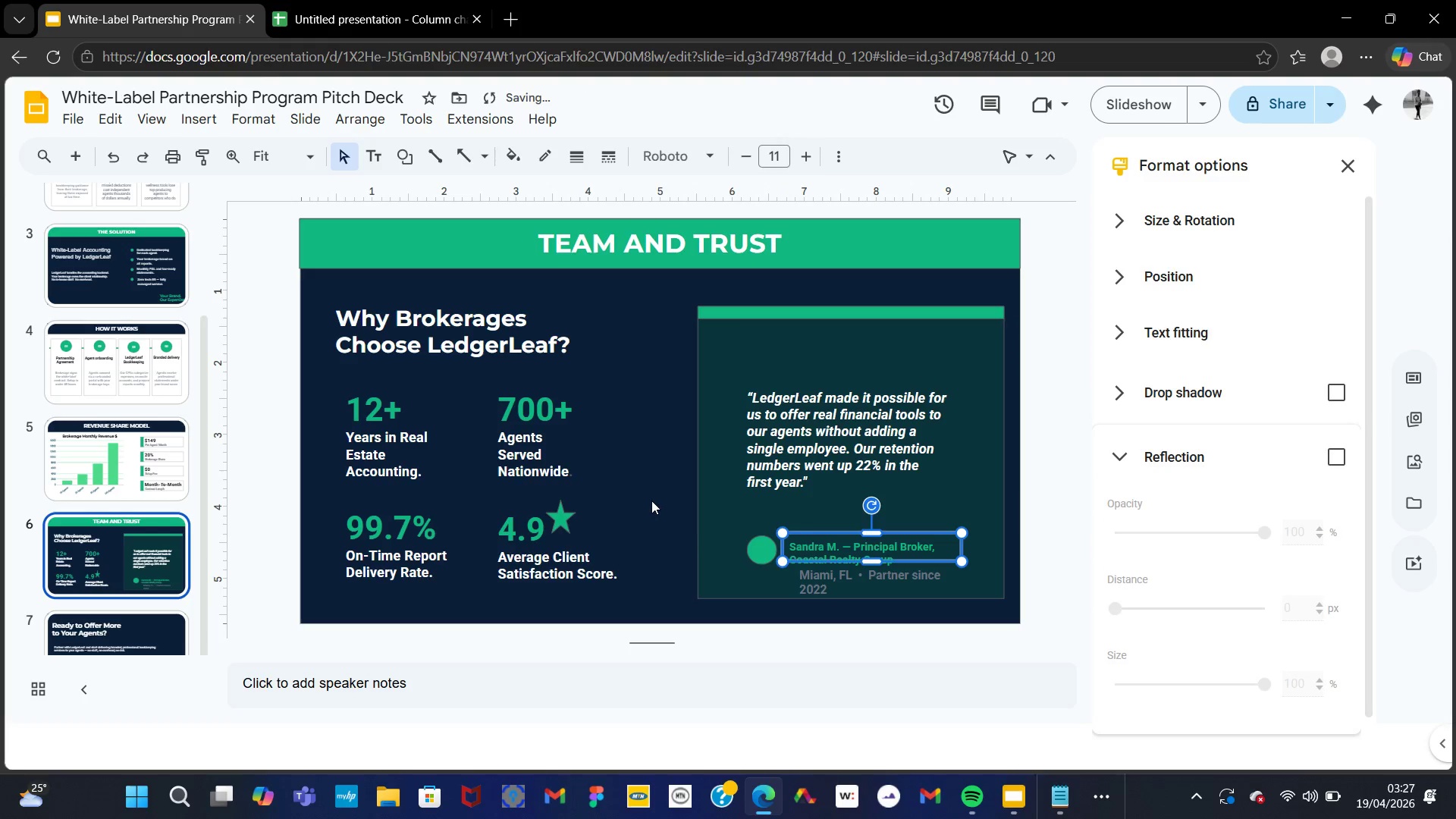 
left_click([651, 500])
 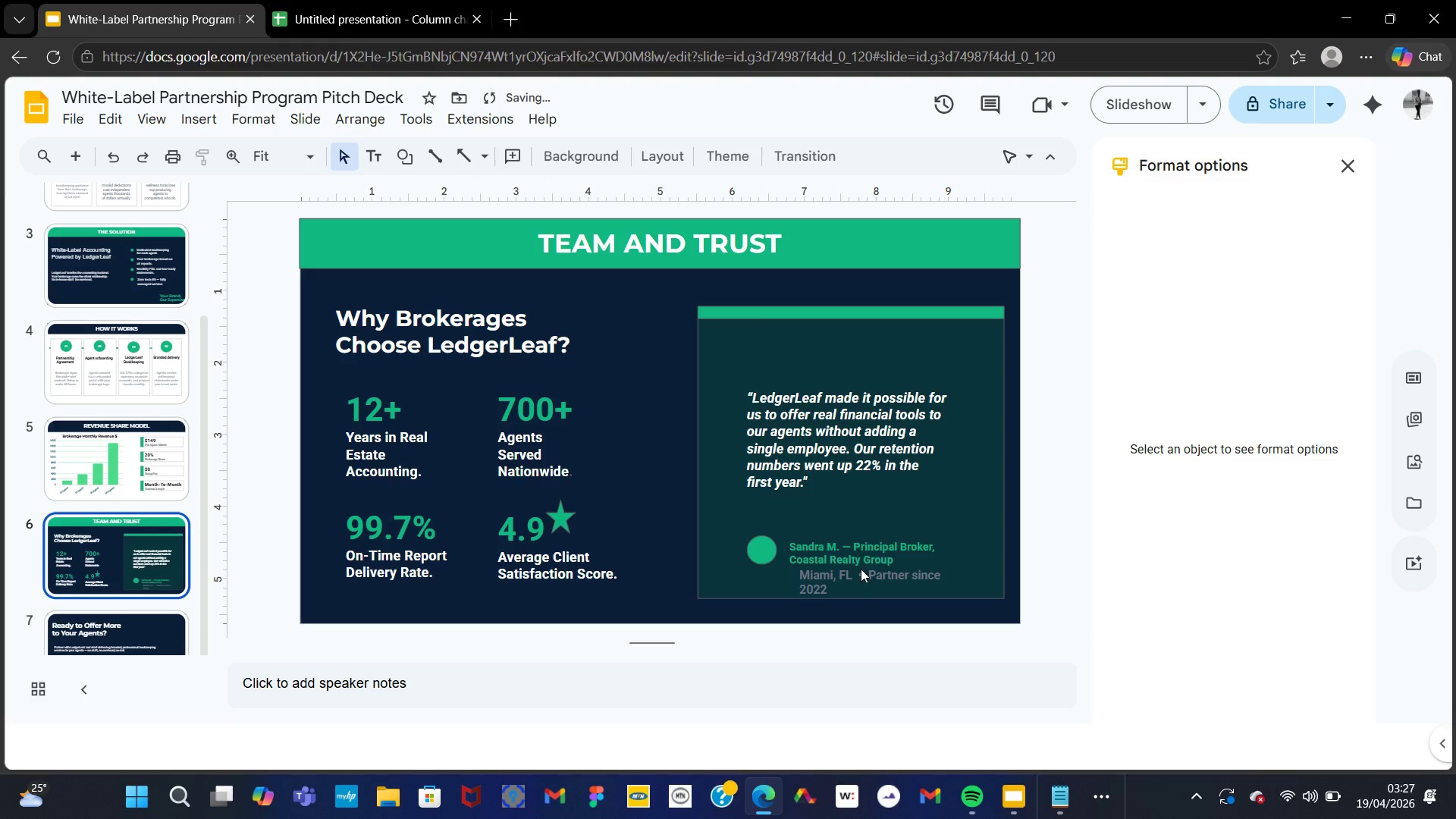 
left_click([841, 554])
 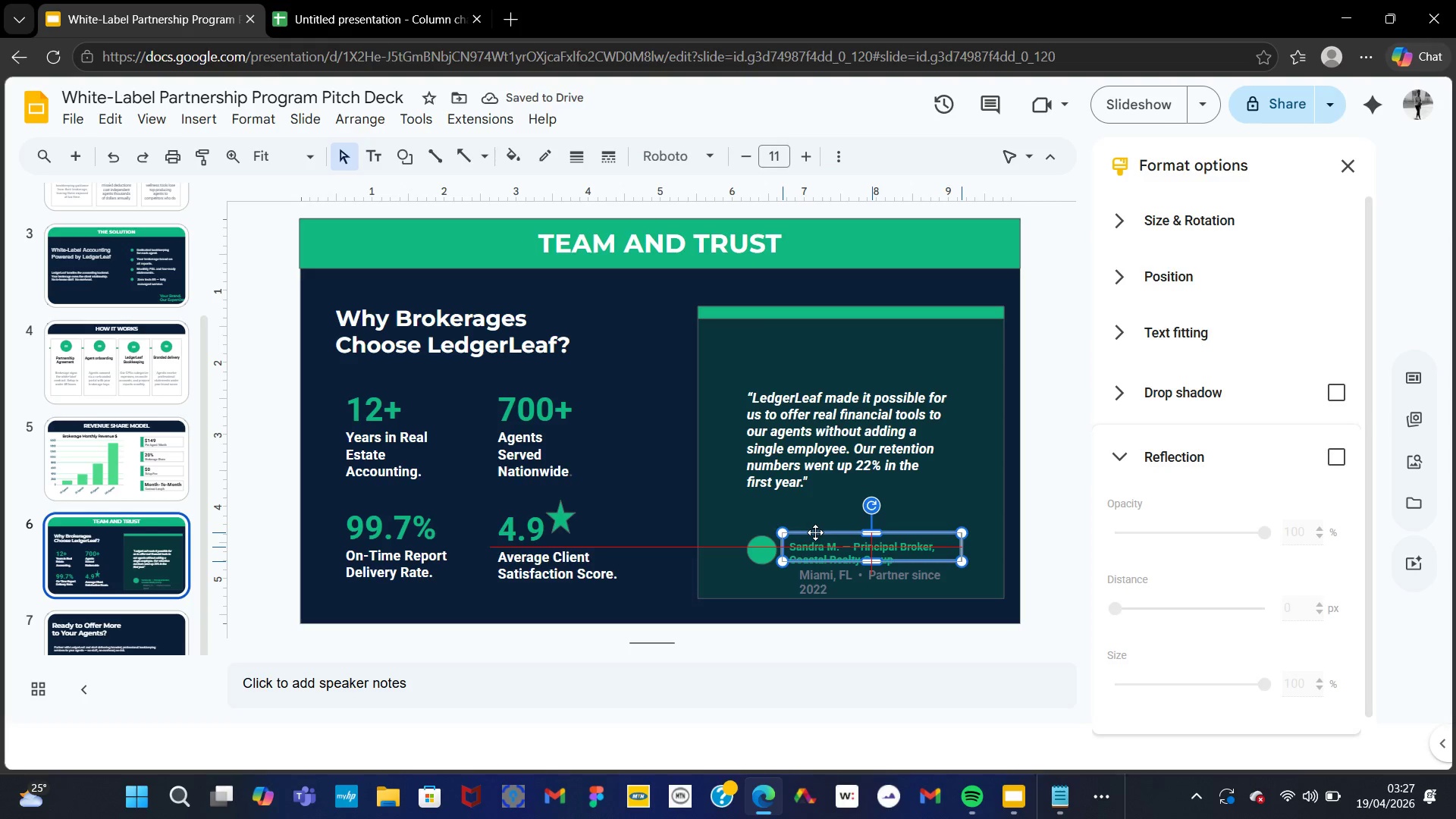 
left_click_drag(start_coordinate=[798, 532], to_coordinate=[797, 524])
 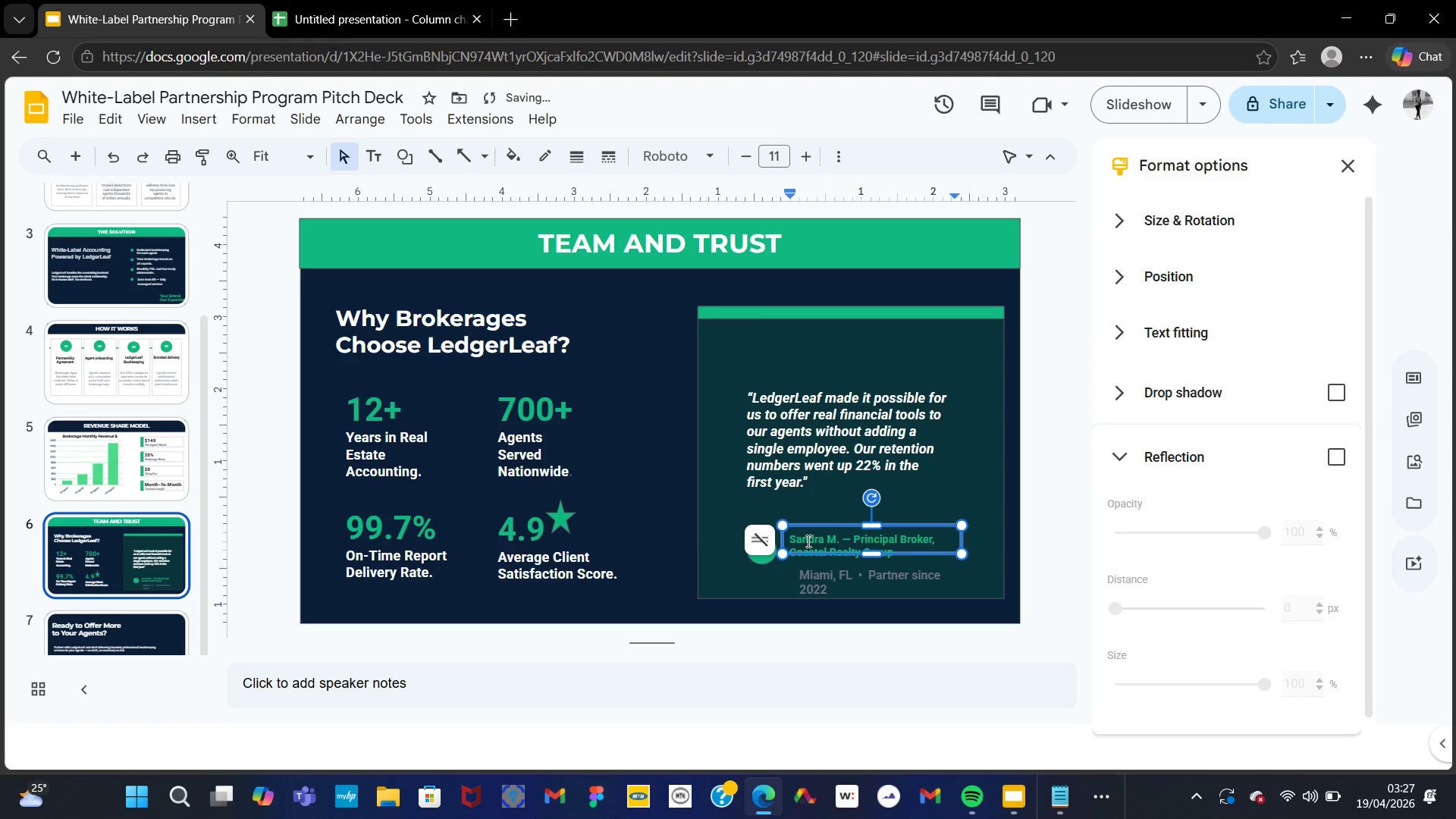 
left_click([807, 541])
 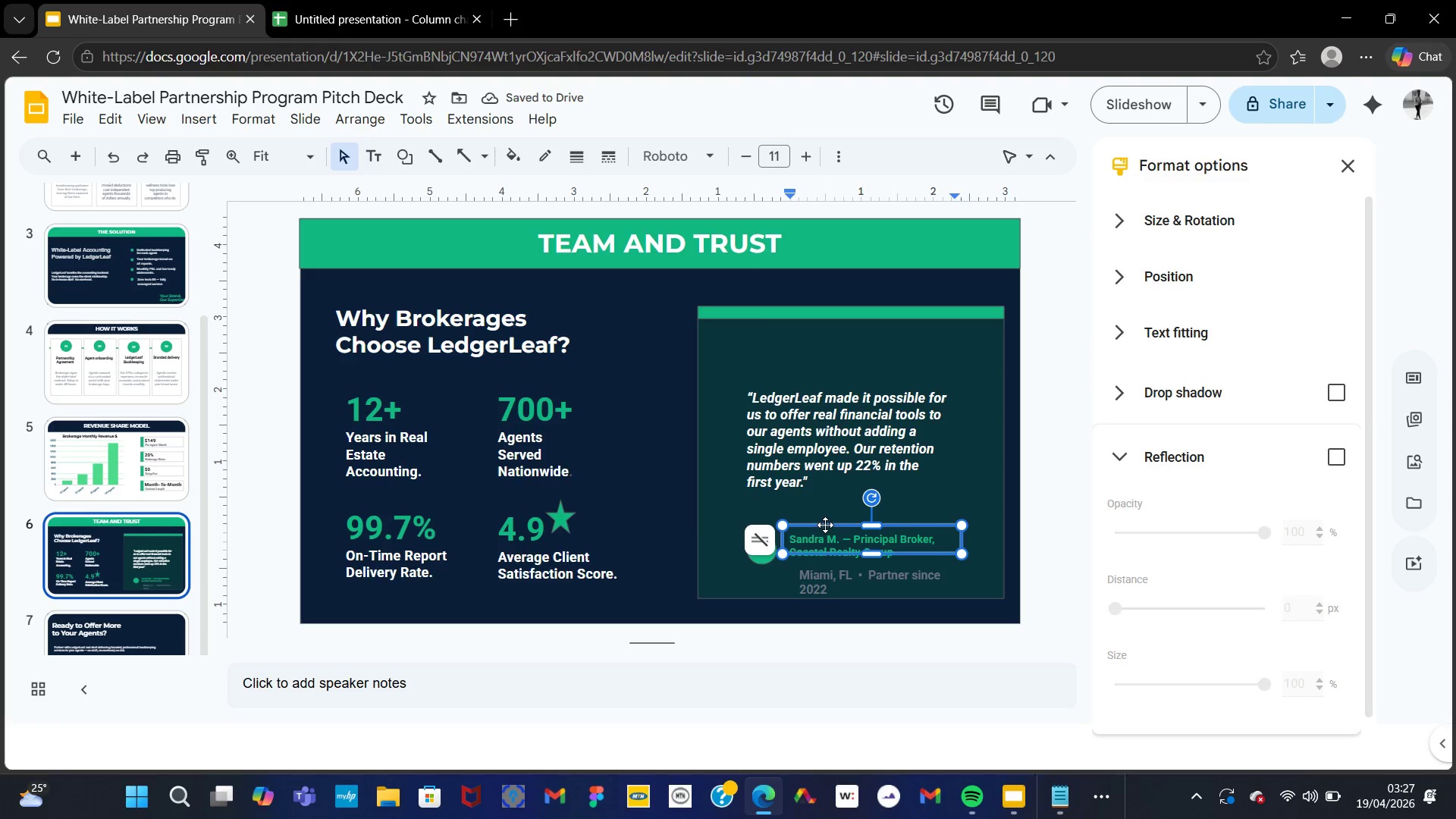 
left_click_drag(start_coordinate=[825, 526], to_coordinate=[821, 534])
 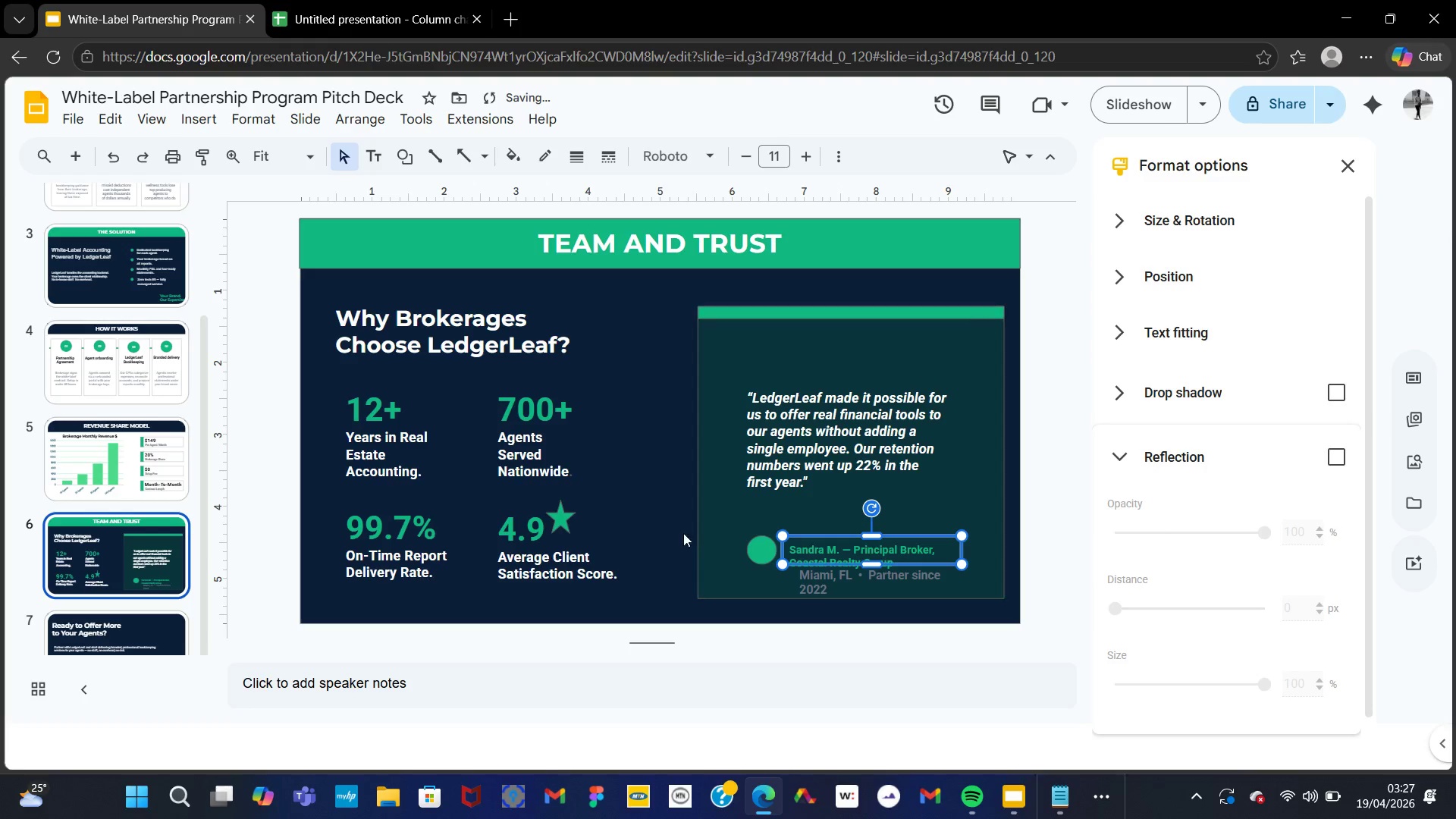 
left_click([660, 533])
 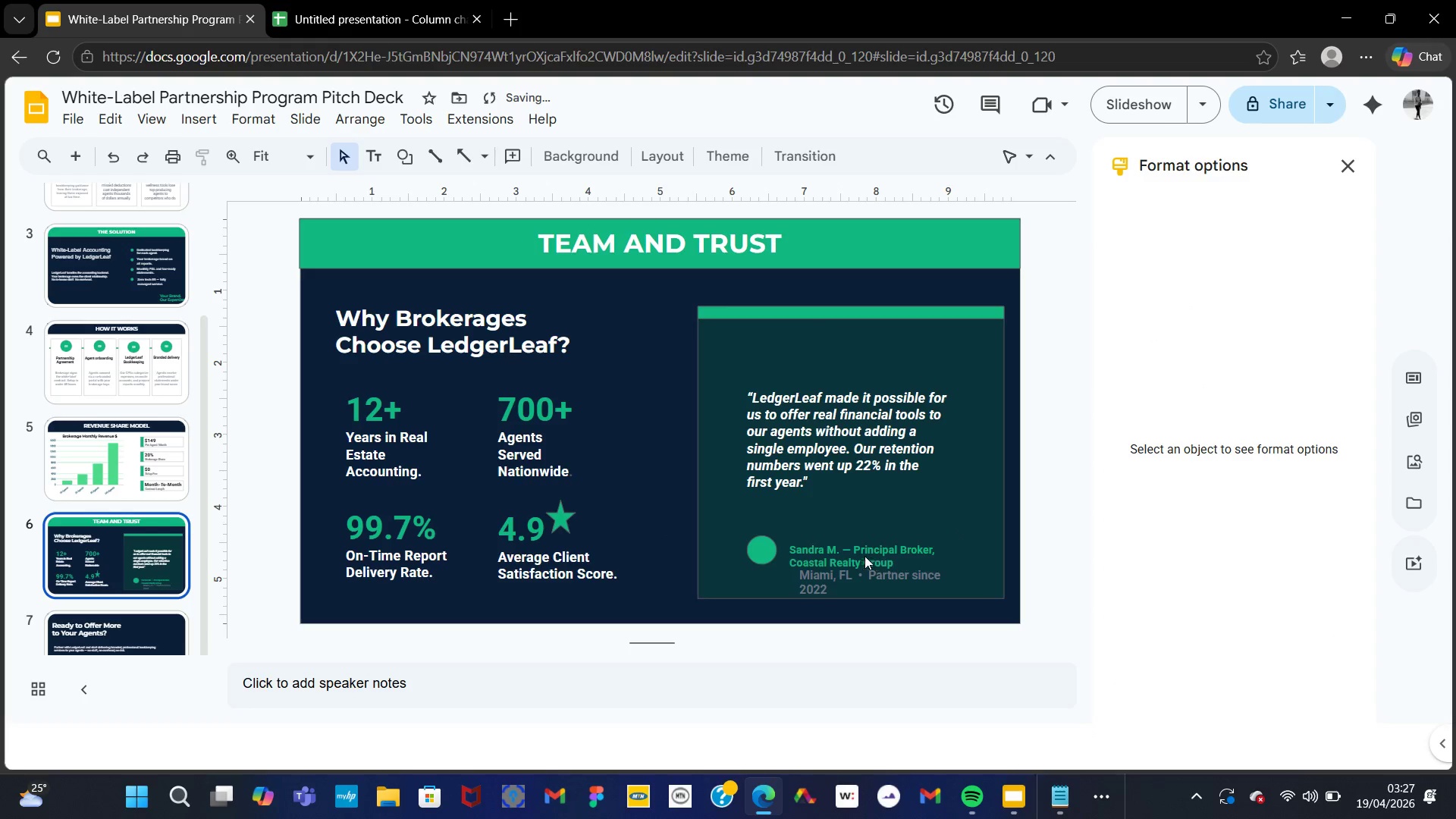 
left_click([855, 551])
 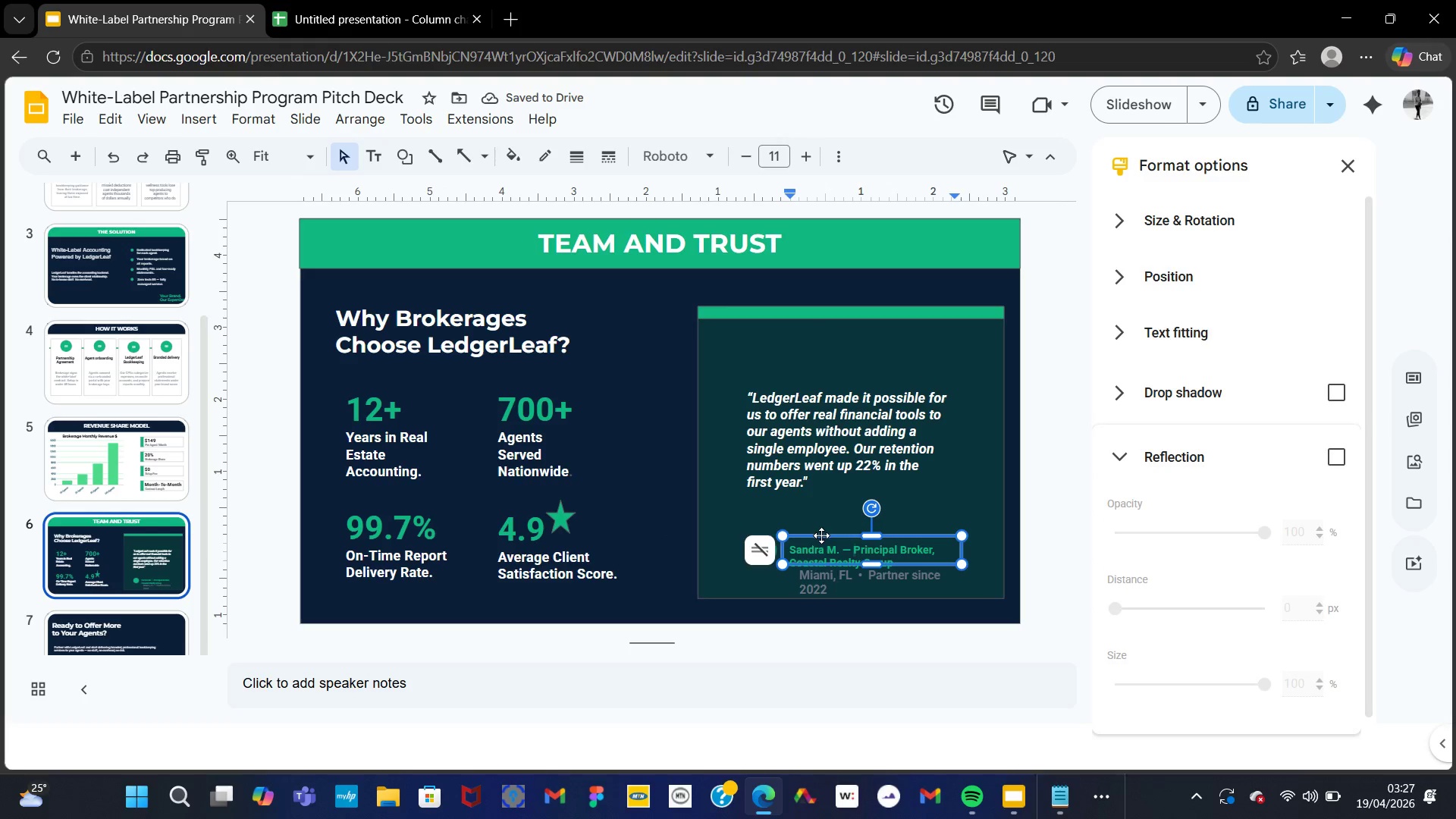 
left_click_drag(start_coordinate=[821, 536], to_coordinate=[814, 532])
 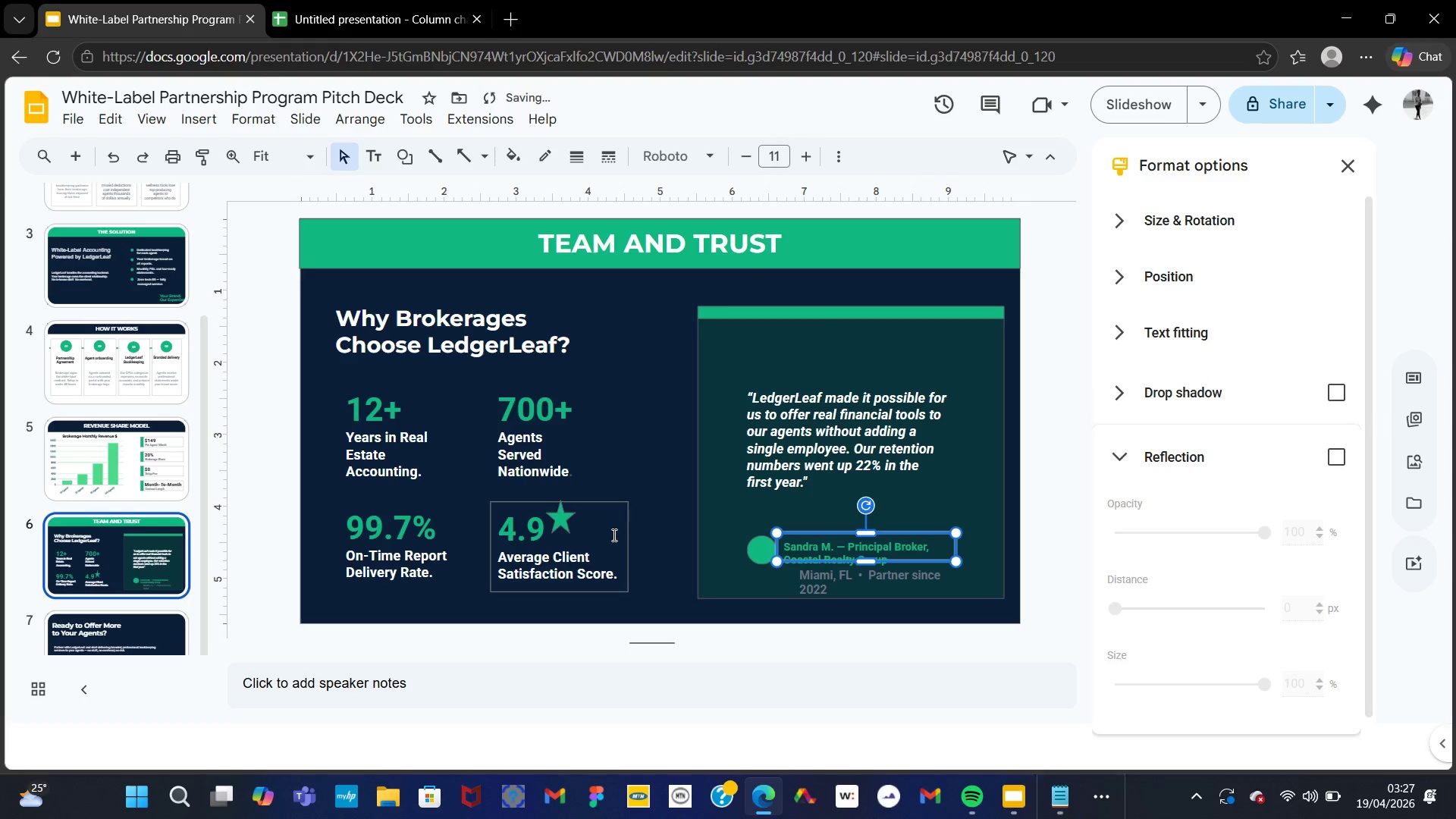 
left_click([613, 533])
 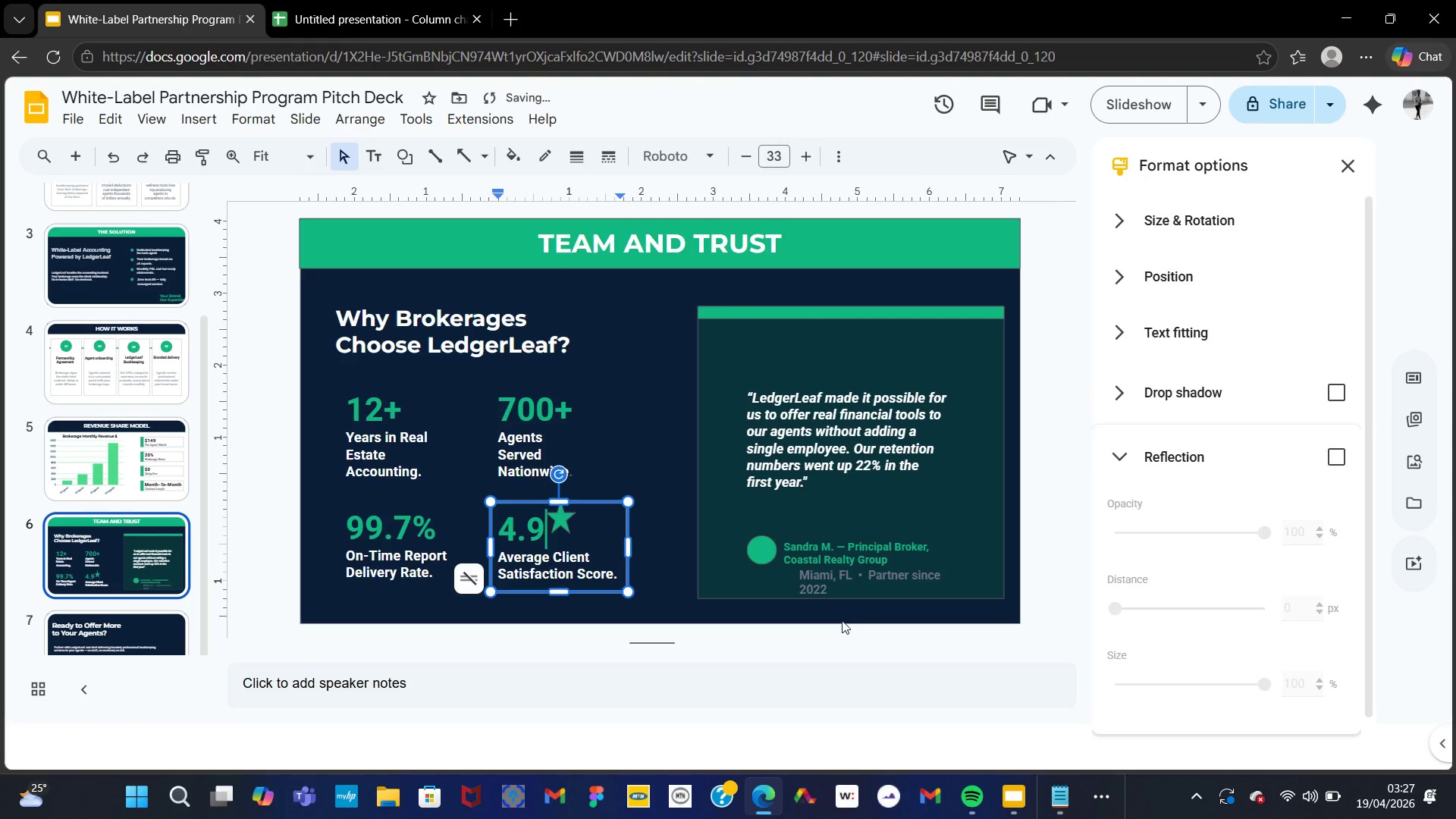 
left_click([820, 583])
 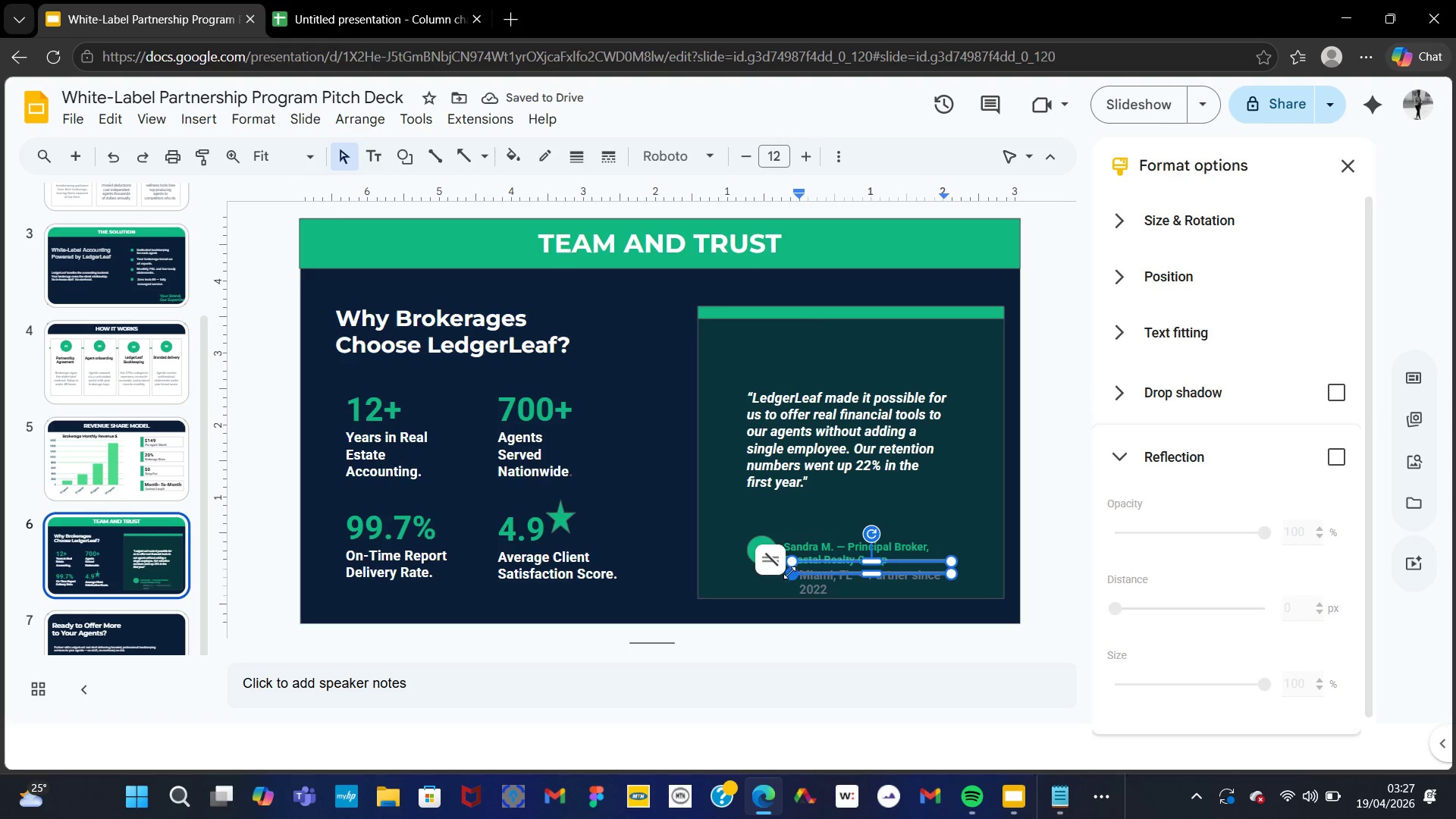 
left_click_drag(start_coordinate=[789, 573], to_coordinate=[764, 577])
 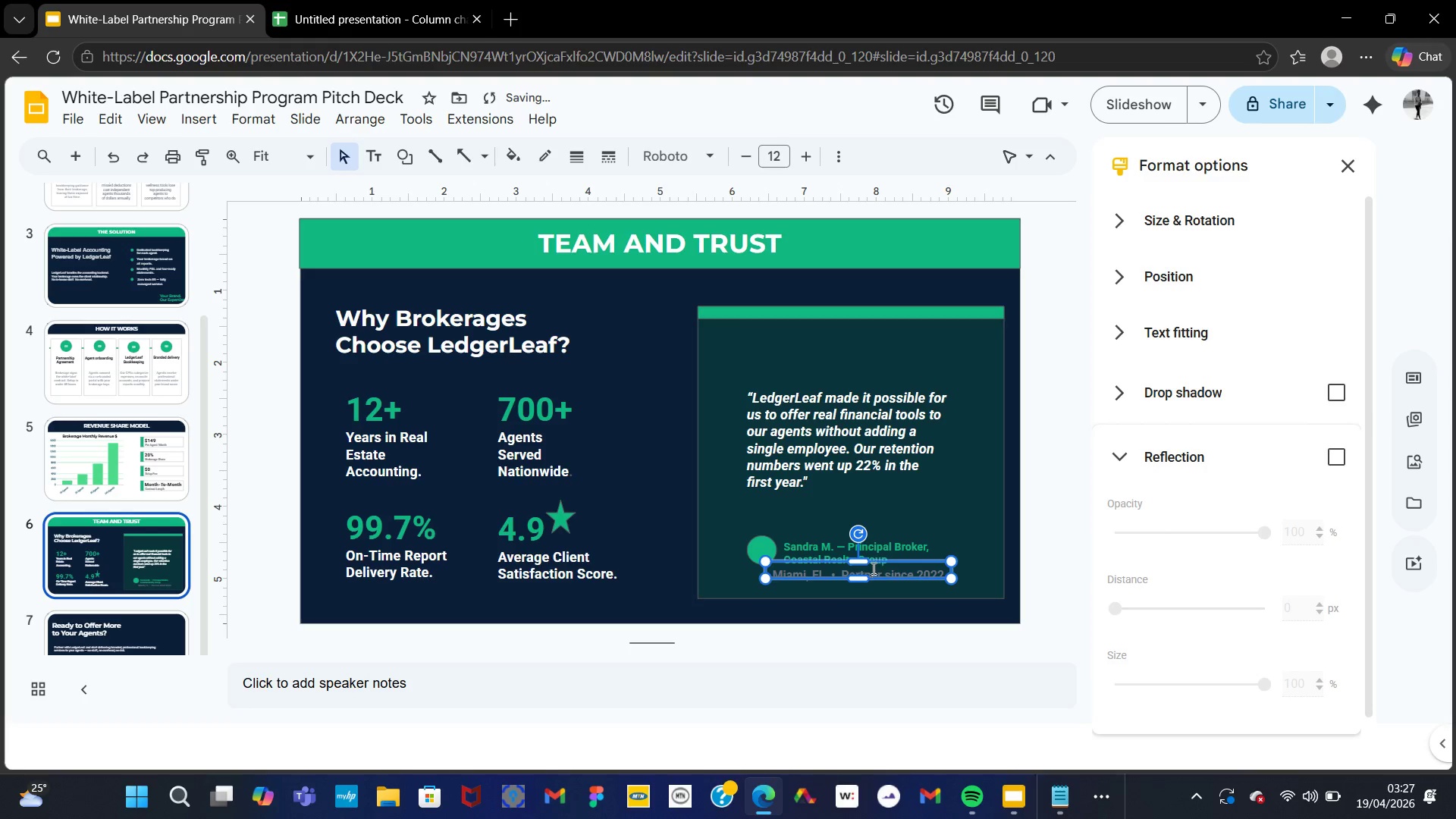 
left_click_drag(start_coordinate=[877, 568], to_coordinate=[876, 575])
 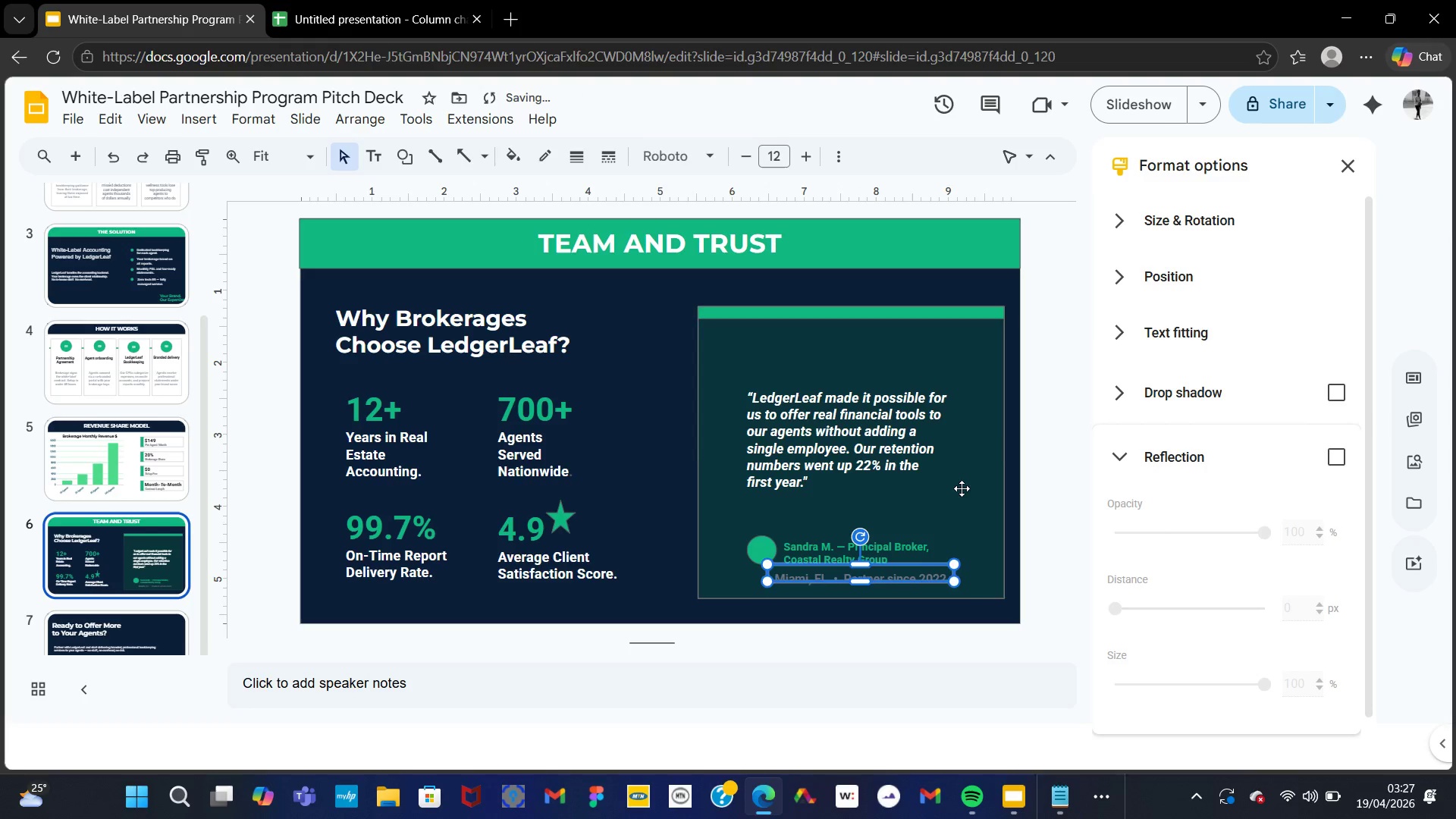 
left_click([962, 485])
 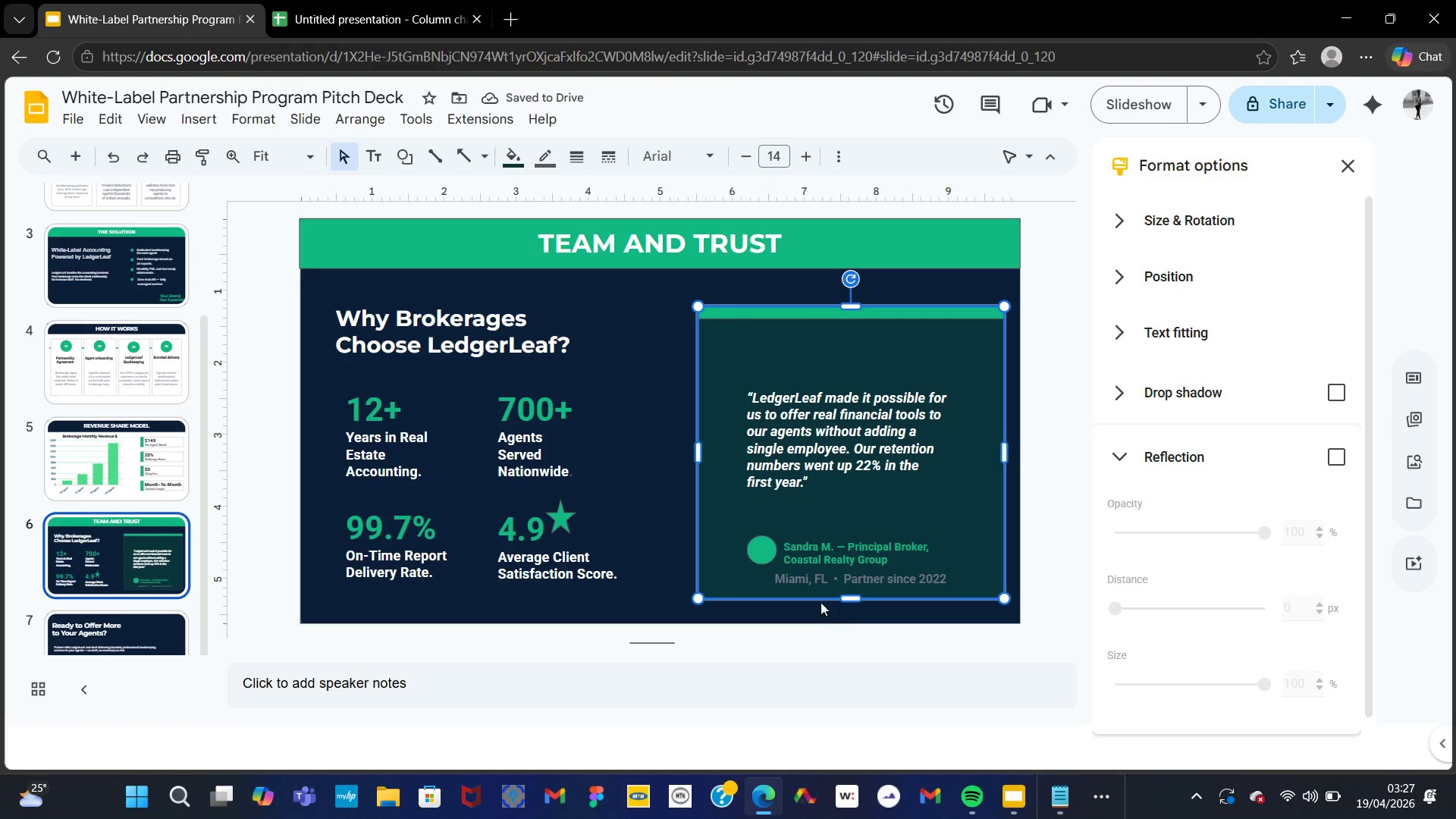 
left_click_drag(start_coordinate=[808, 576], to_coordinate=[821, 576])
 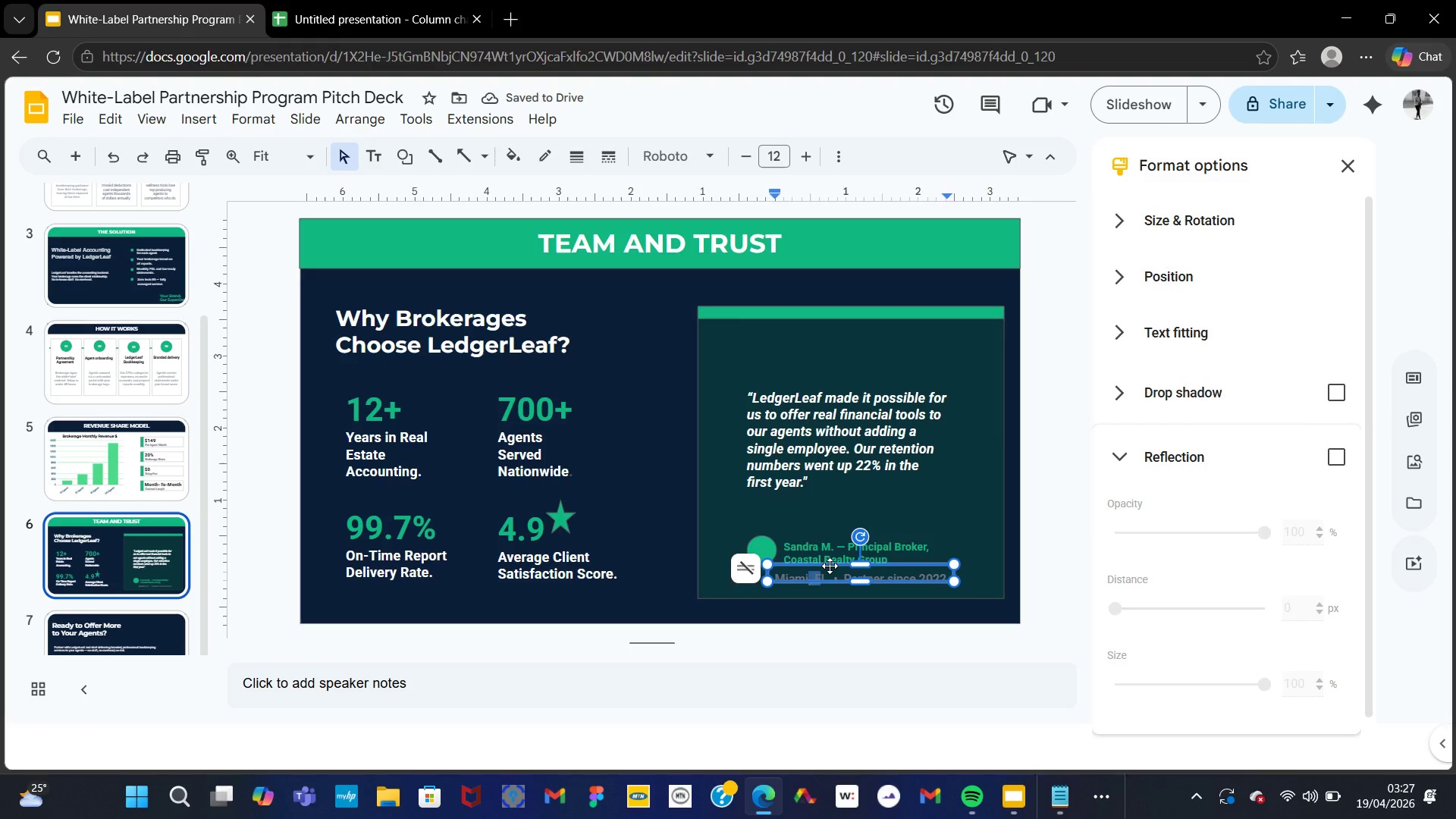 
left_click_drag(start_coordinate=[830, 566], to_coordinate=[844, 568])
 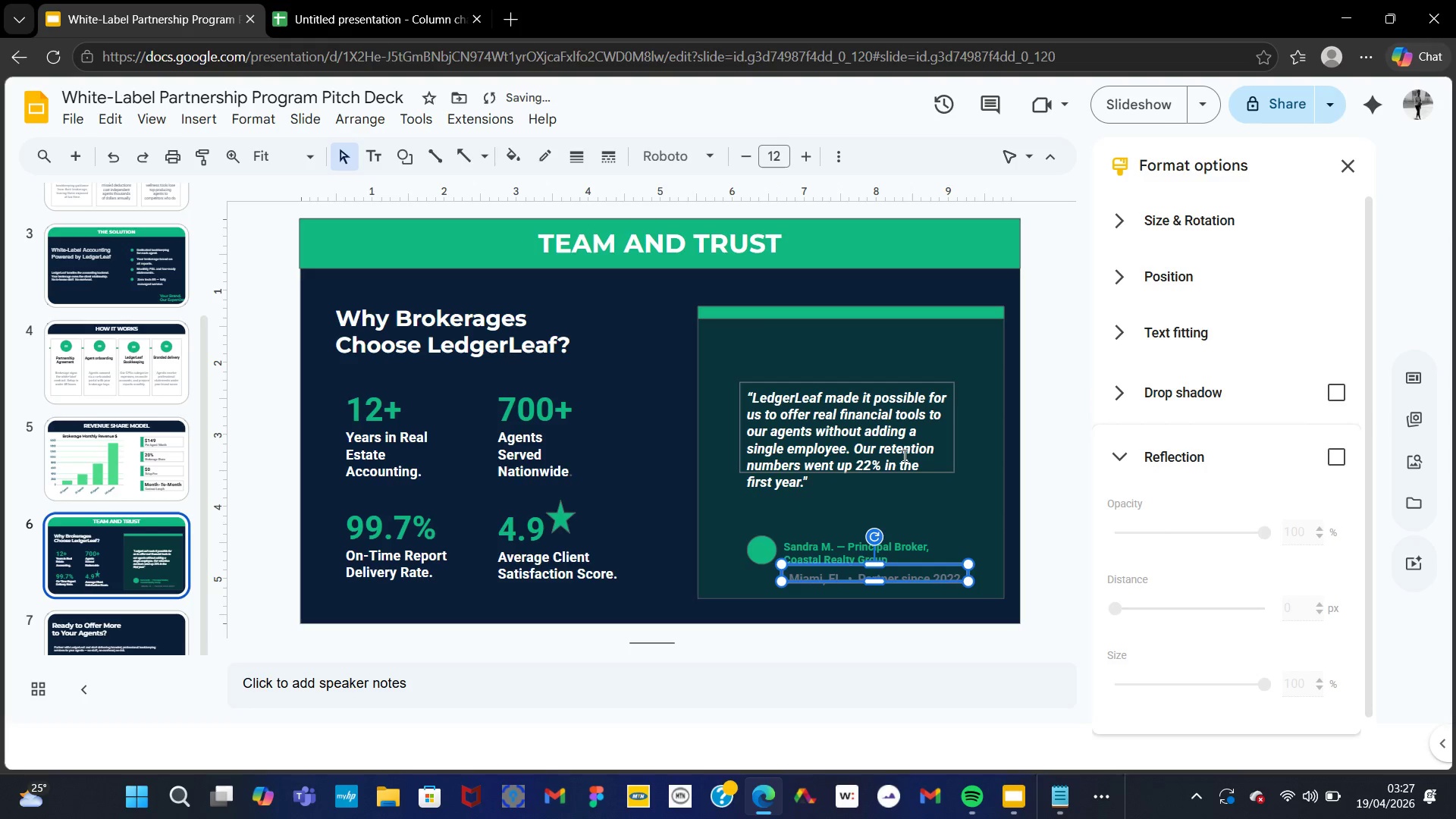 
left_click([906, 457])
 